 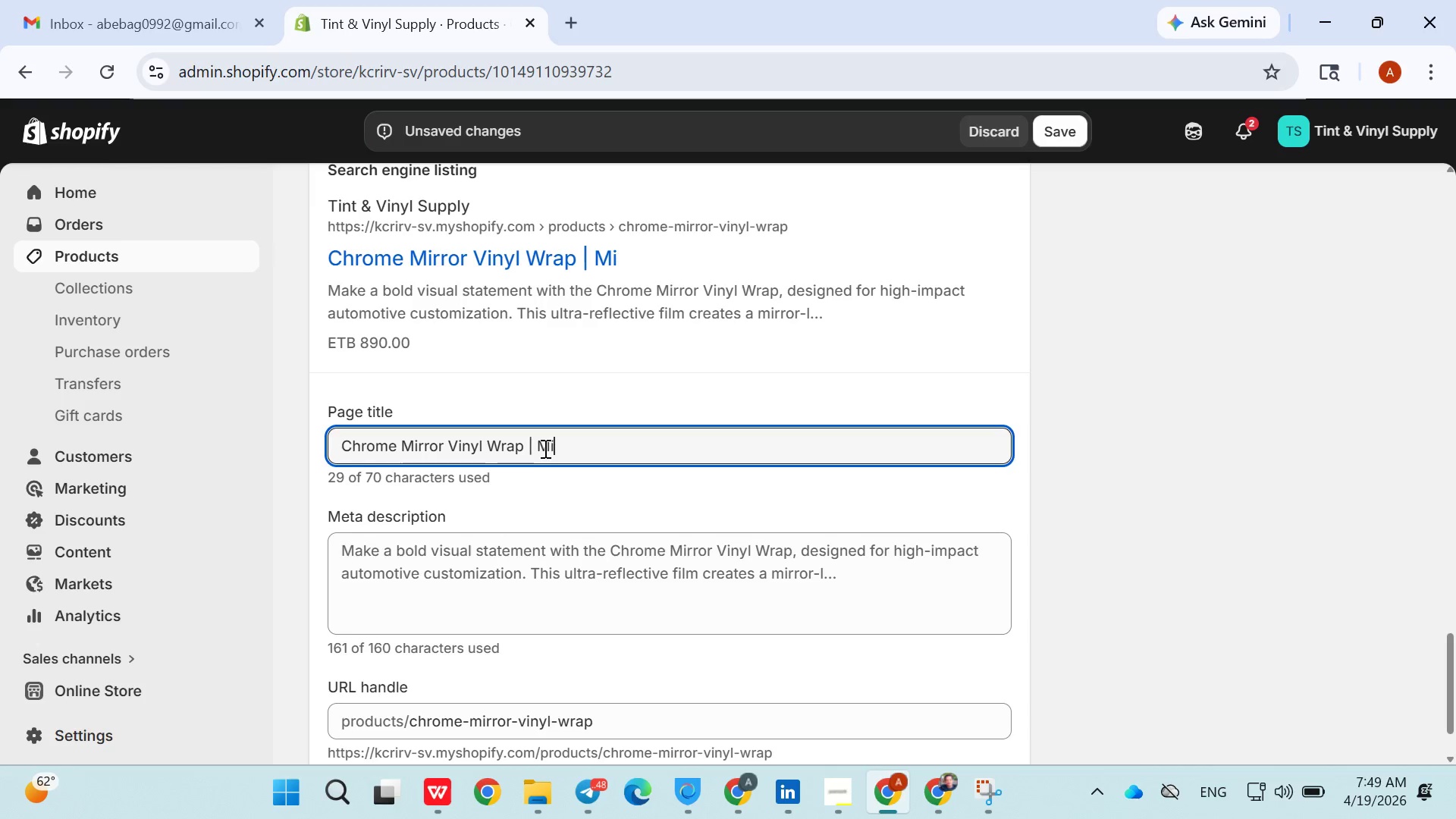 
hold_key(key=ShiftLeft, duration=0.58)
 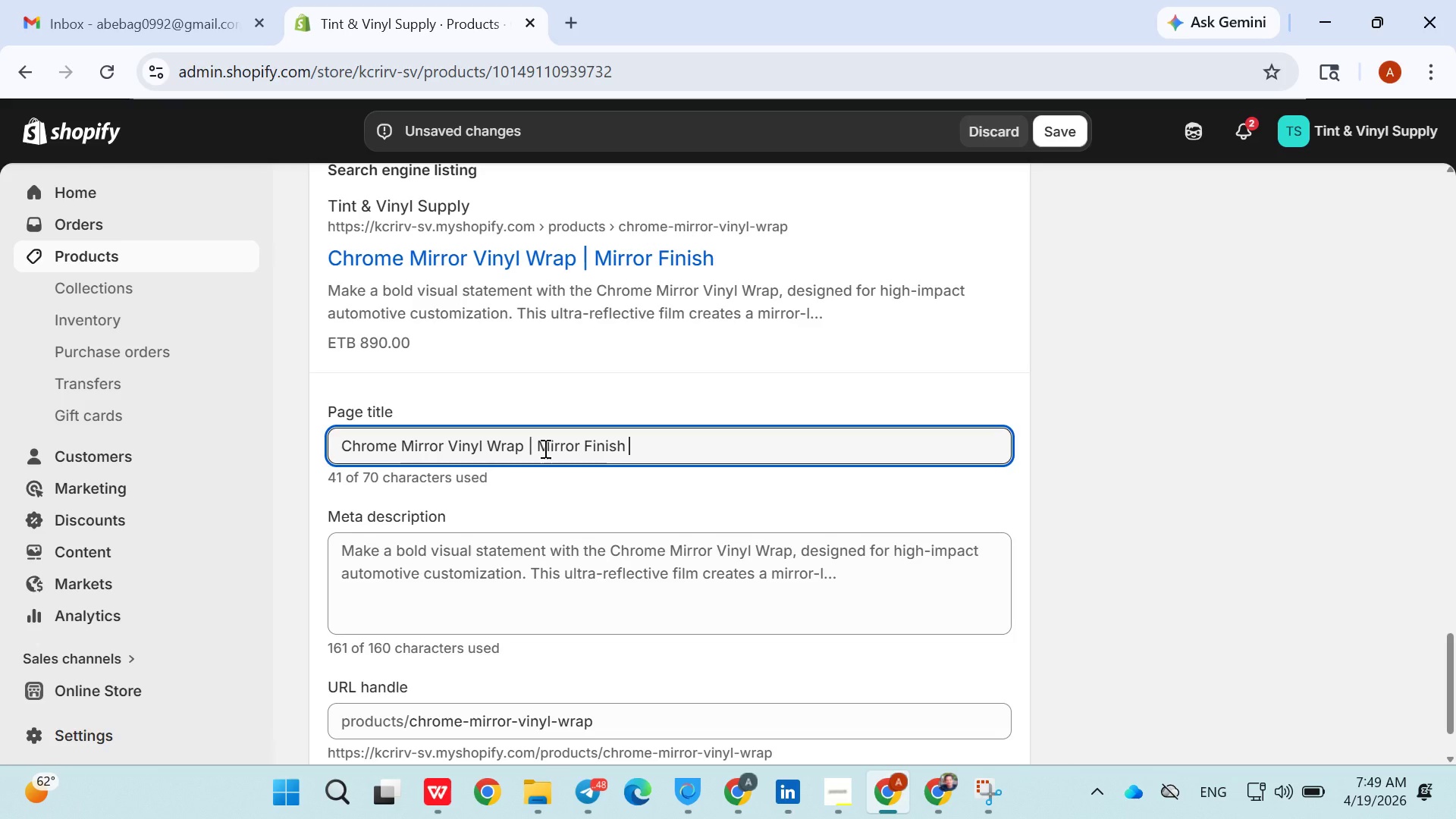 
wait(6.73)
 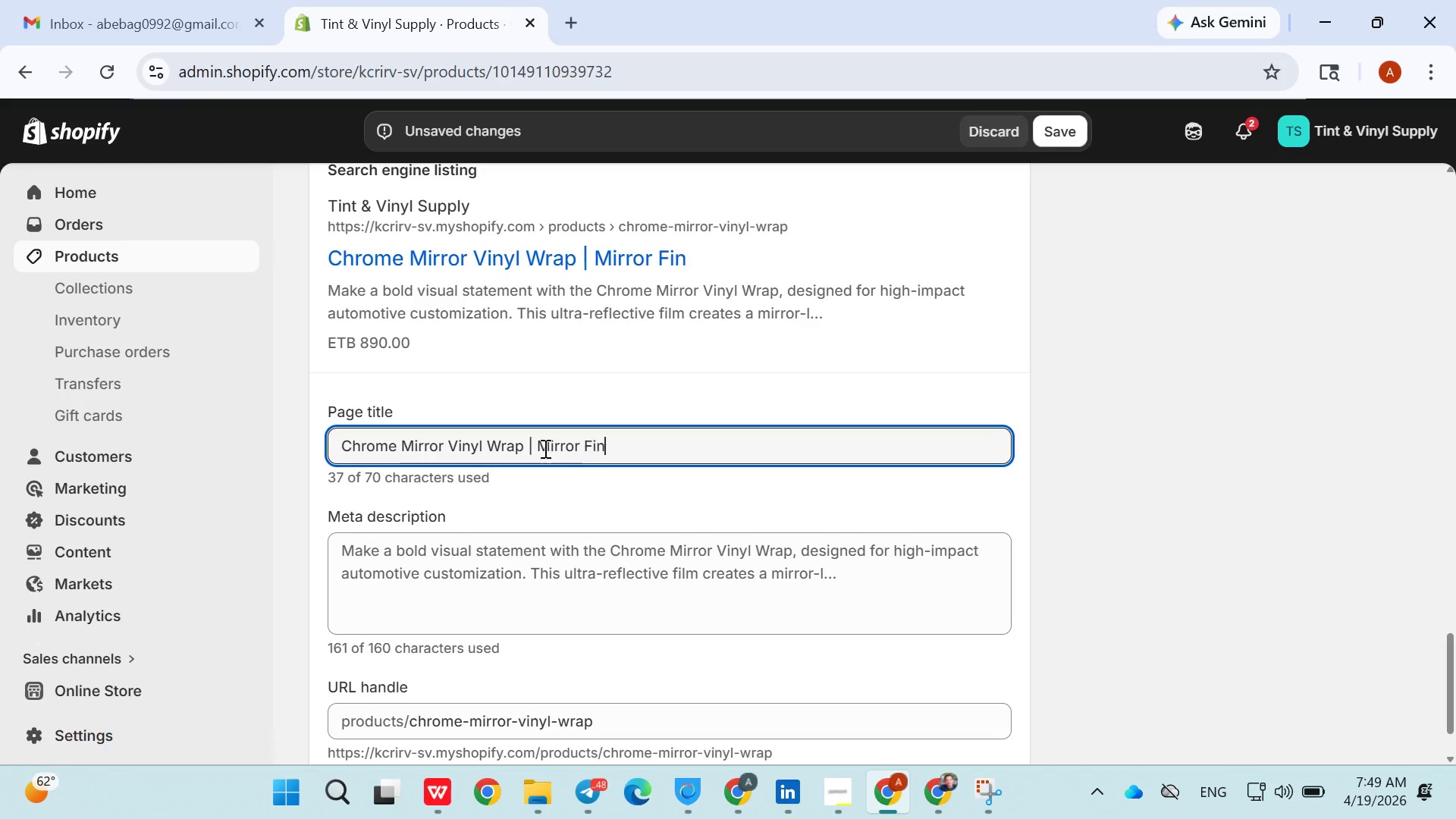 
hold_key(key=ShiftLeft, duration=0.44)
 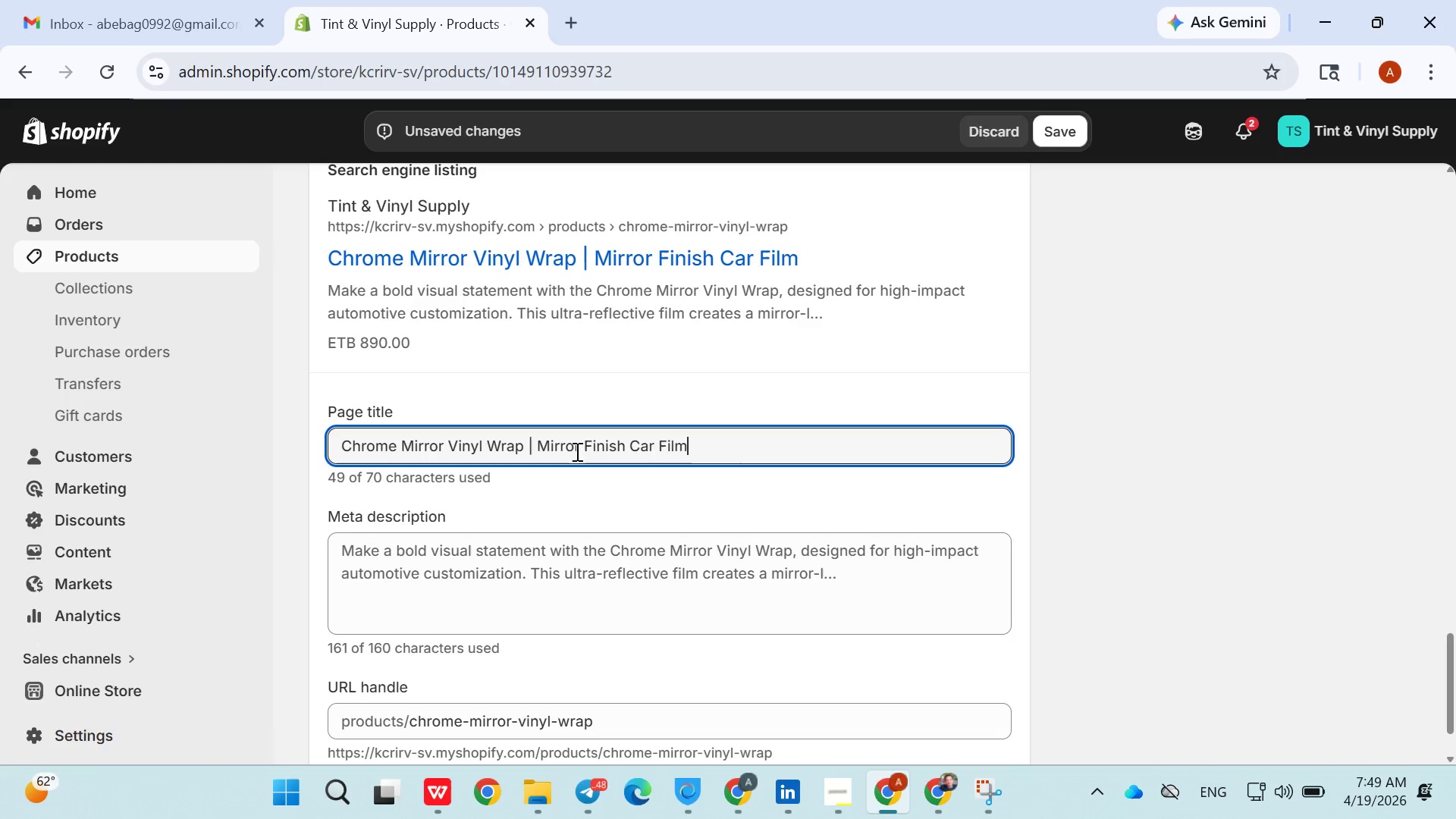 
double_click([530, 557])
 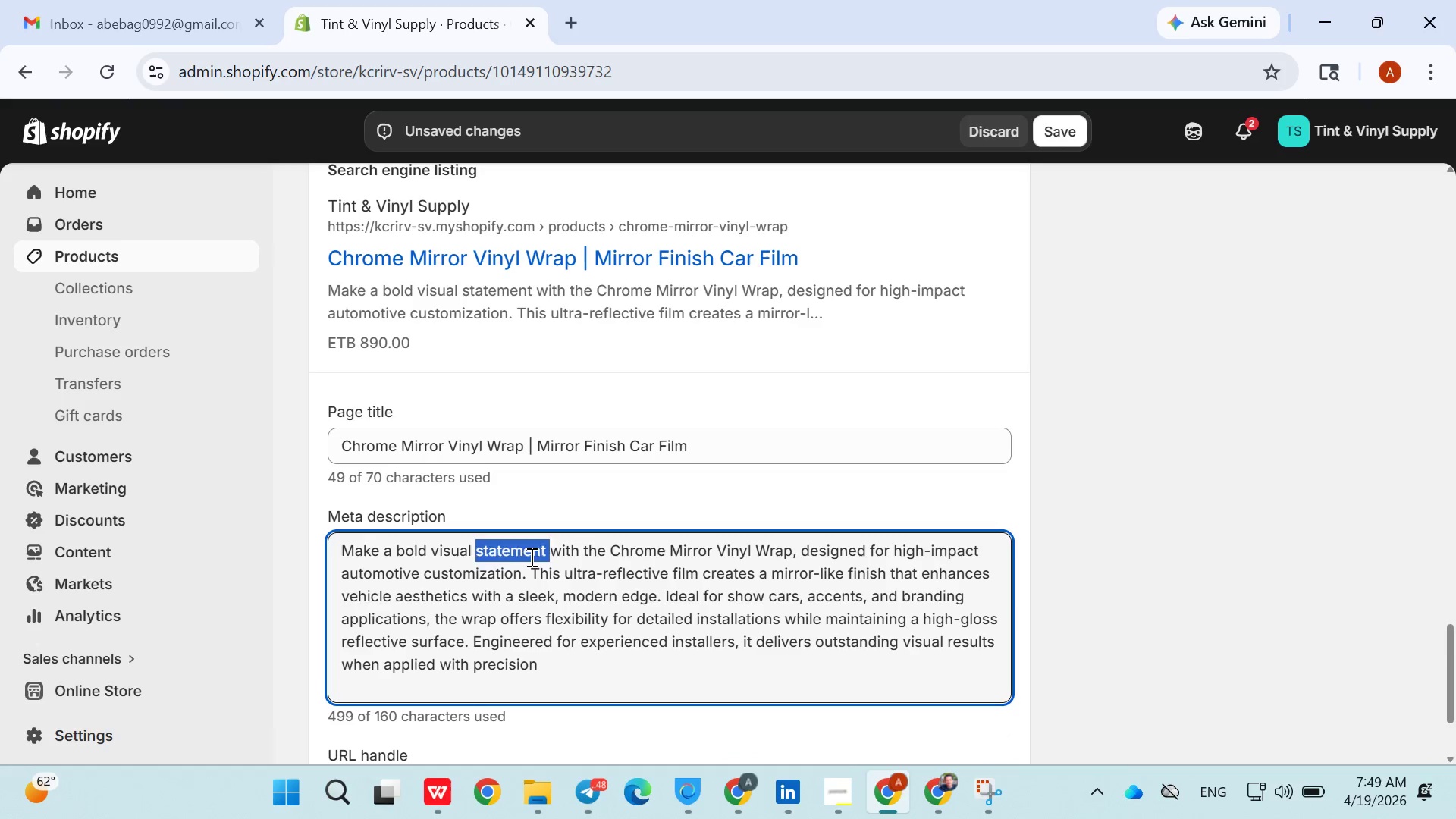 
double_click([530, 557])
 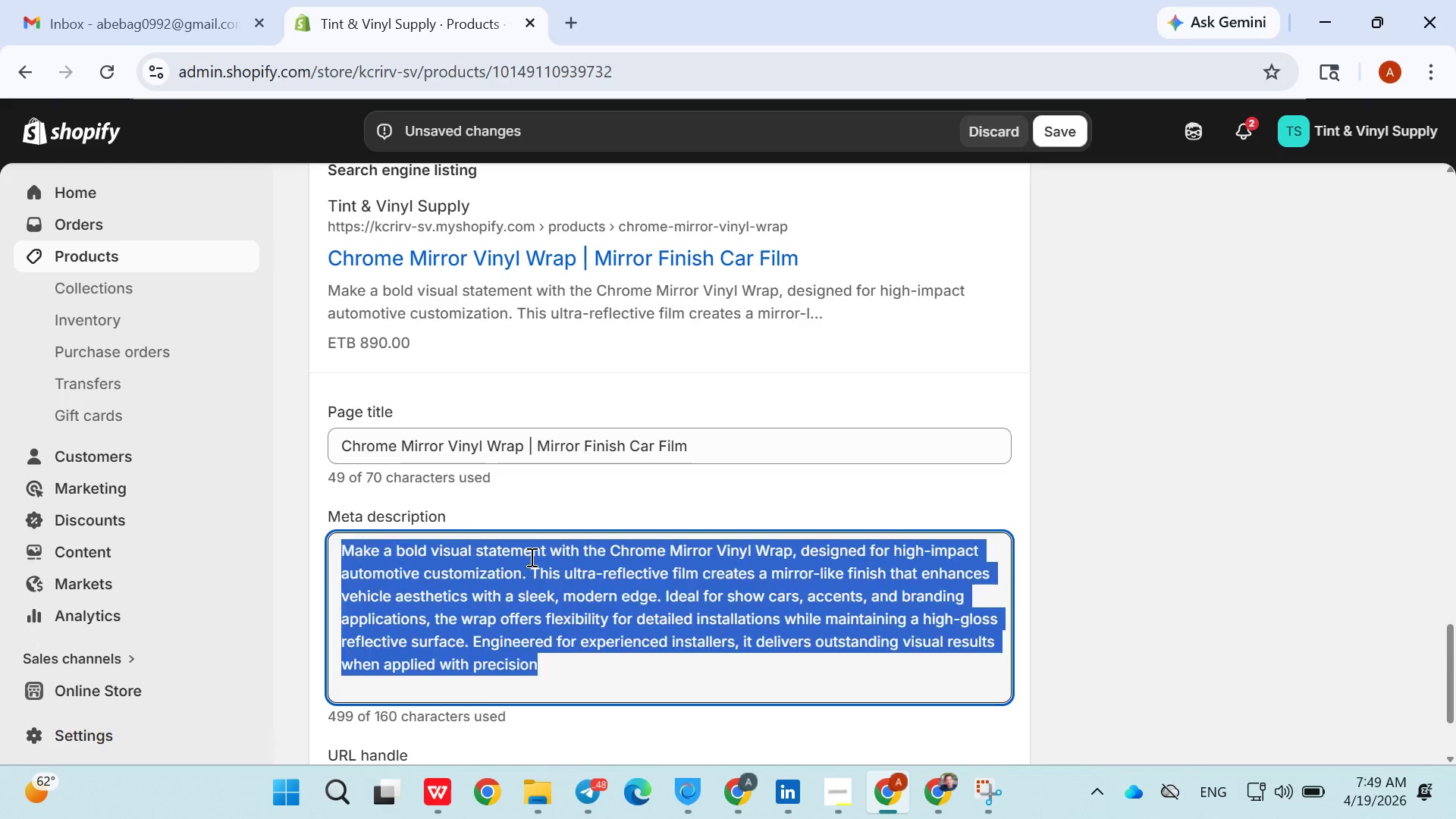 
triple_click([530, 557])
 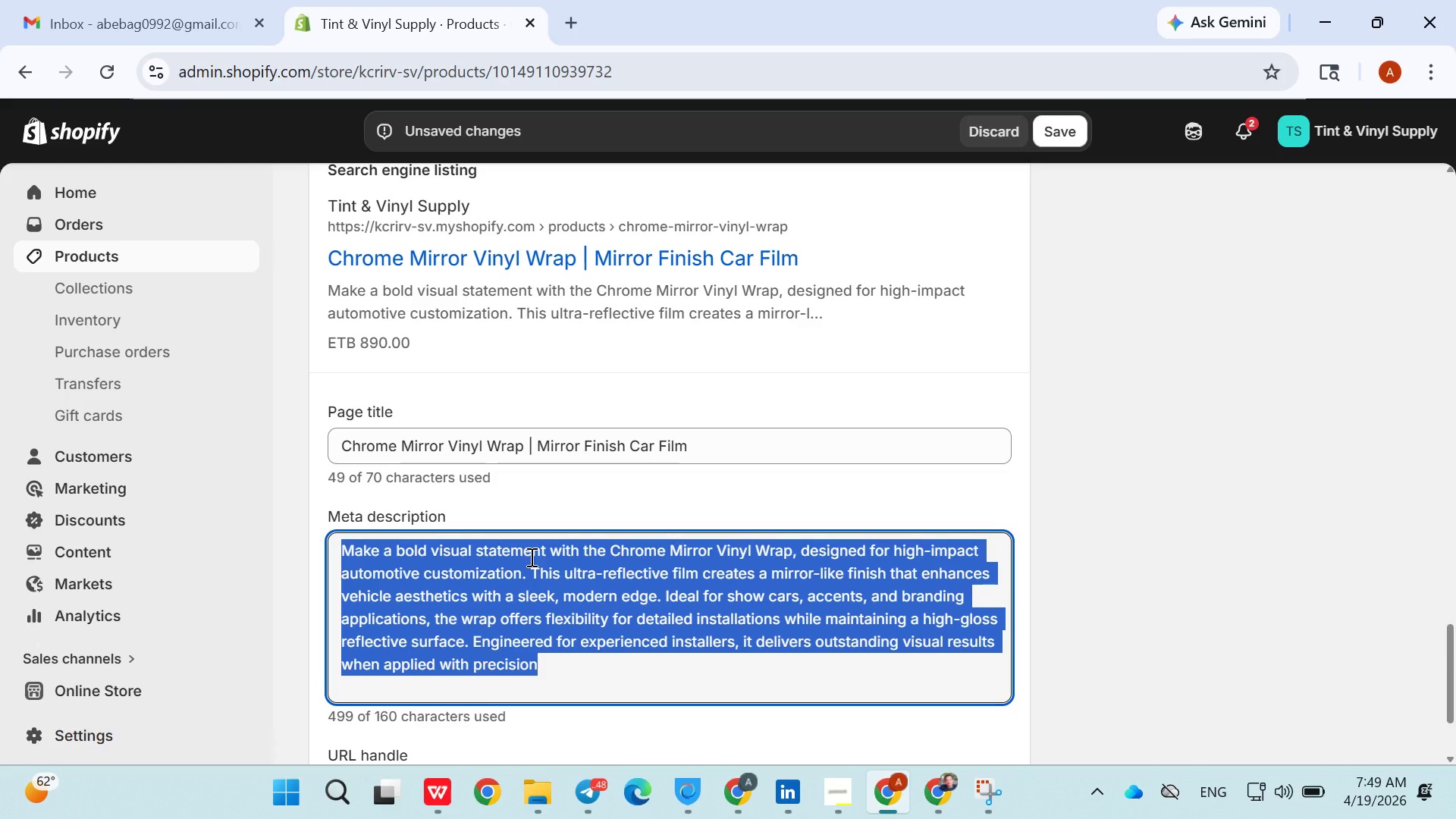 
key(Backspace)
 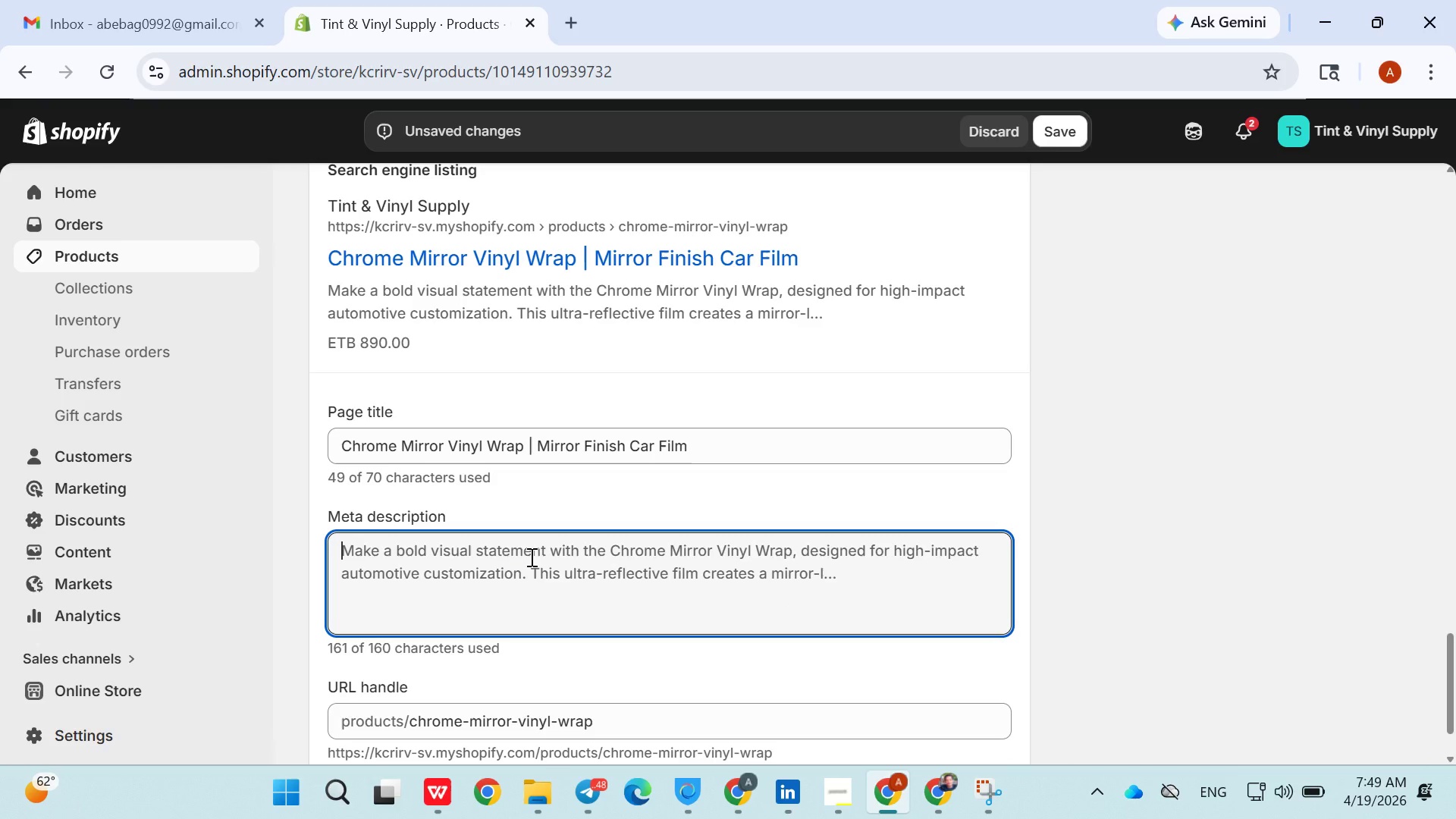 
type(Reflective chrome vinyl a)
key(Backspace)
type(wrap )
 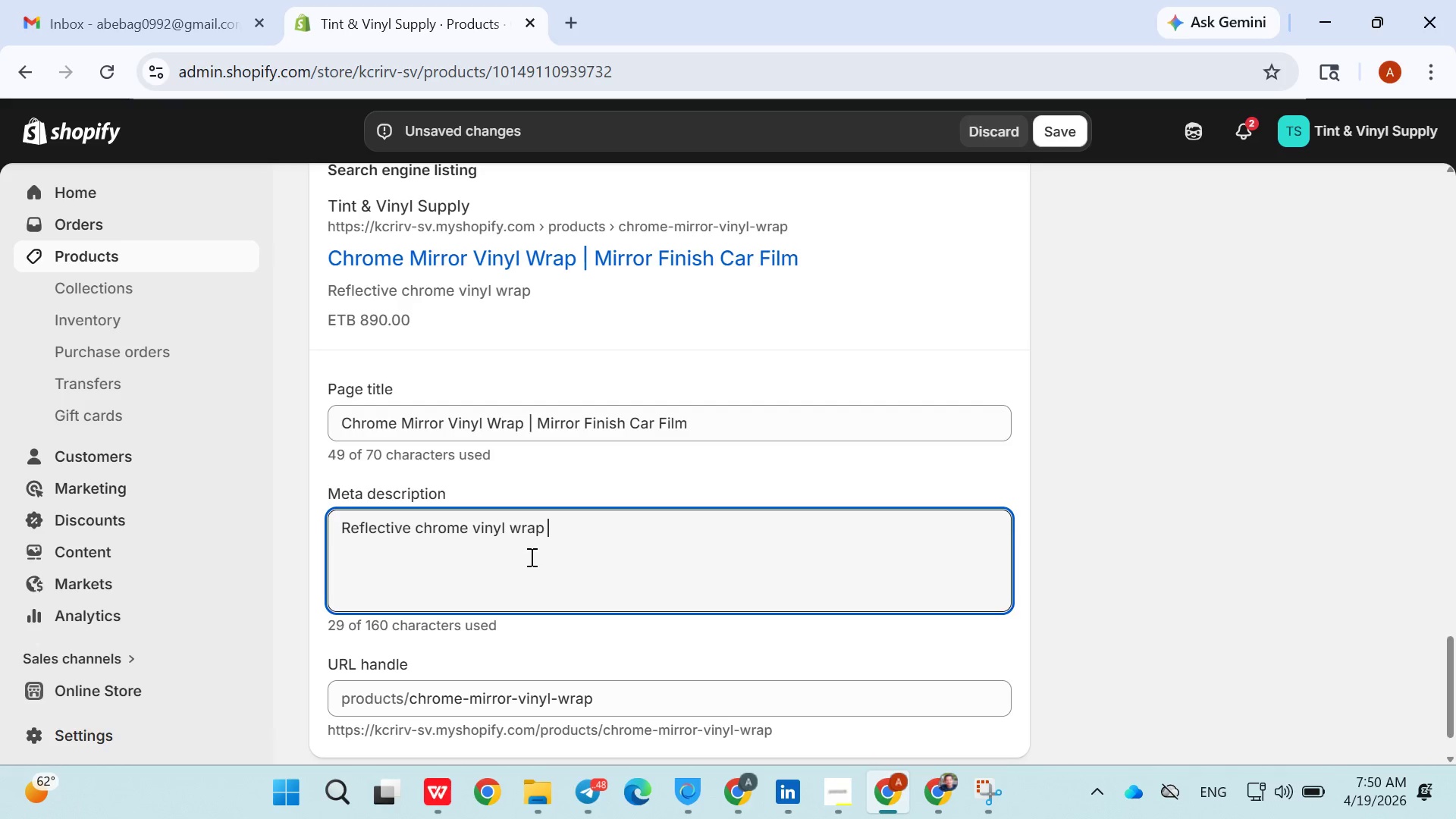 
type(for cars. Premium mirror finish for bold customization)
 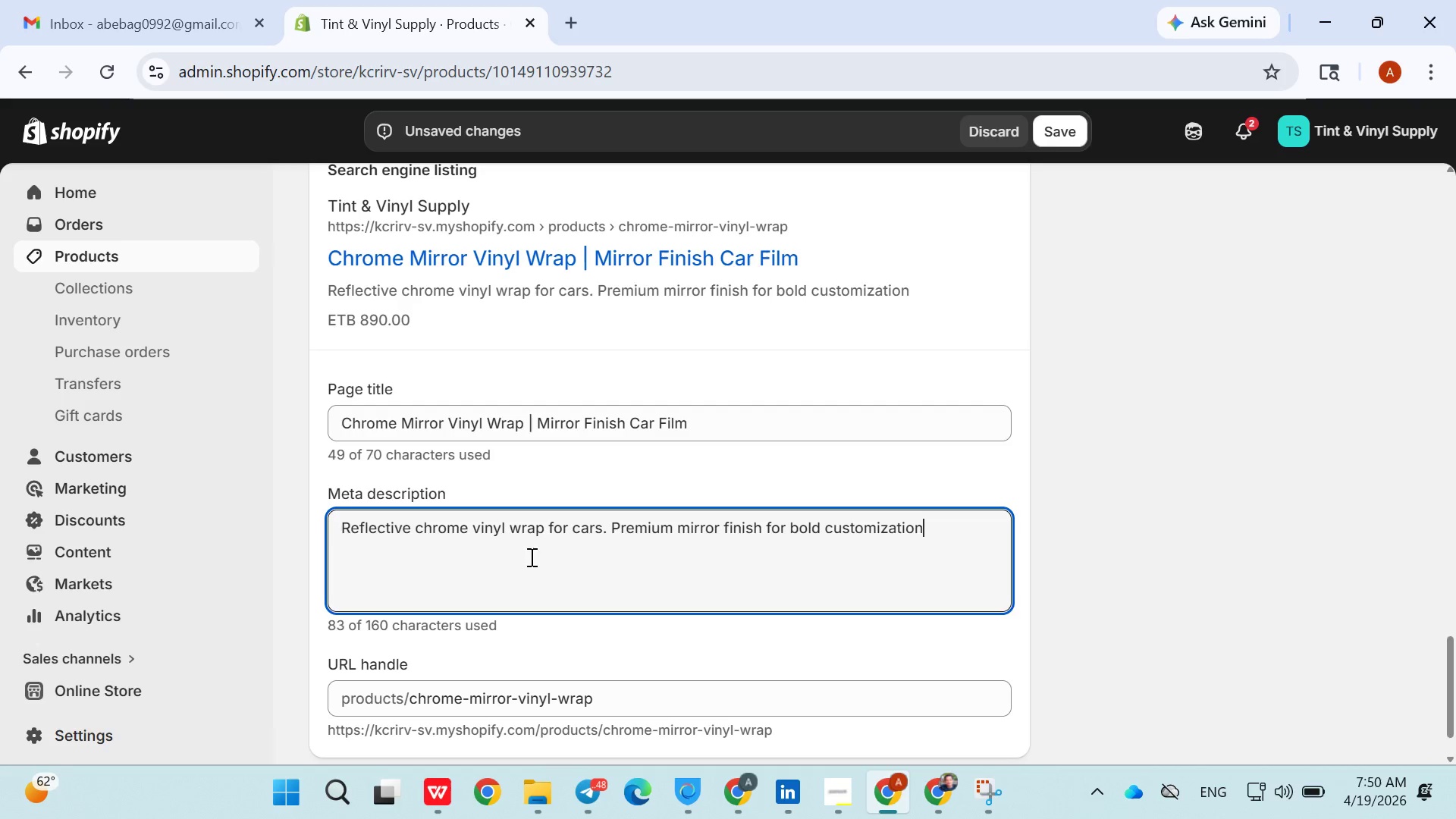 
left_click([1055, 576])
 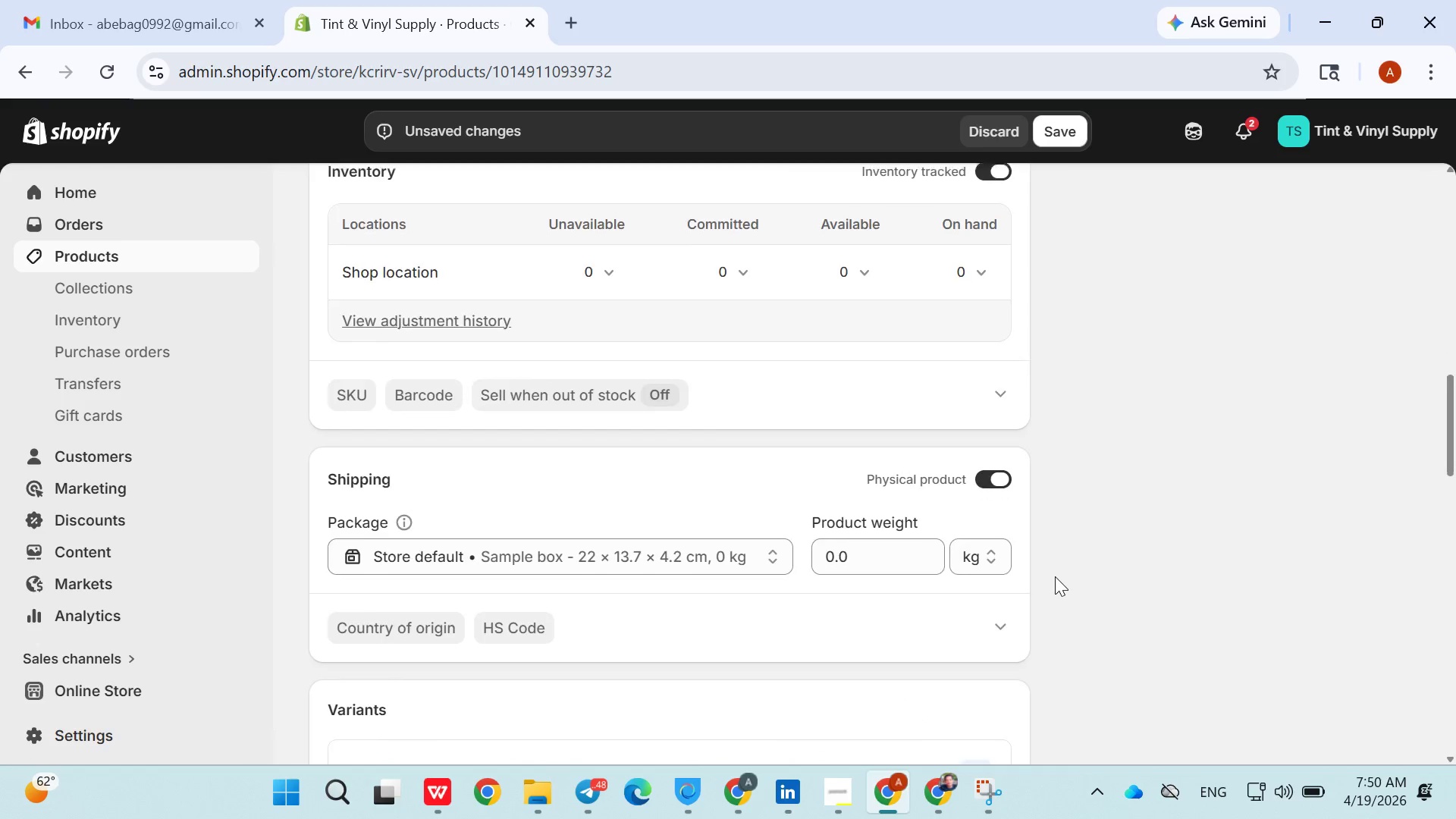 
wait(7.67)
 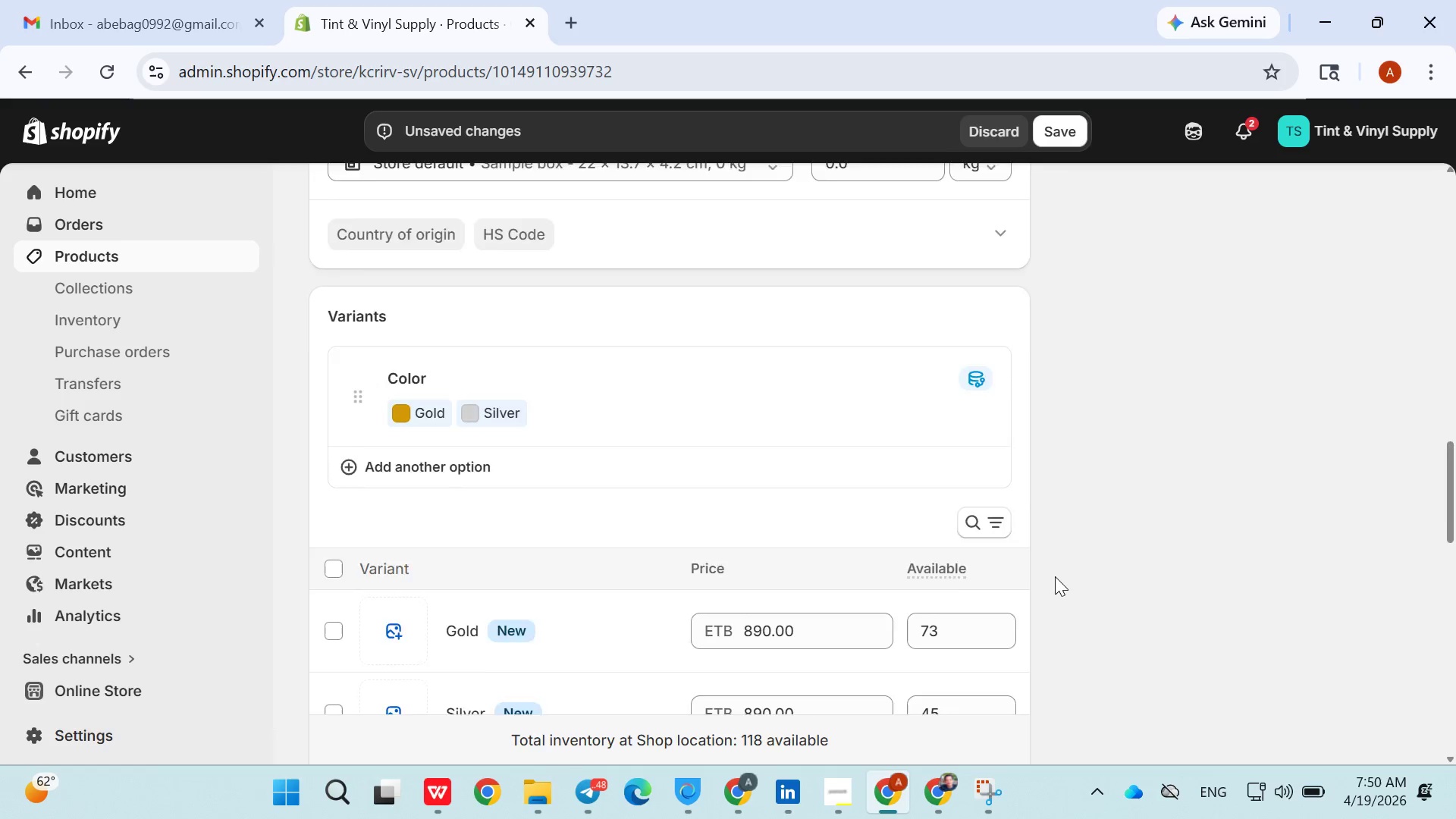 
left_click([1052, 143])
 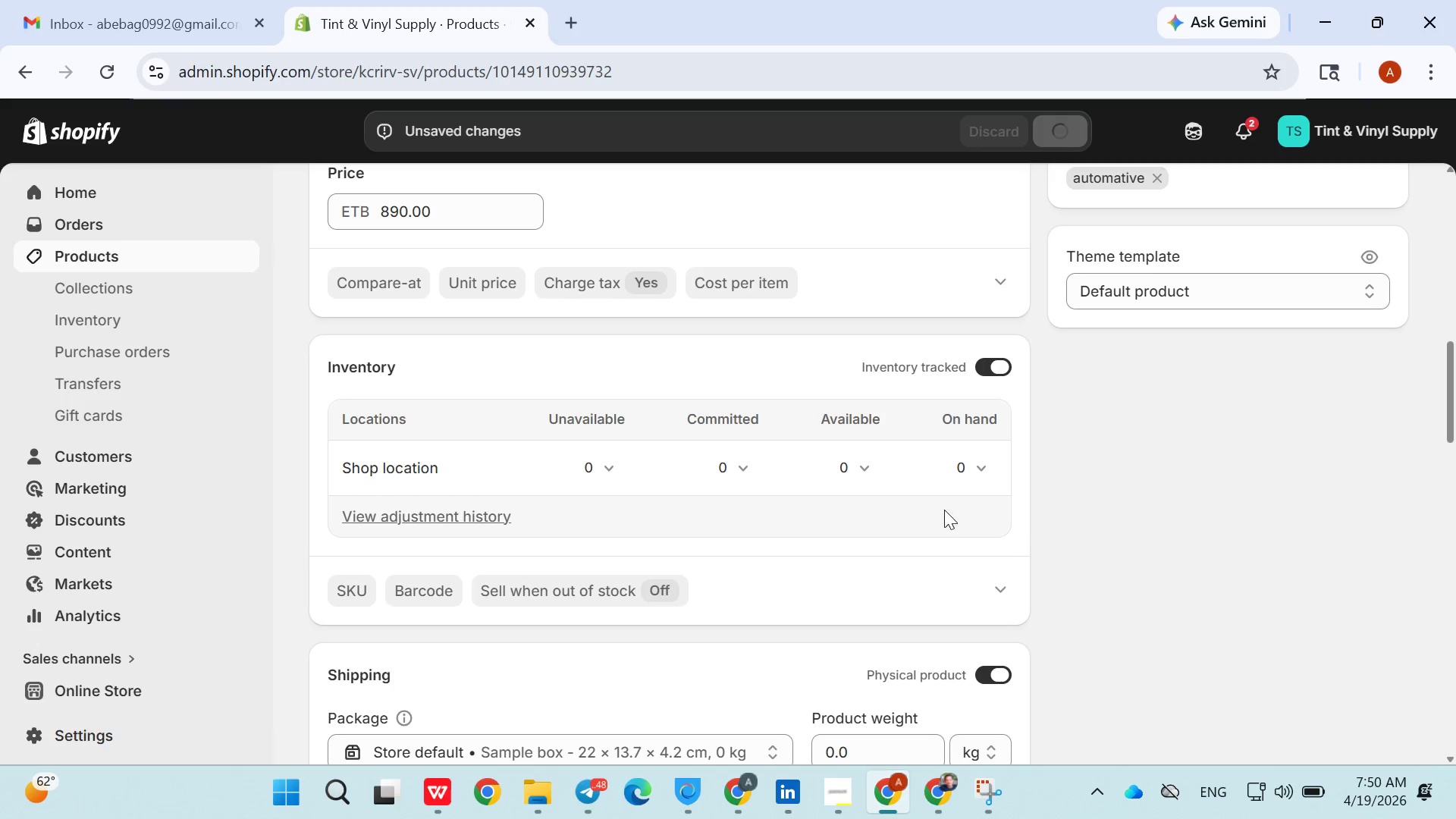 
wait(16.3)
 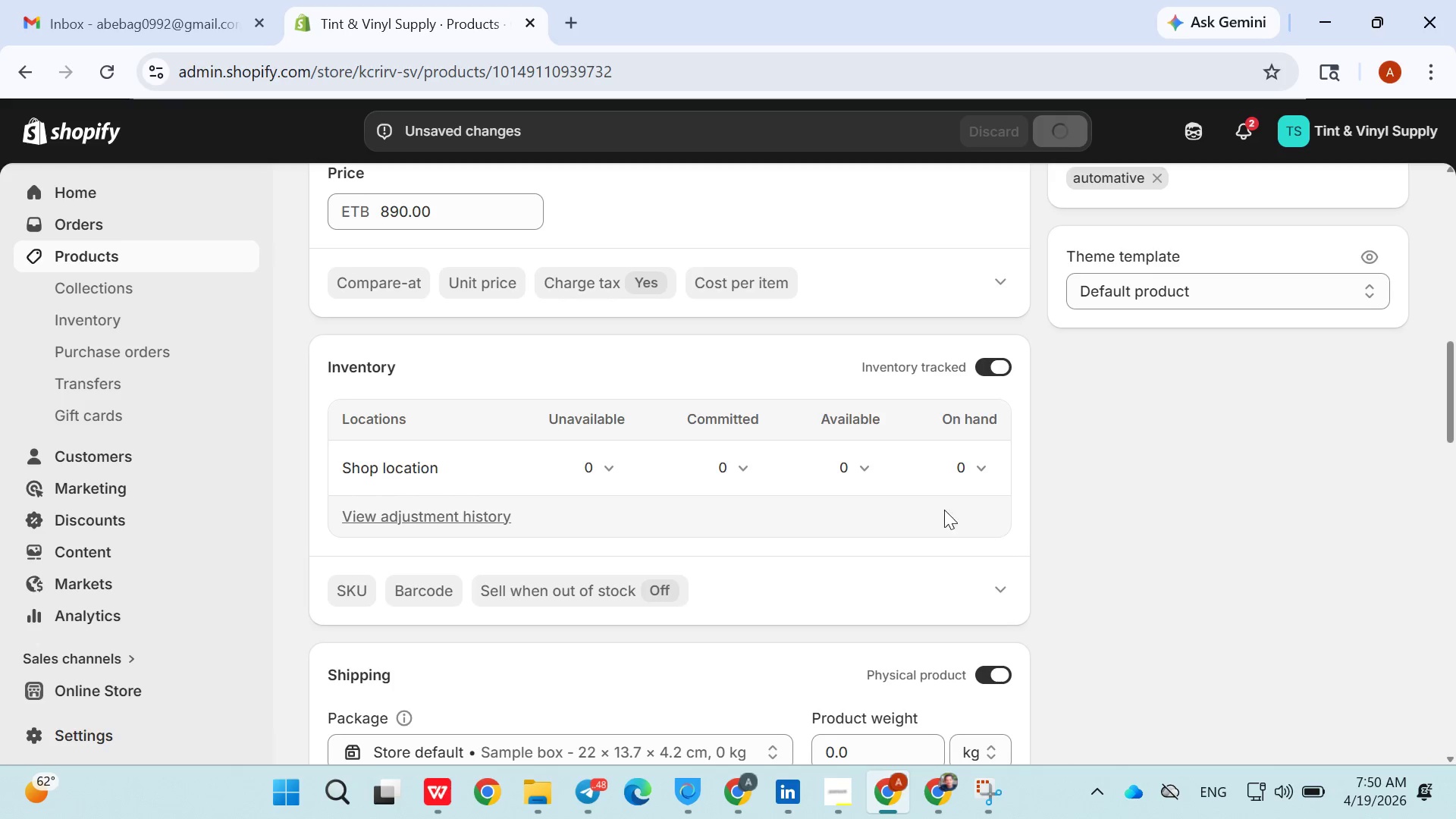 
left_click([80, 252])
 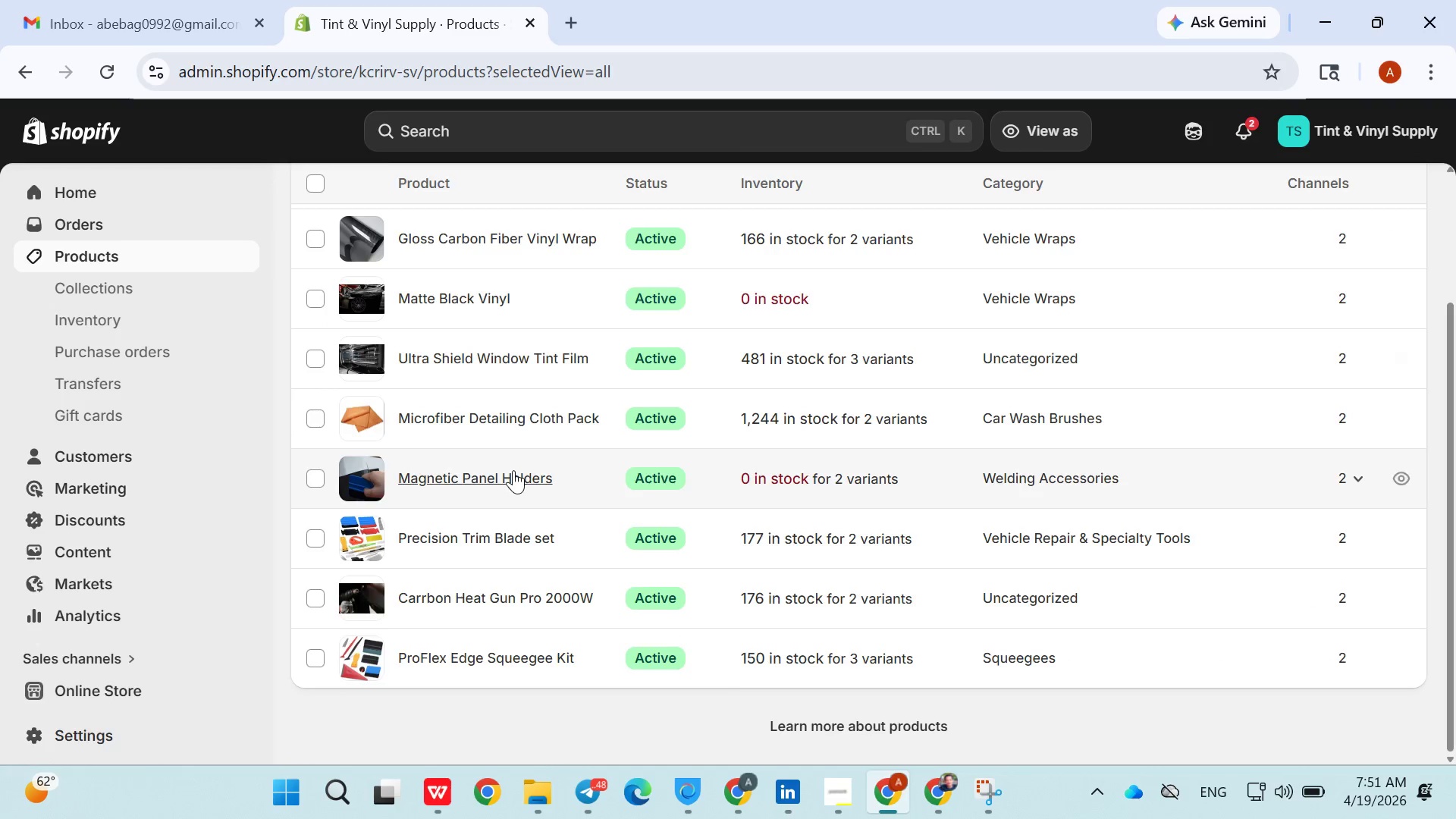 
wait(6.62)
 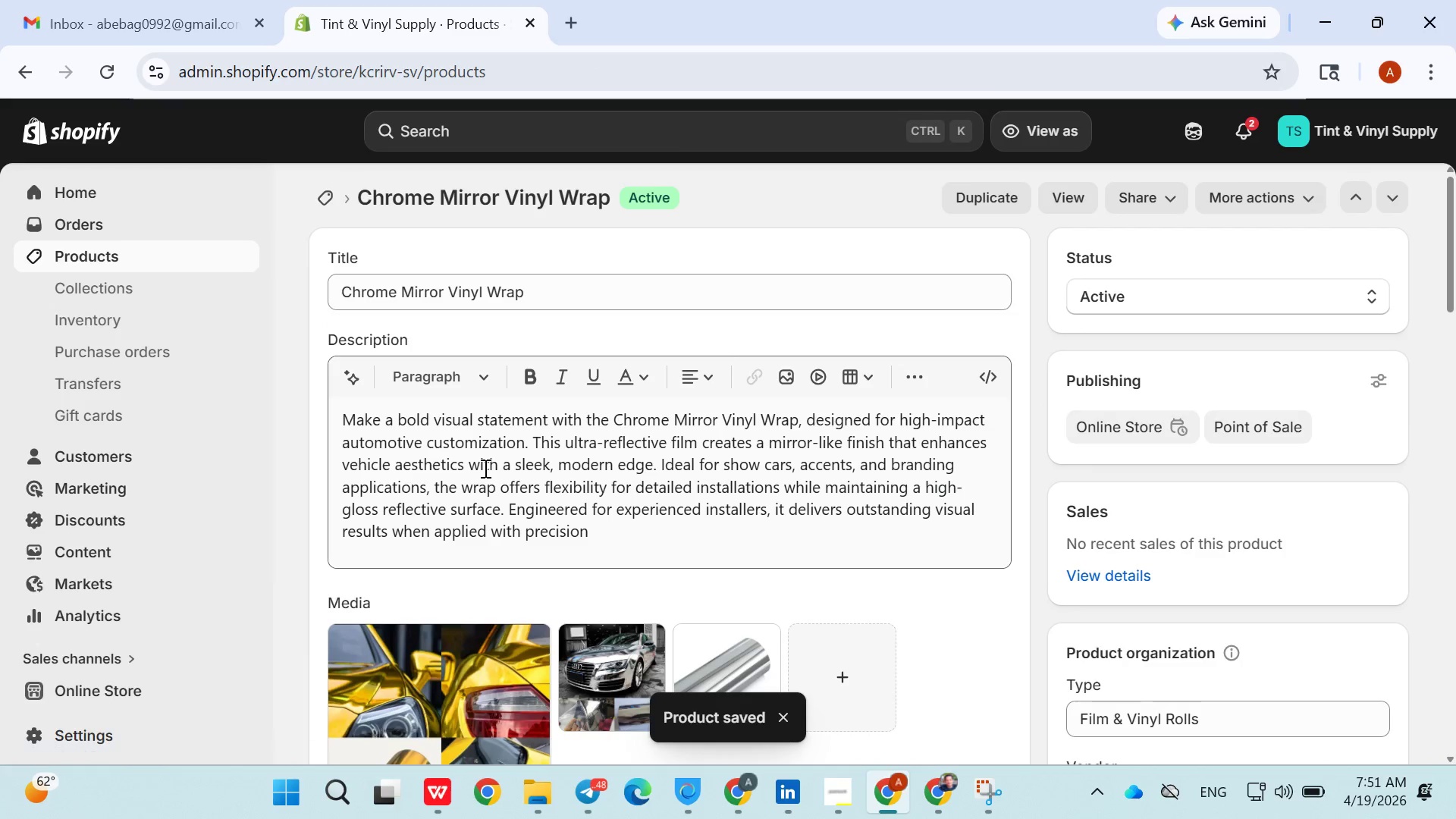 
left_click([1379, 192])
 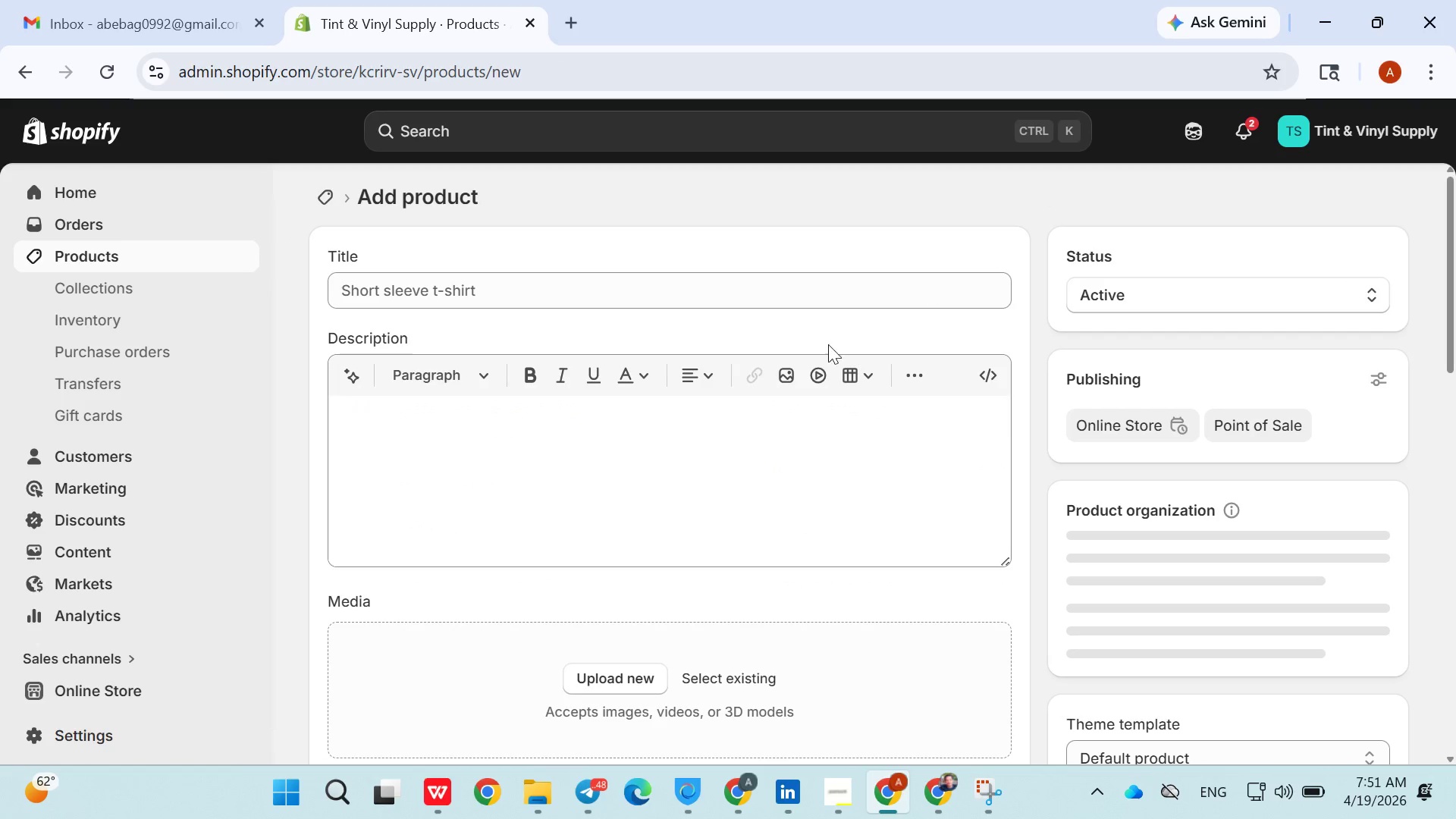 
left_click([577, 300])
 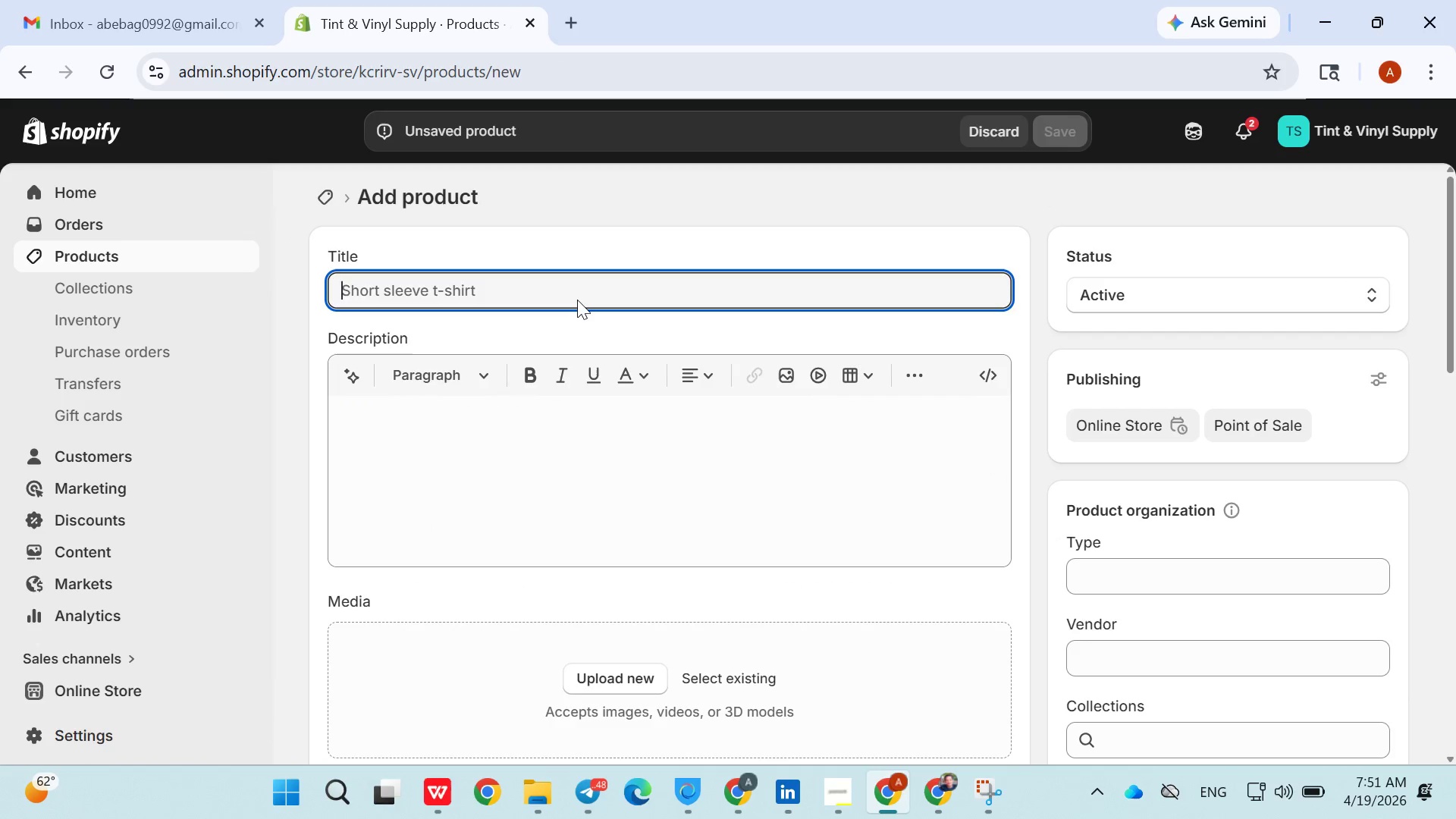 
type(Clear Paint Protection )
 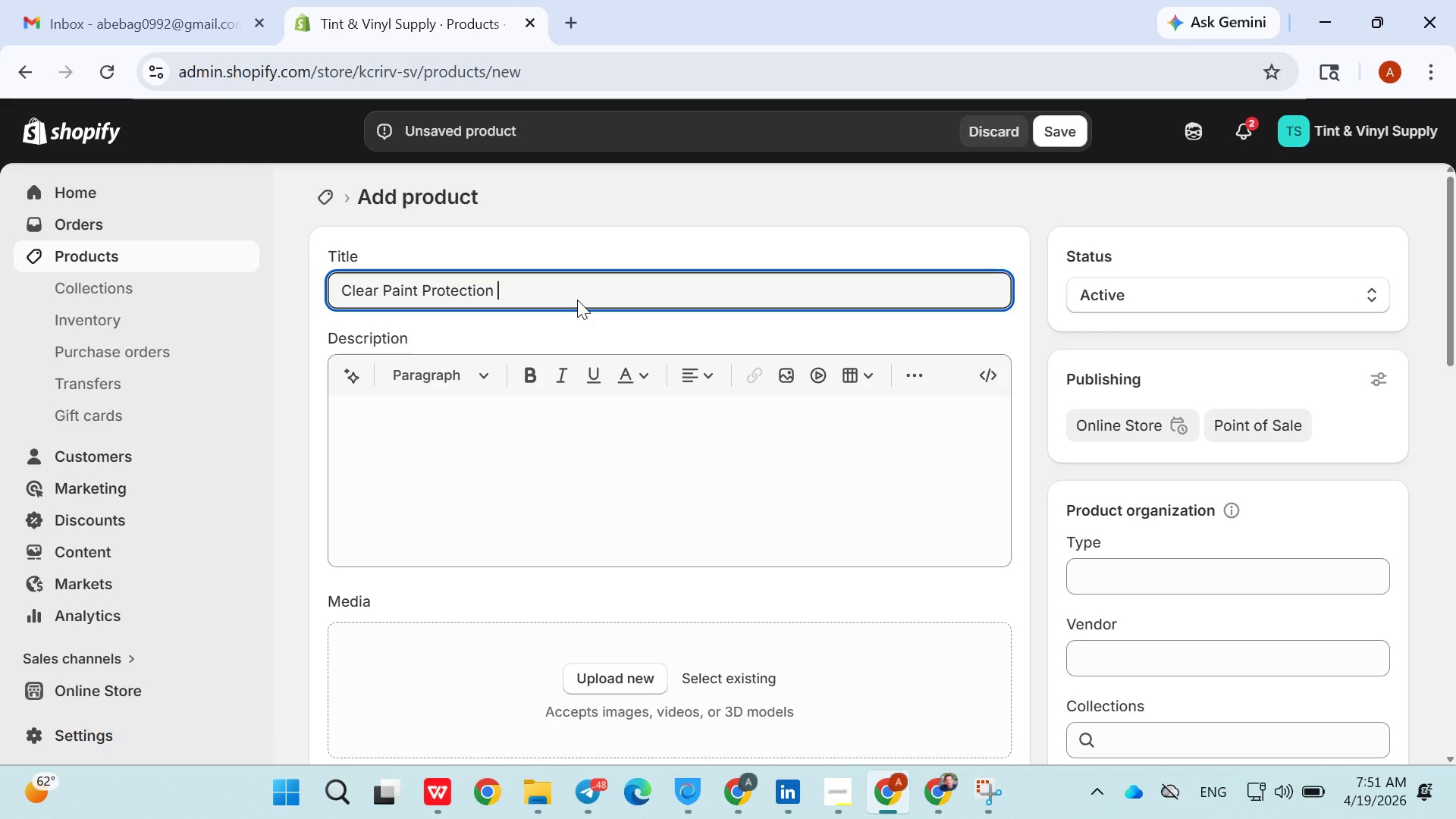 
hold_key(key=ShiftRight, duration=0.42)
 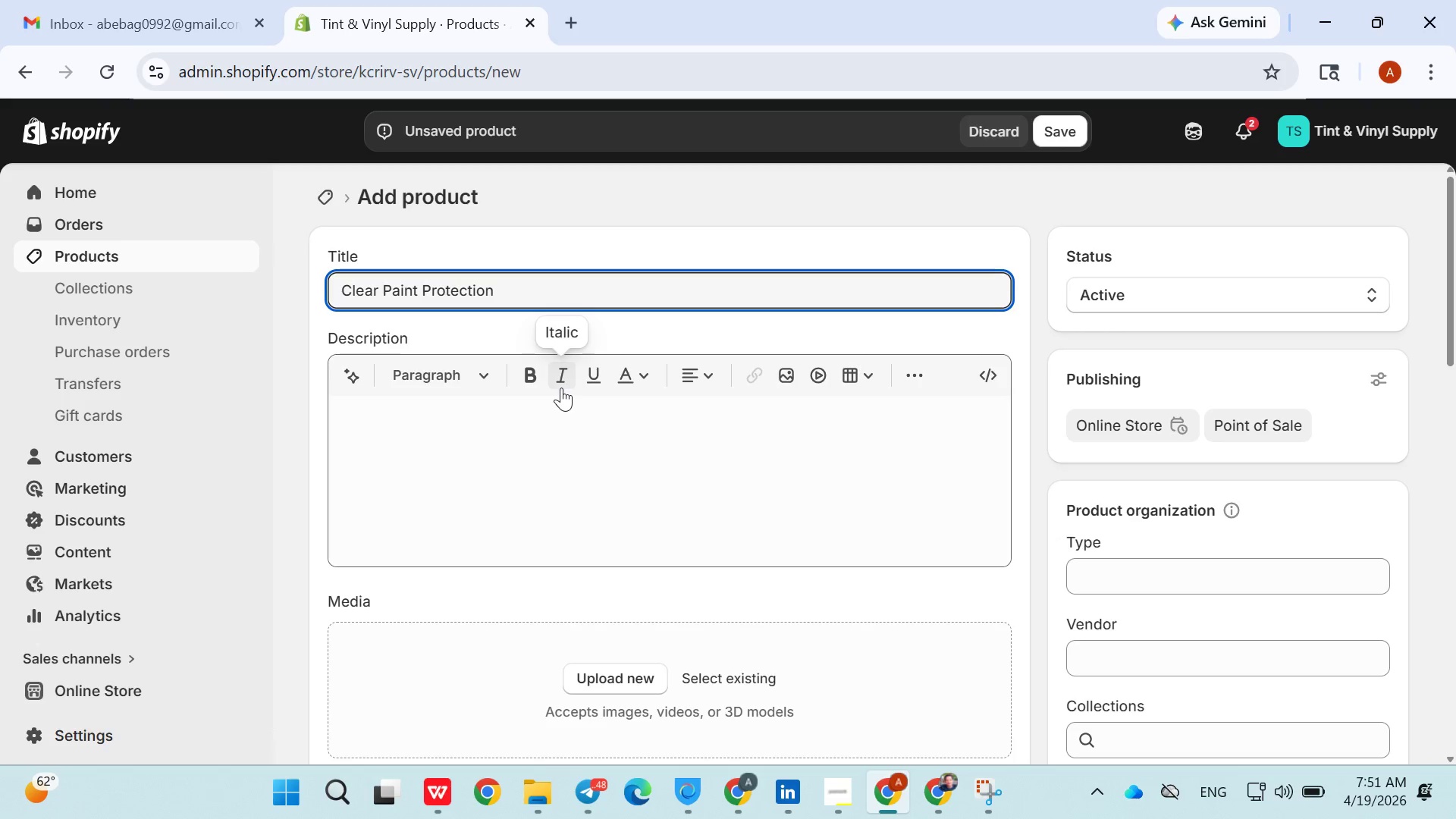 
type(Film)
 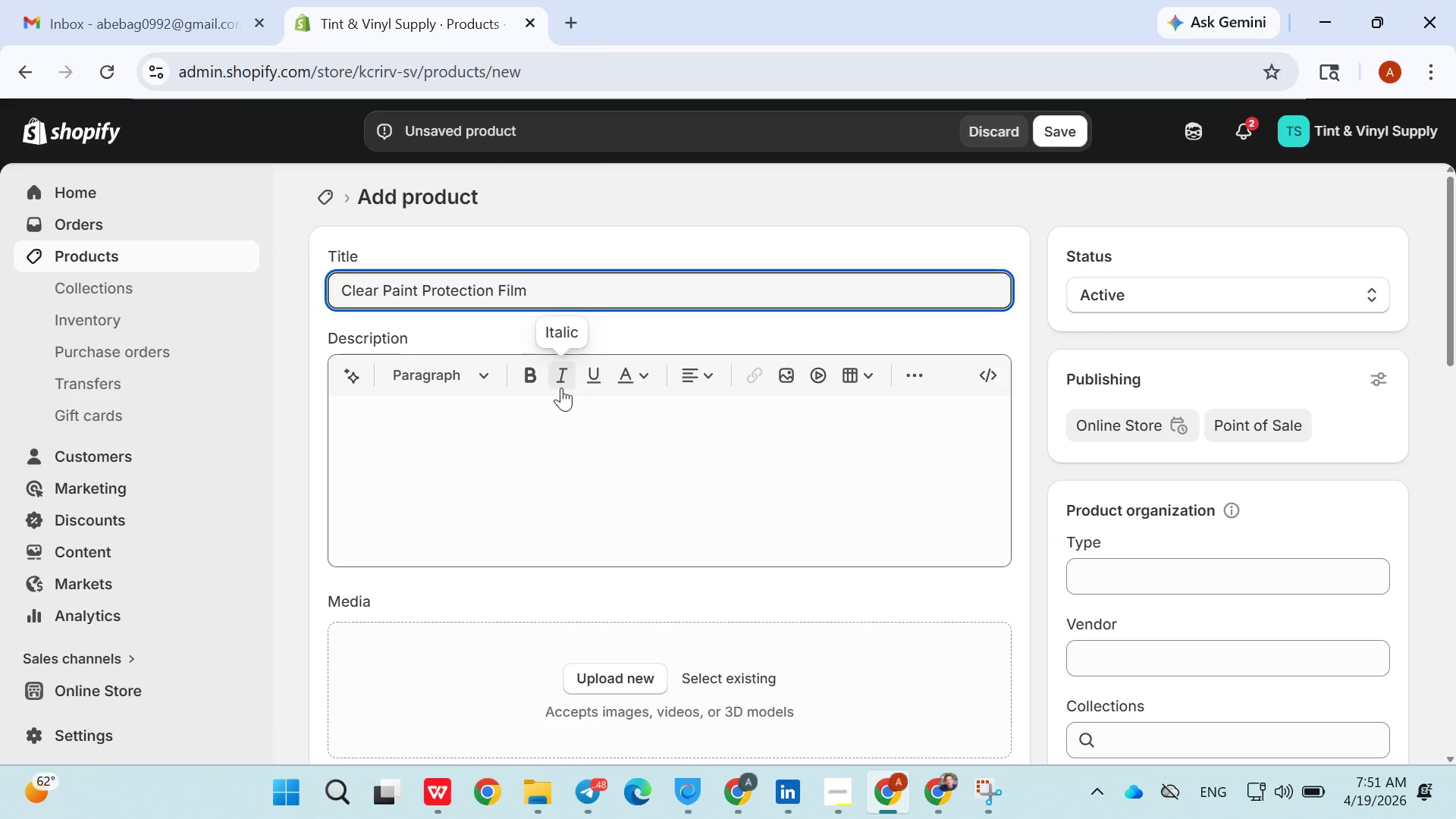 
left_click([560, 418])
 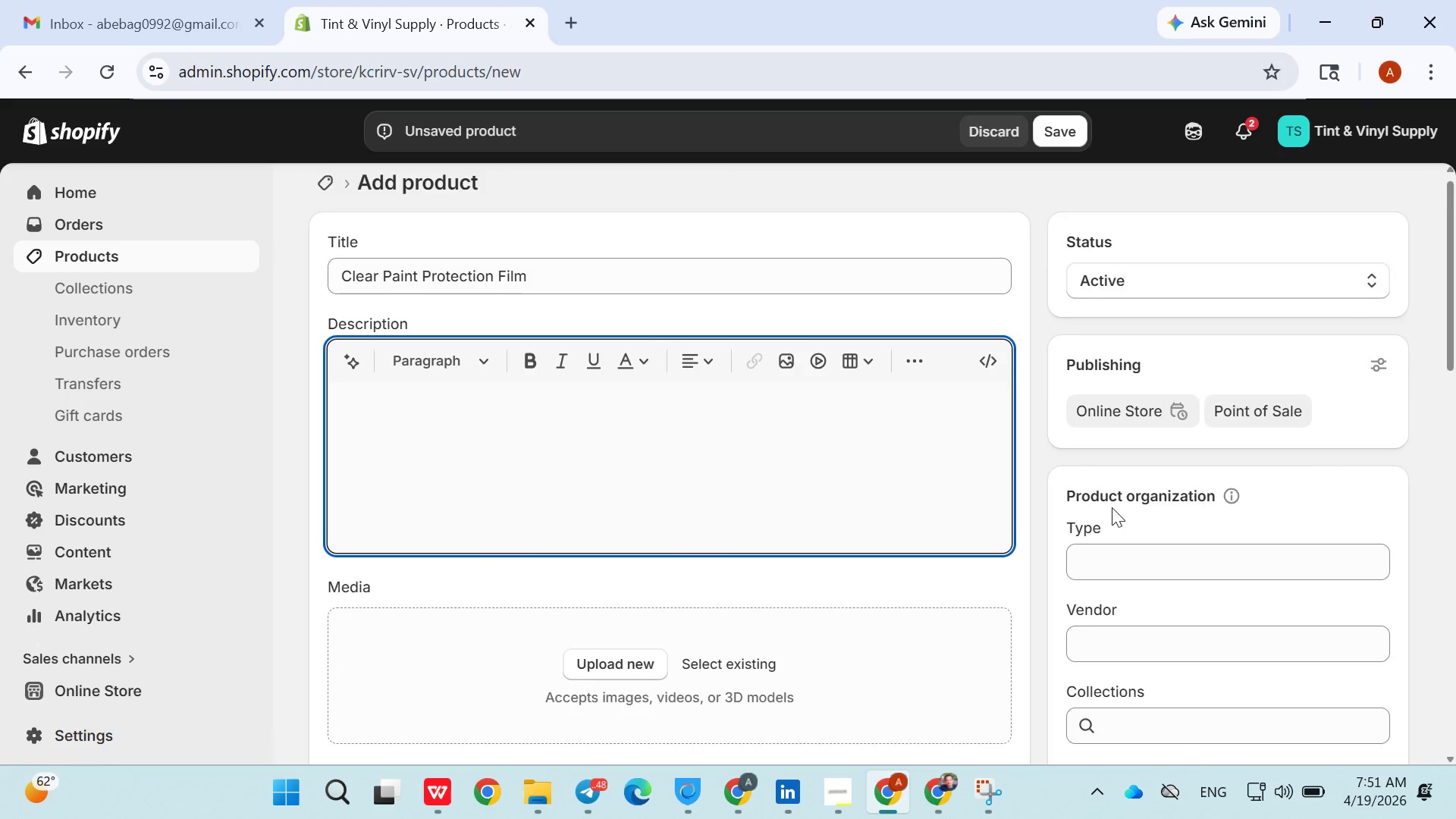 
left_click([1116, 463])
 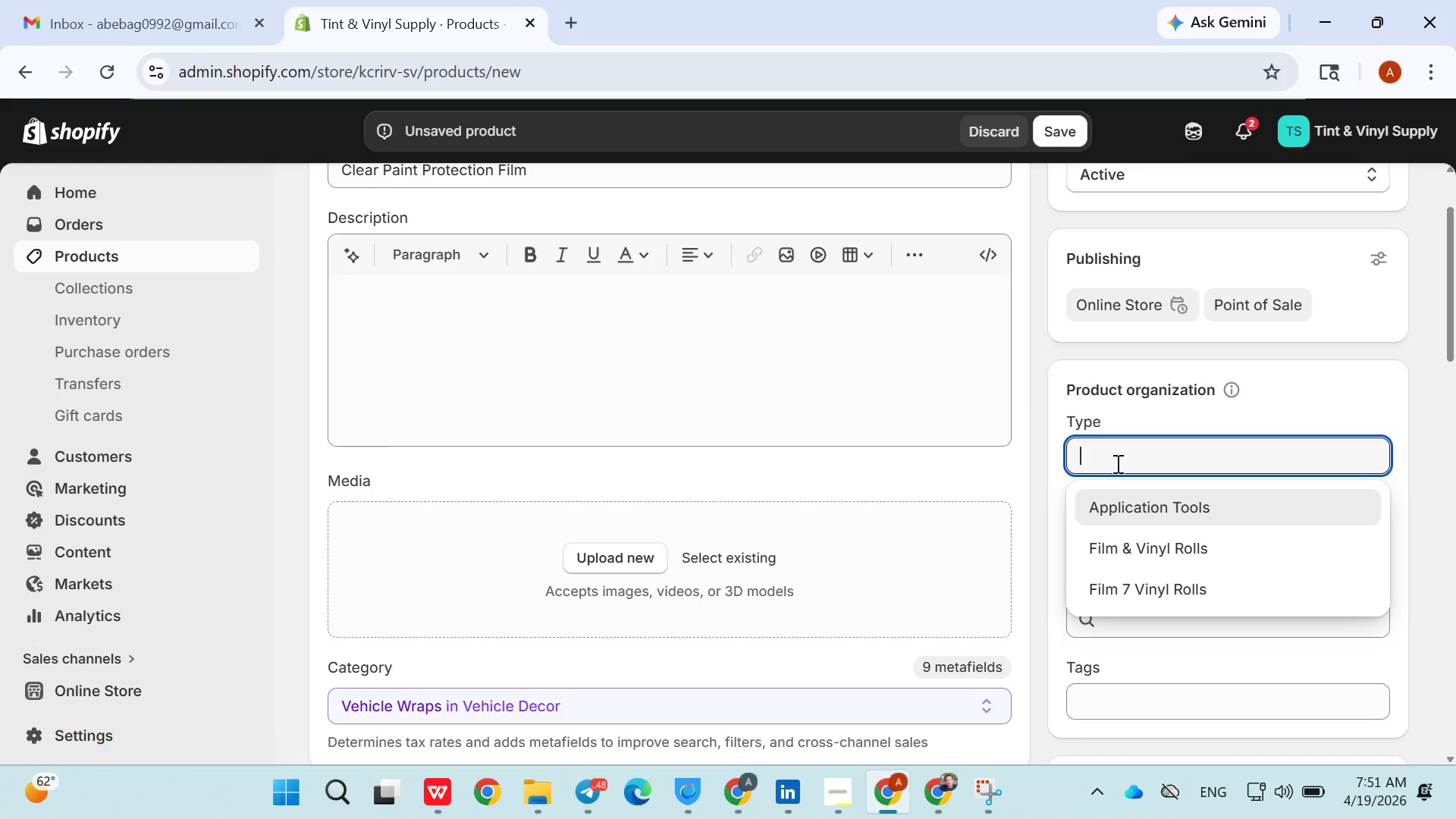 
wait(9.38)
 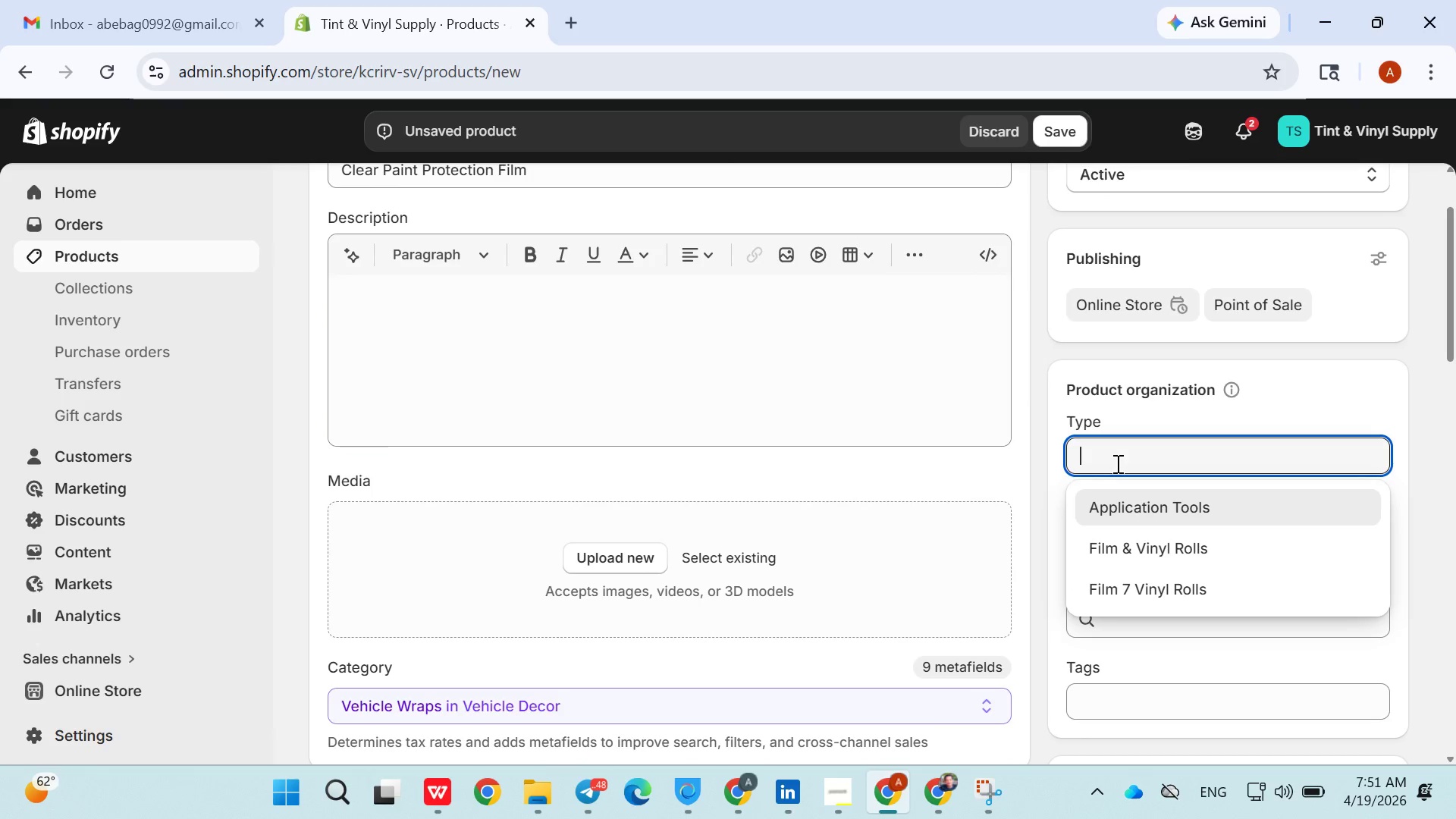 
left_click([1152, 539])
 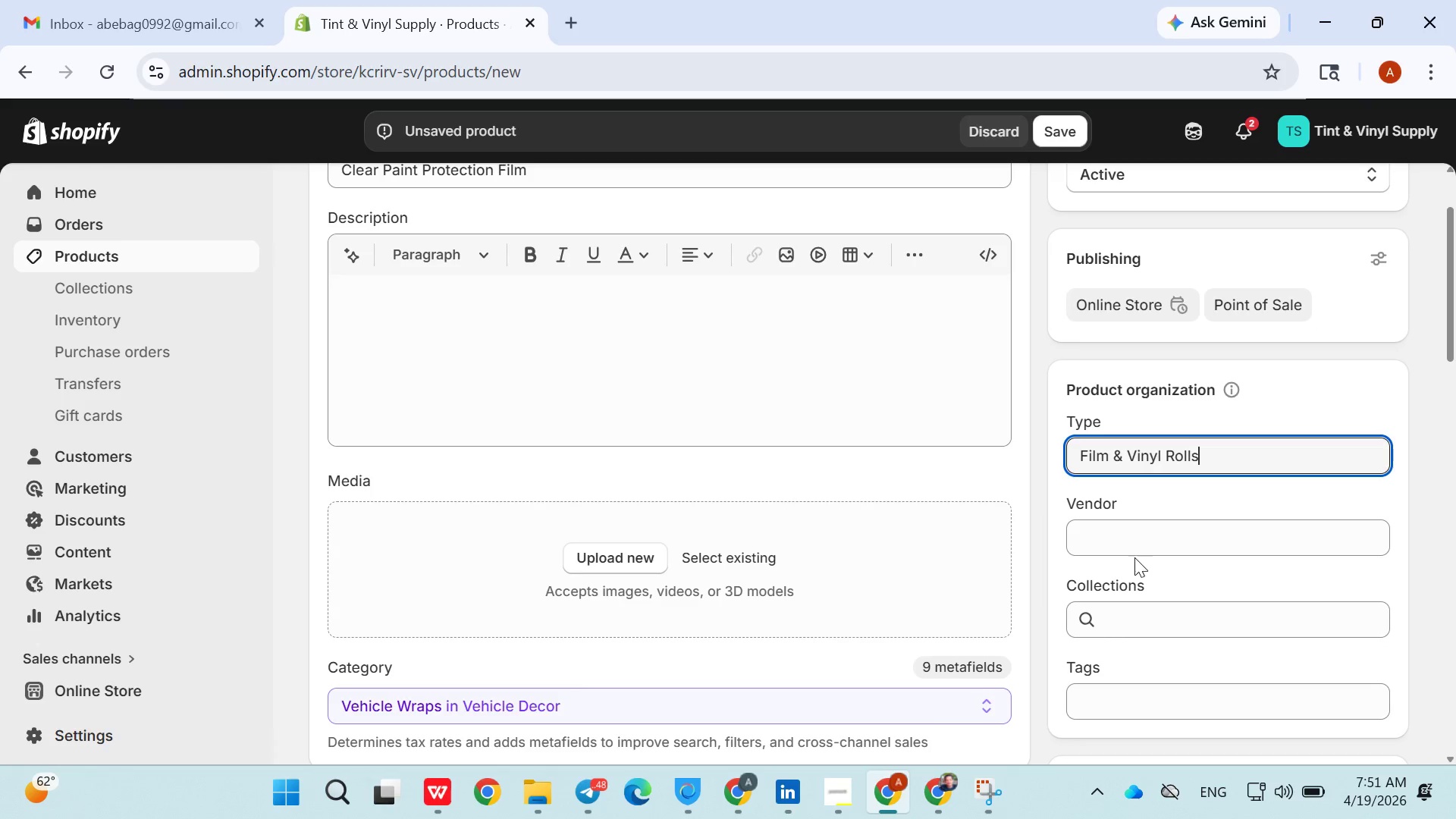 
left_click([1121, 540])
 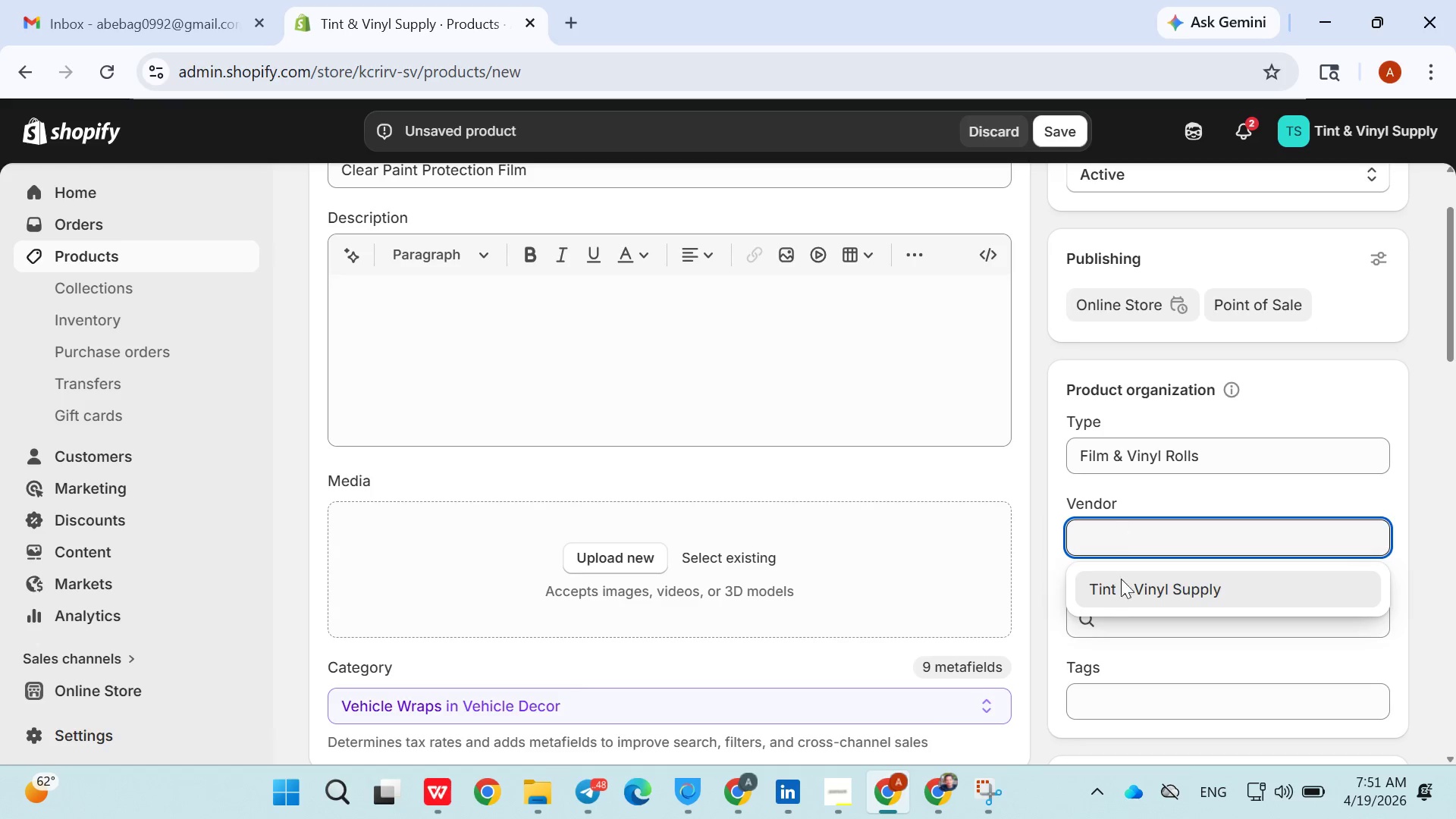 
left_click([1121, 585])
 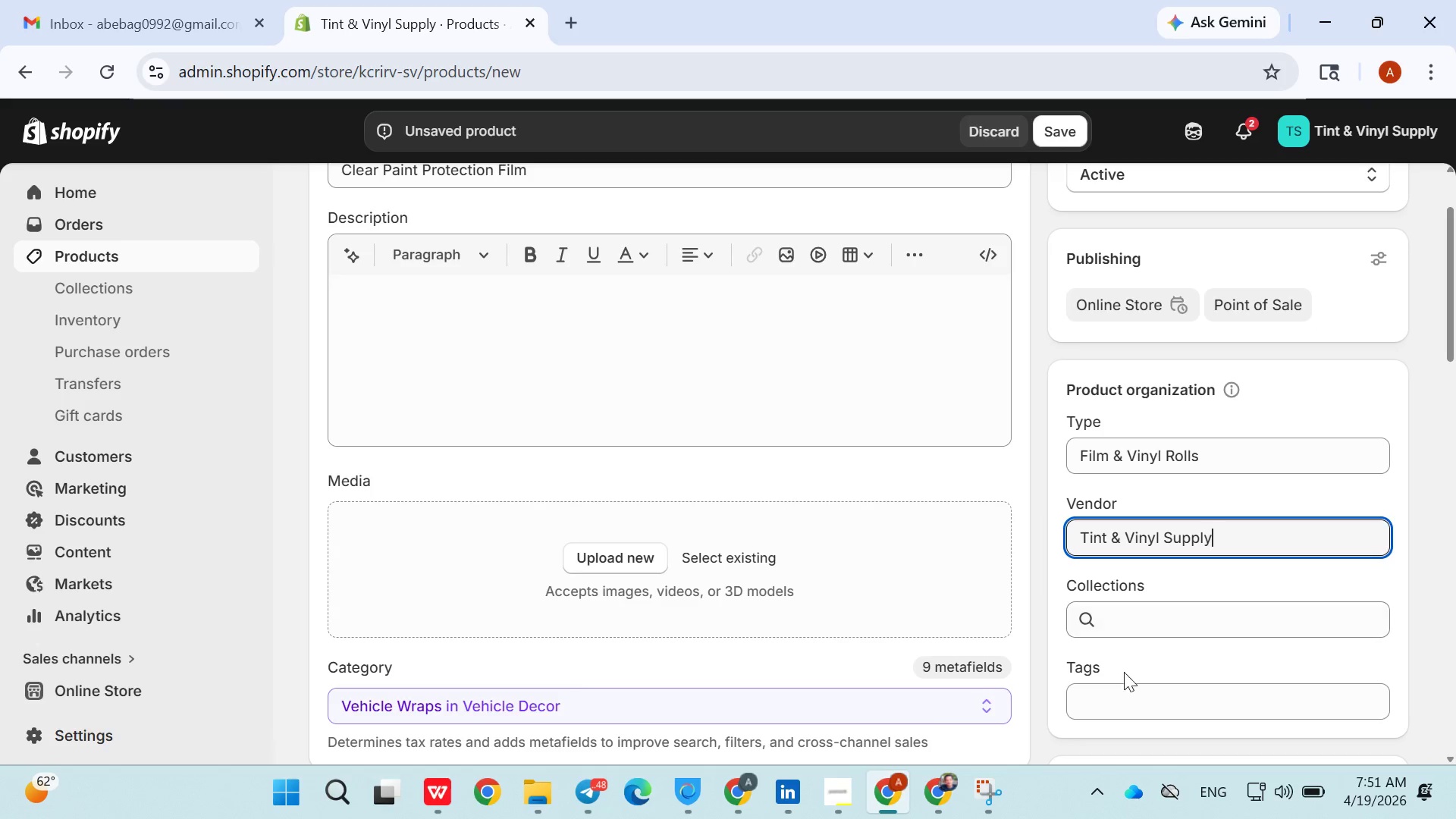 
left_click([1118, 701])
 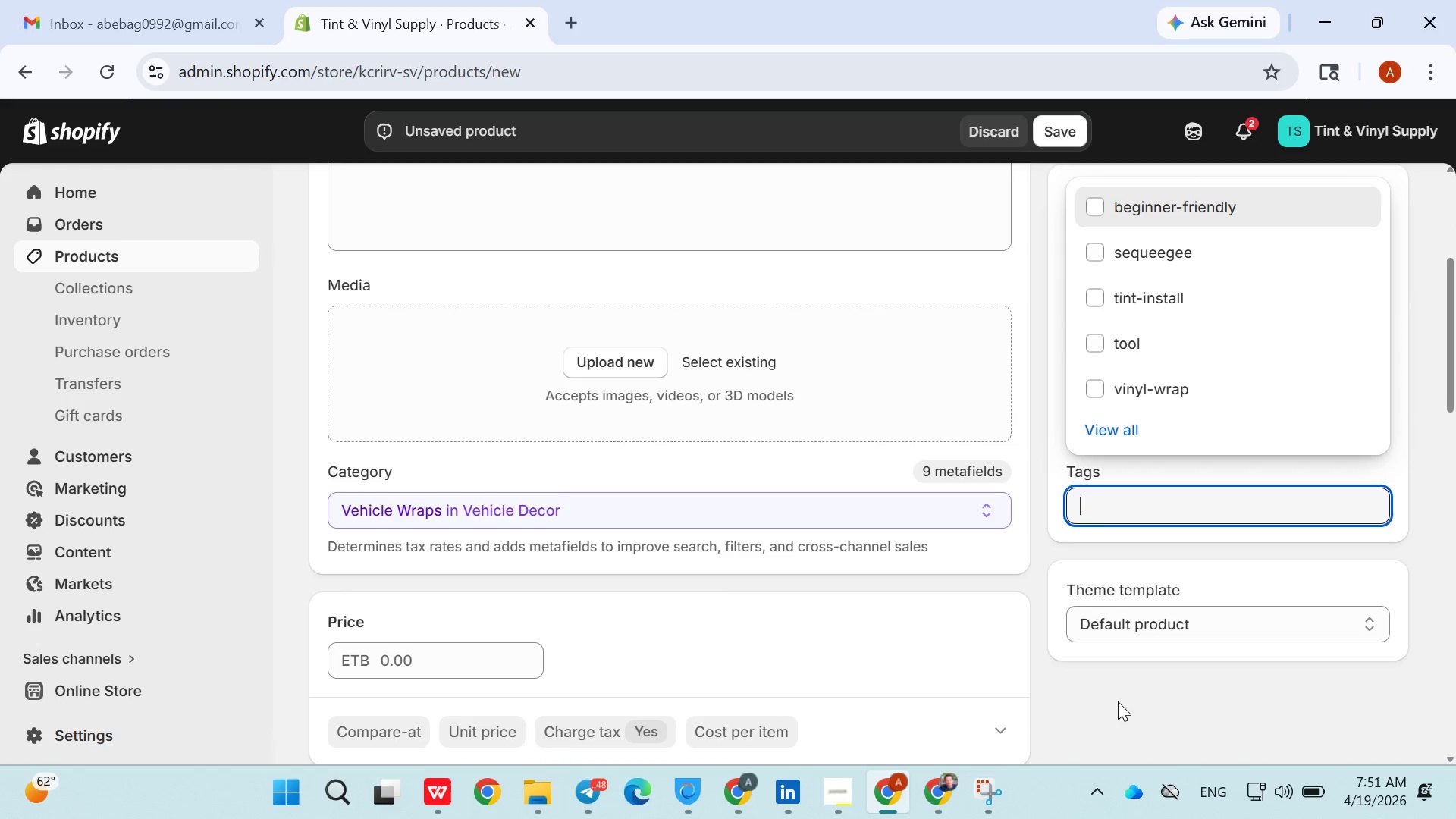 
type(ppf)
 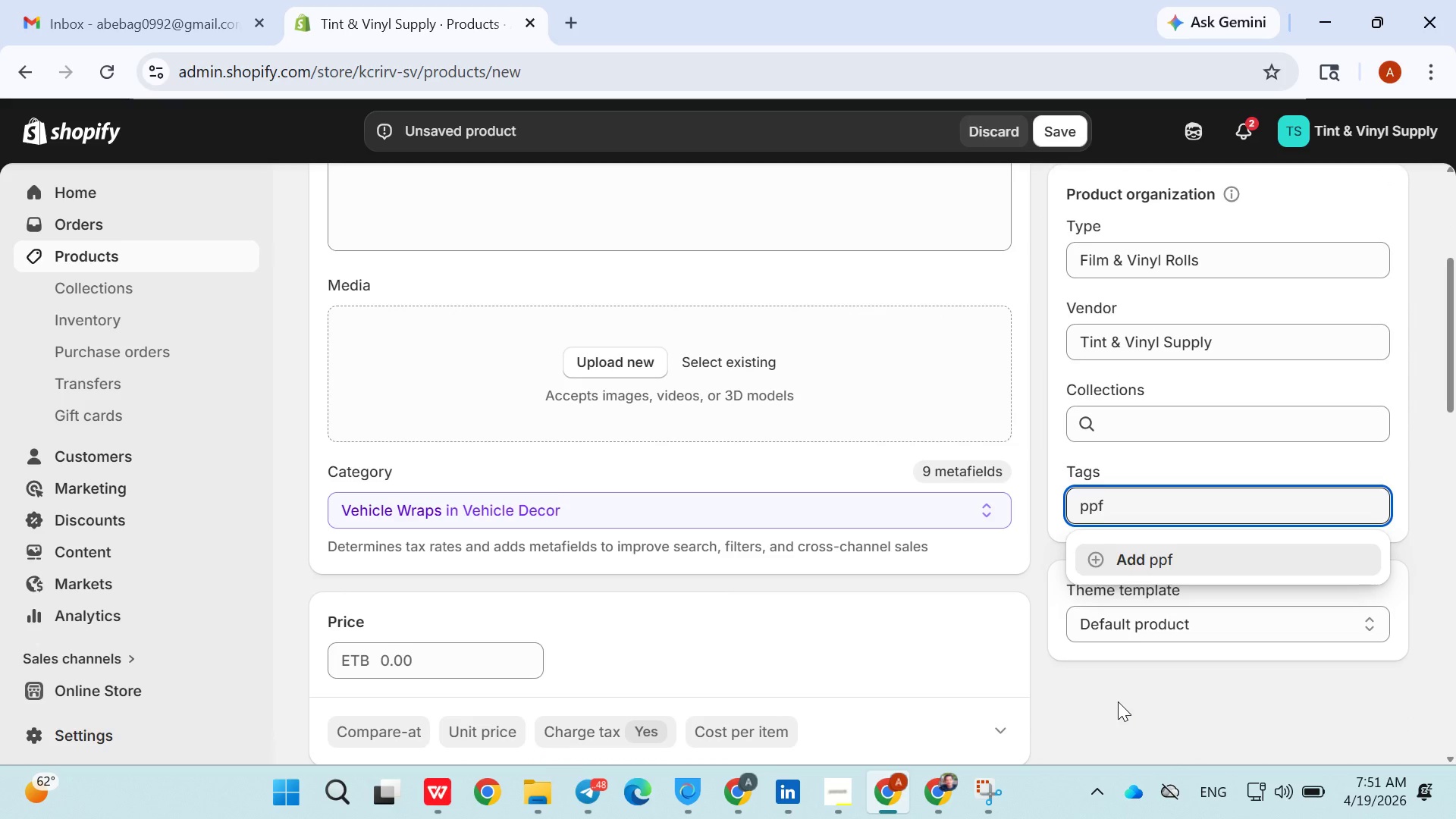 
key(Enter)
 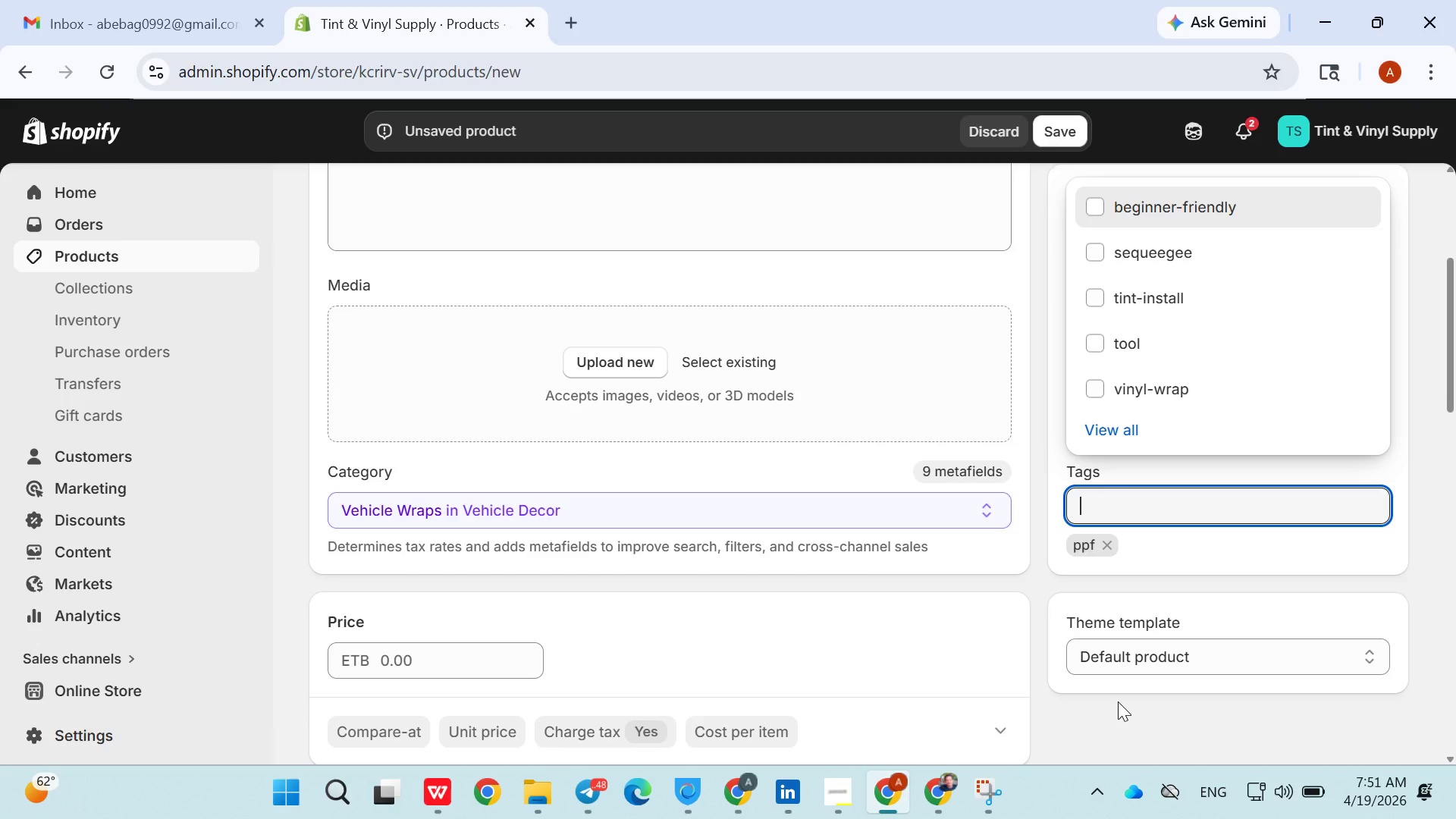 
type(protection )
key(Backspace)
type(-film)
 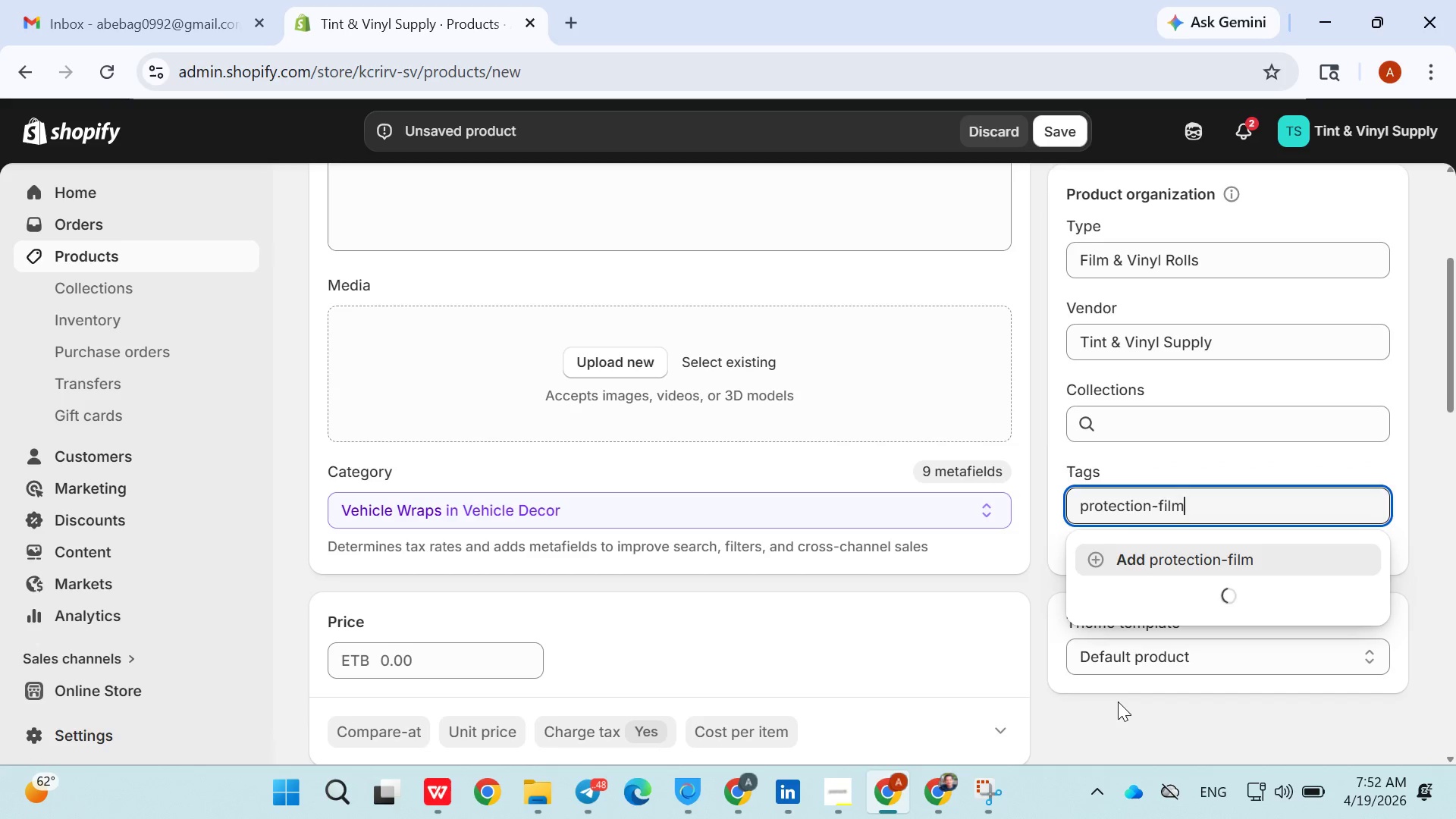 
key(Enter)
 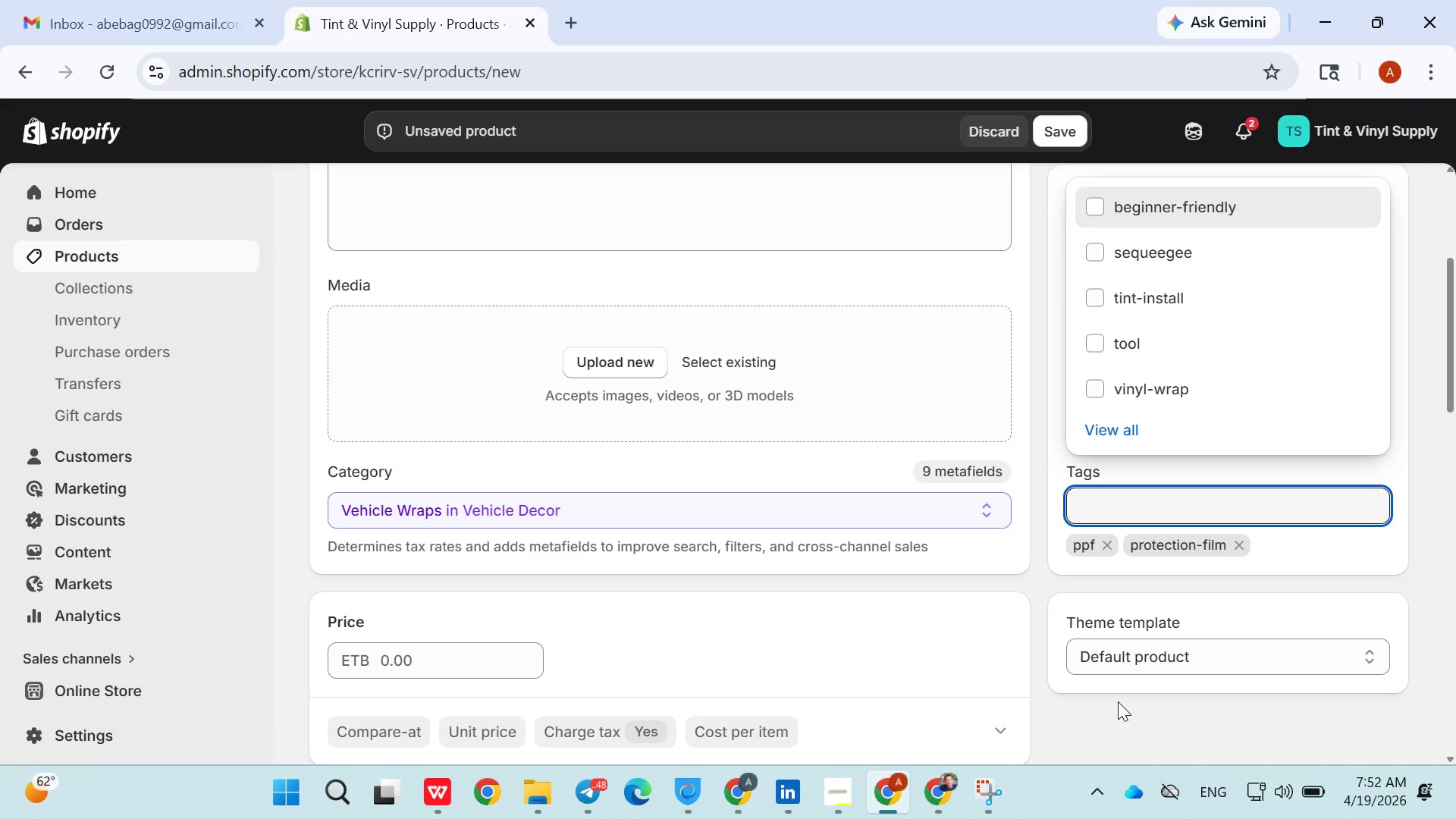 
type(clear-wrap)
 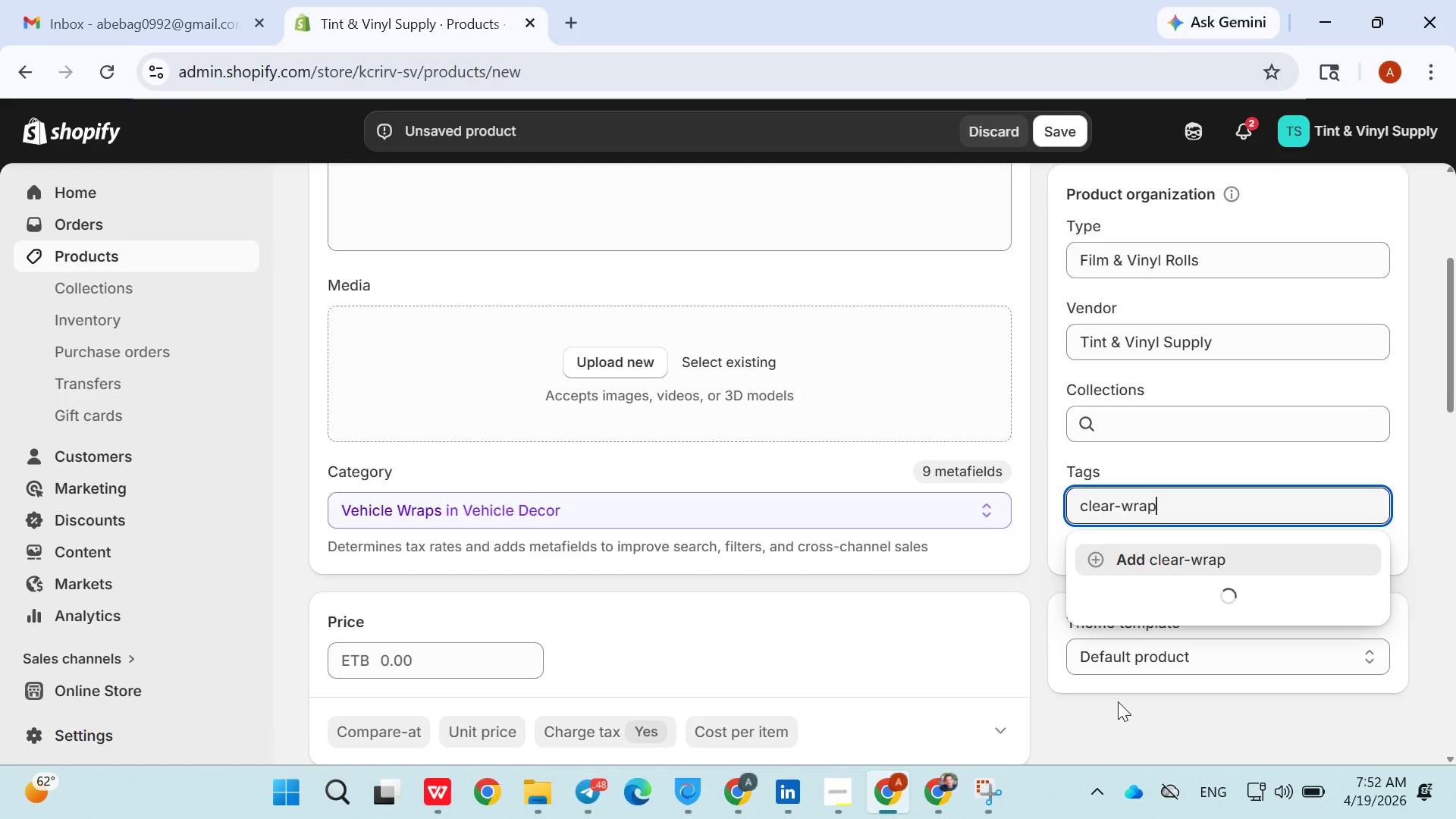 
key(Enter)
 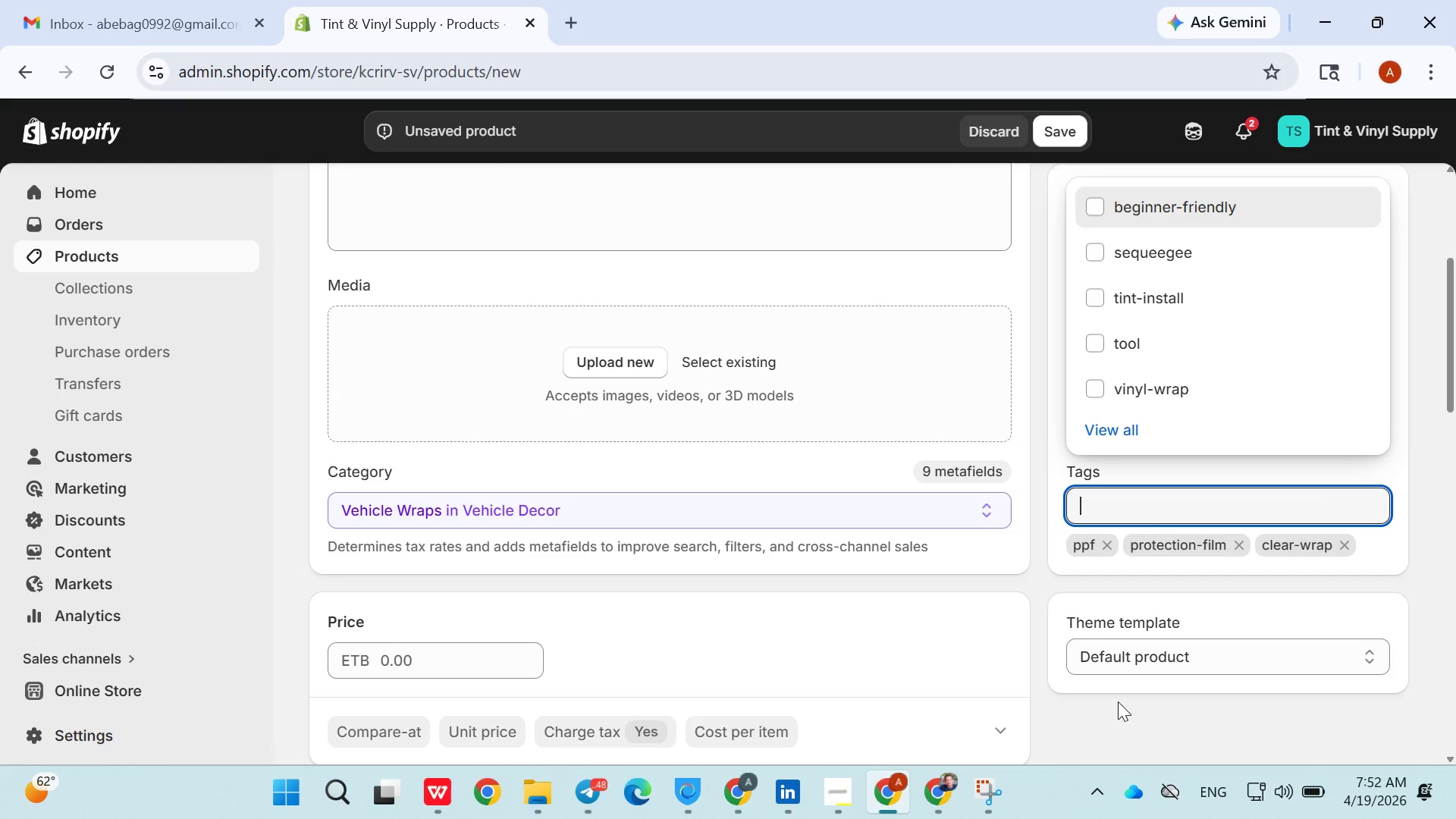 
type(automotive)
 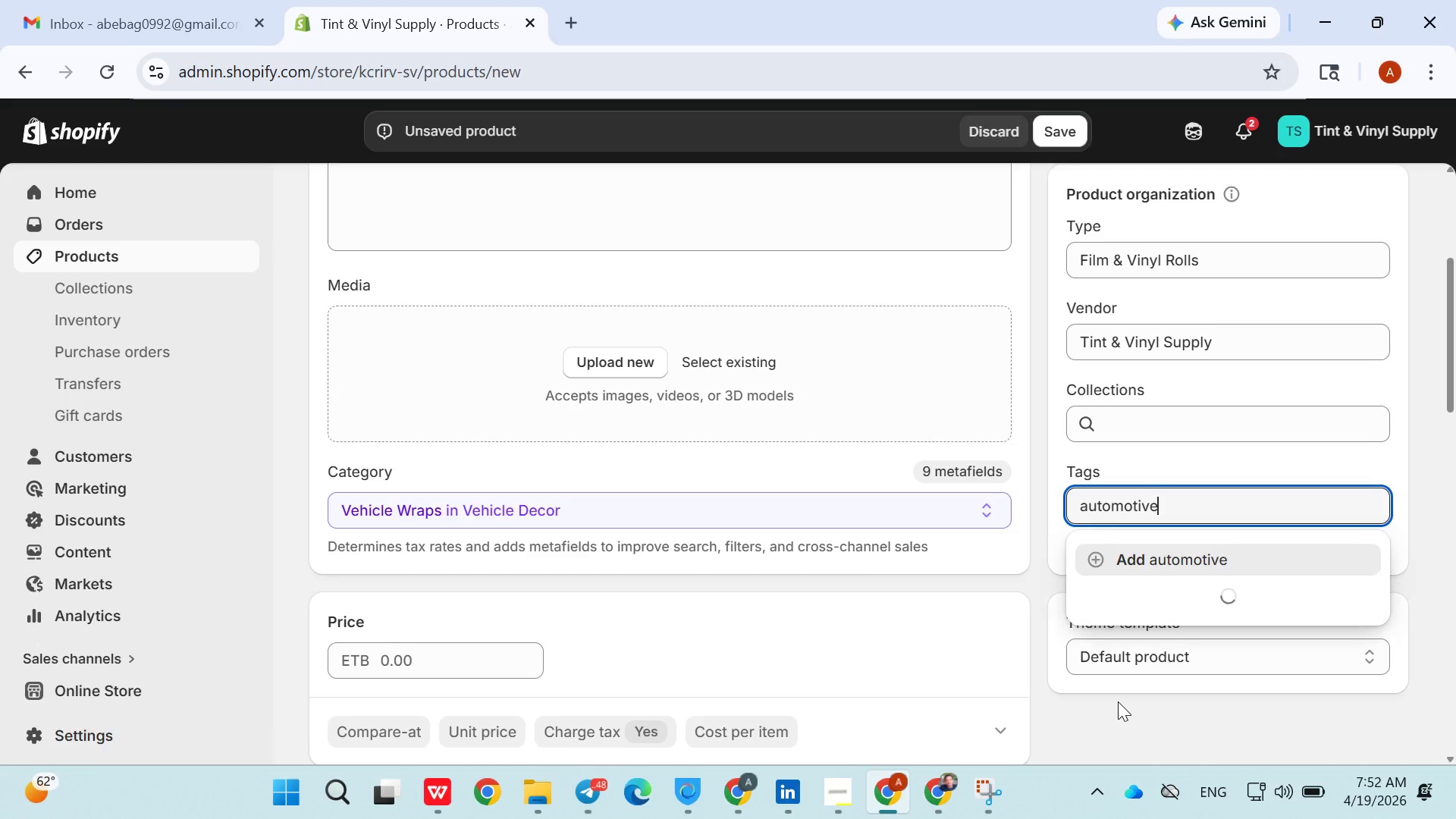 
key(Enter)
 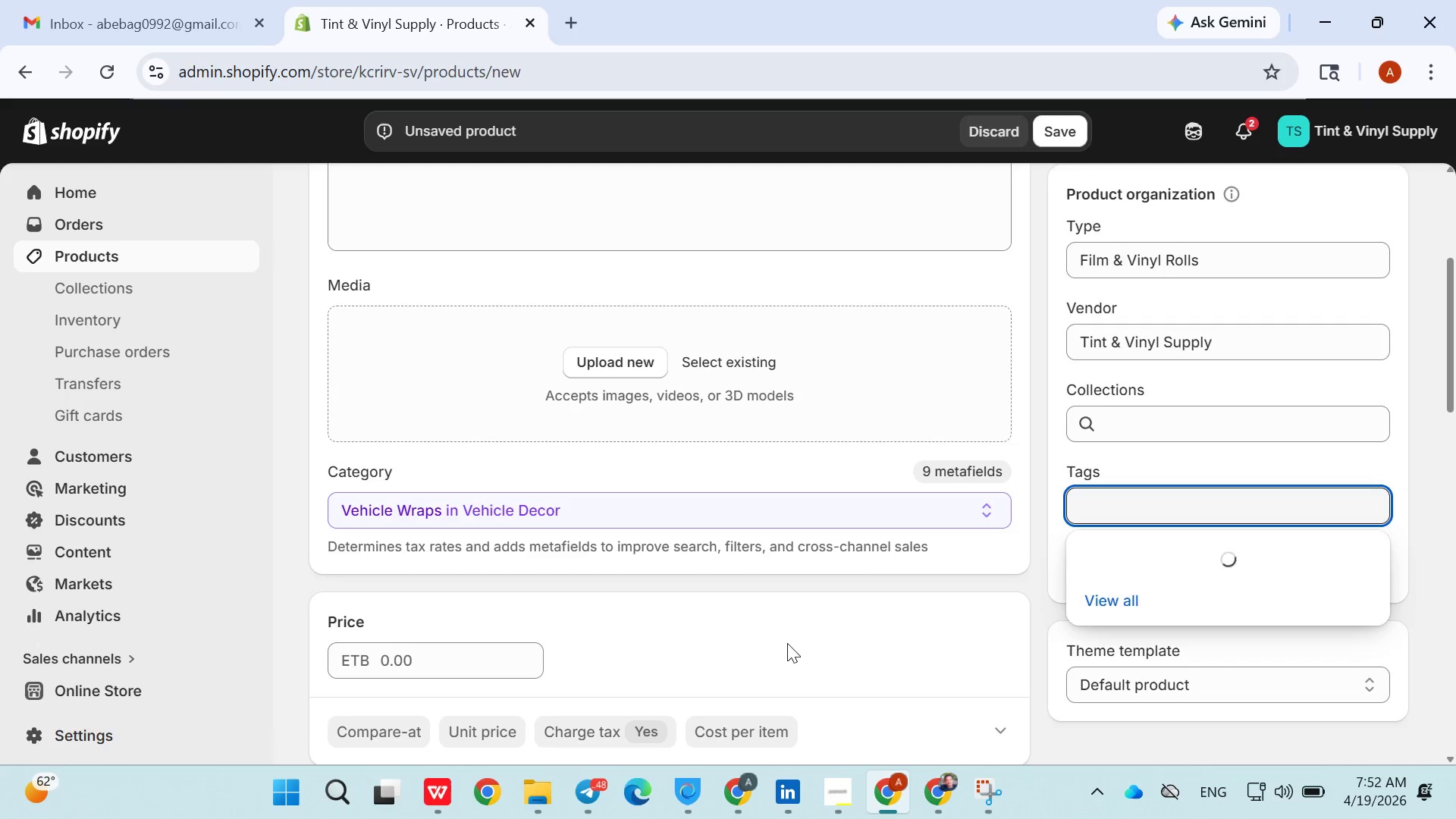 
left_click([797, 613])
 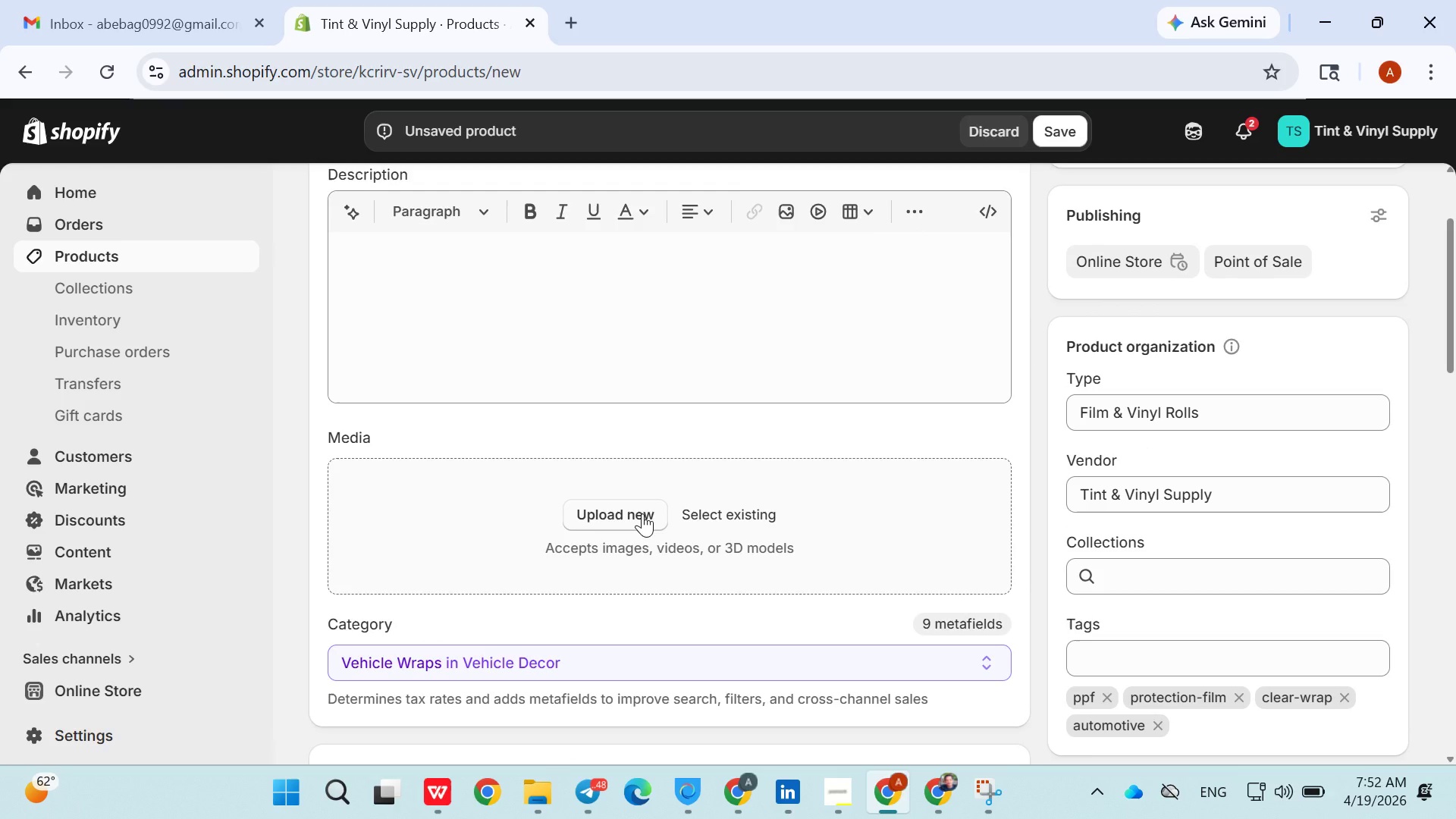 
left_click([642, 513])
 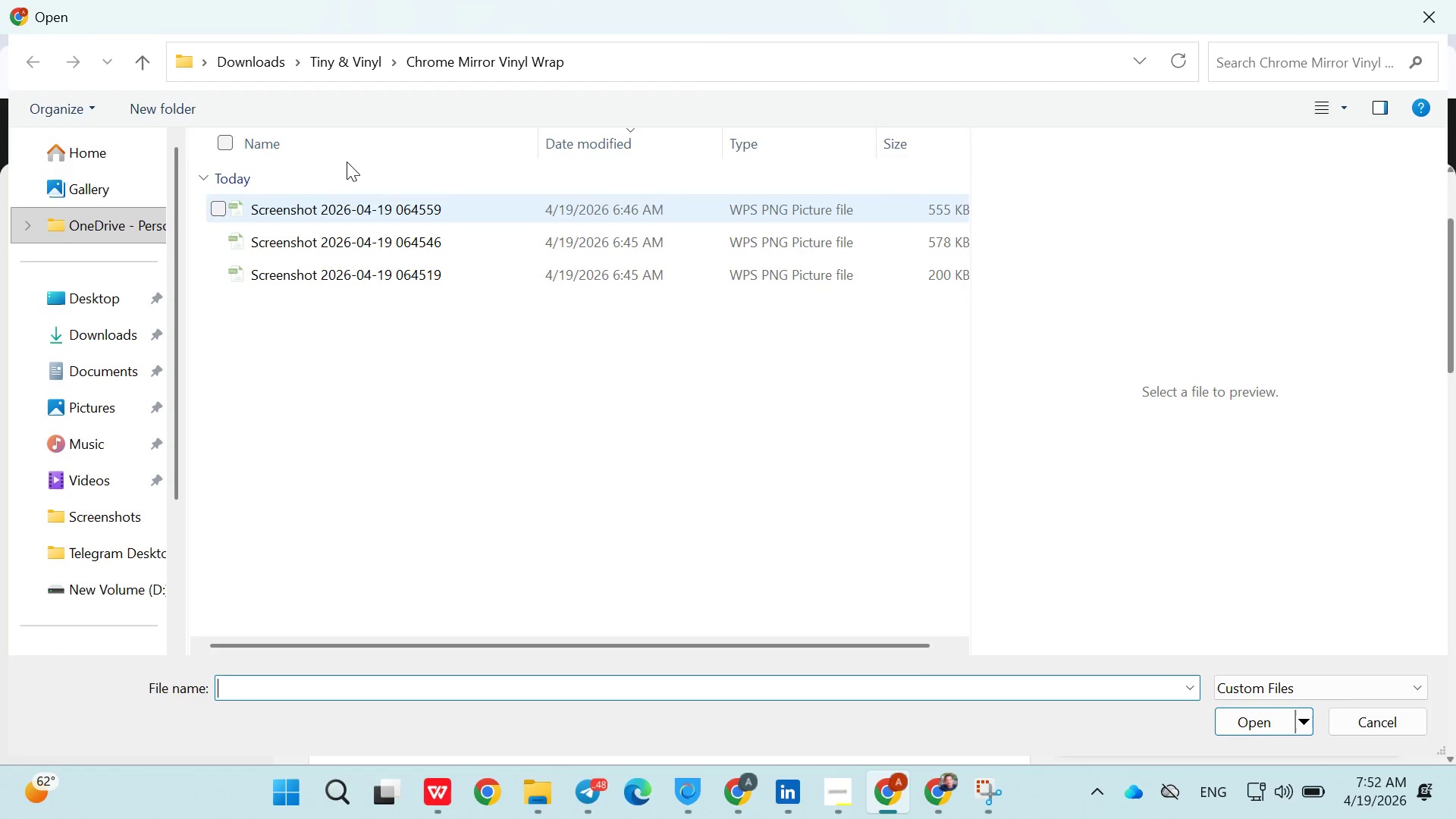 
left_click([364, 77])
 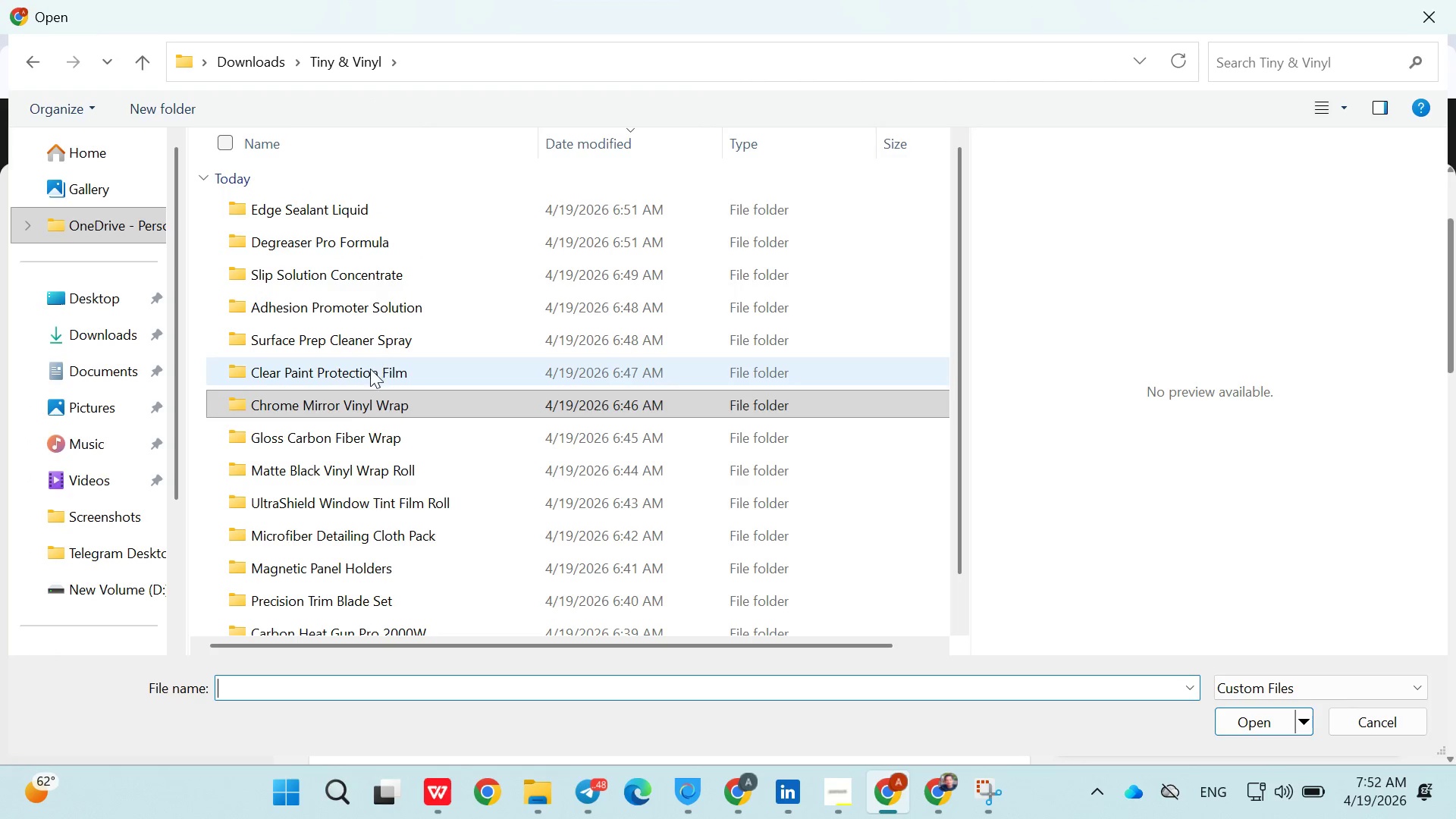 
double_click([369, 370])
 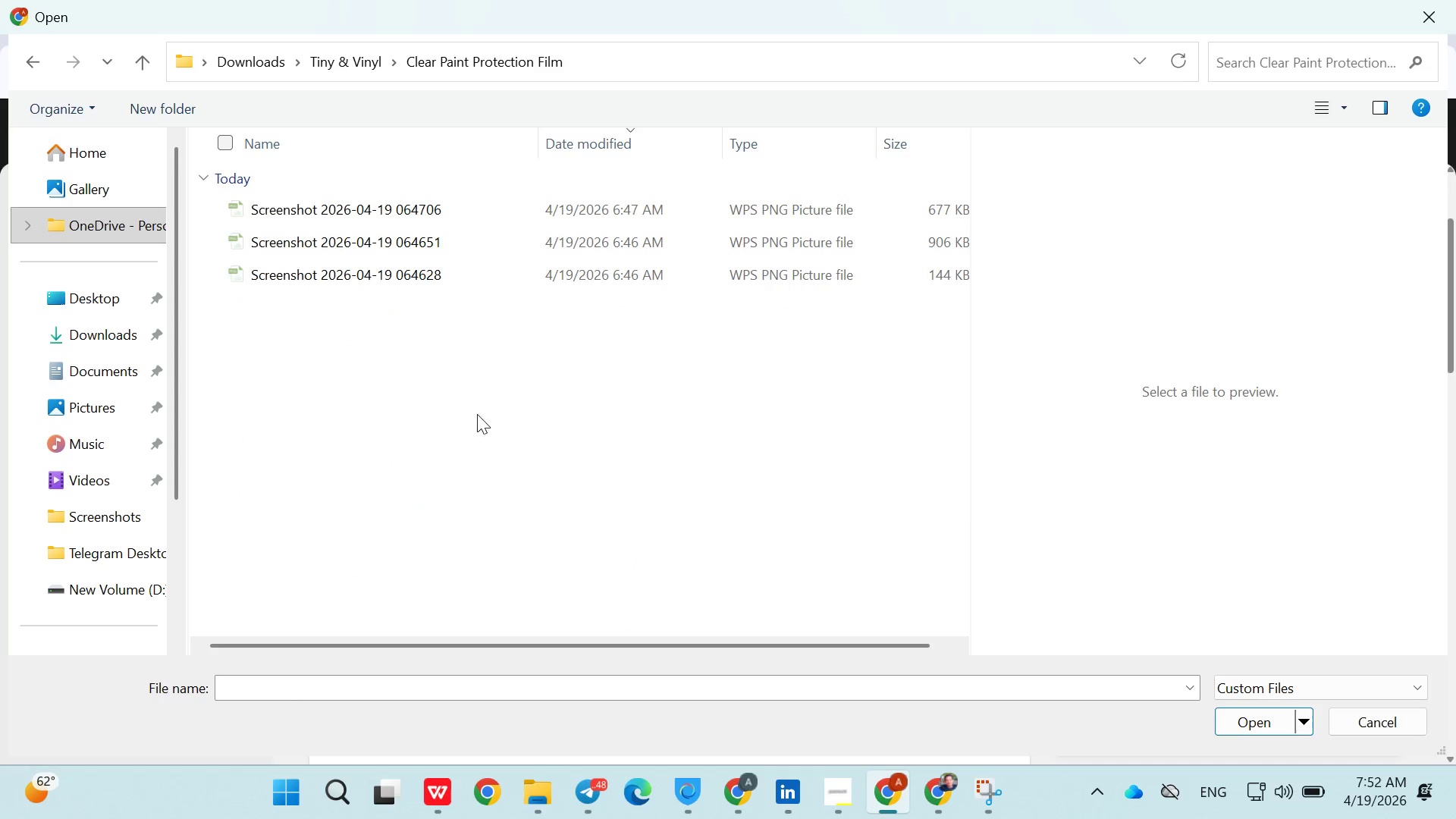 
left_click([484, 426])
 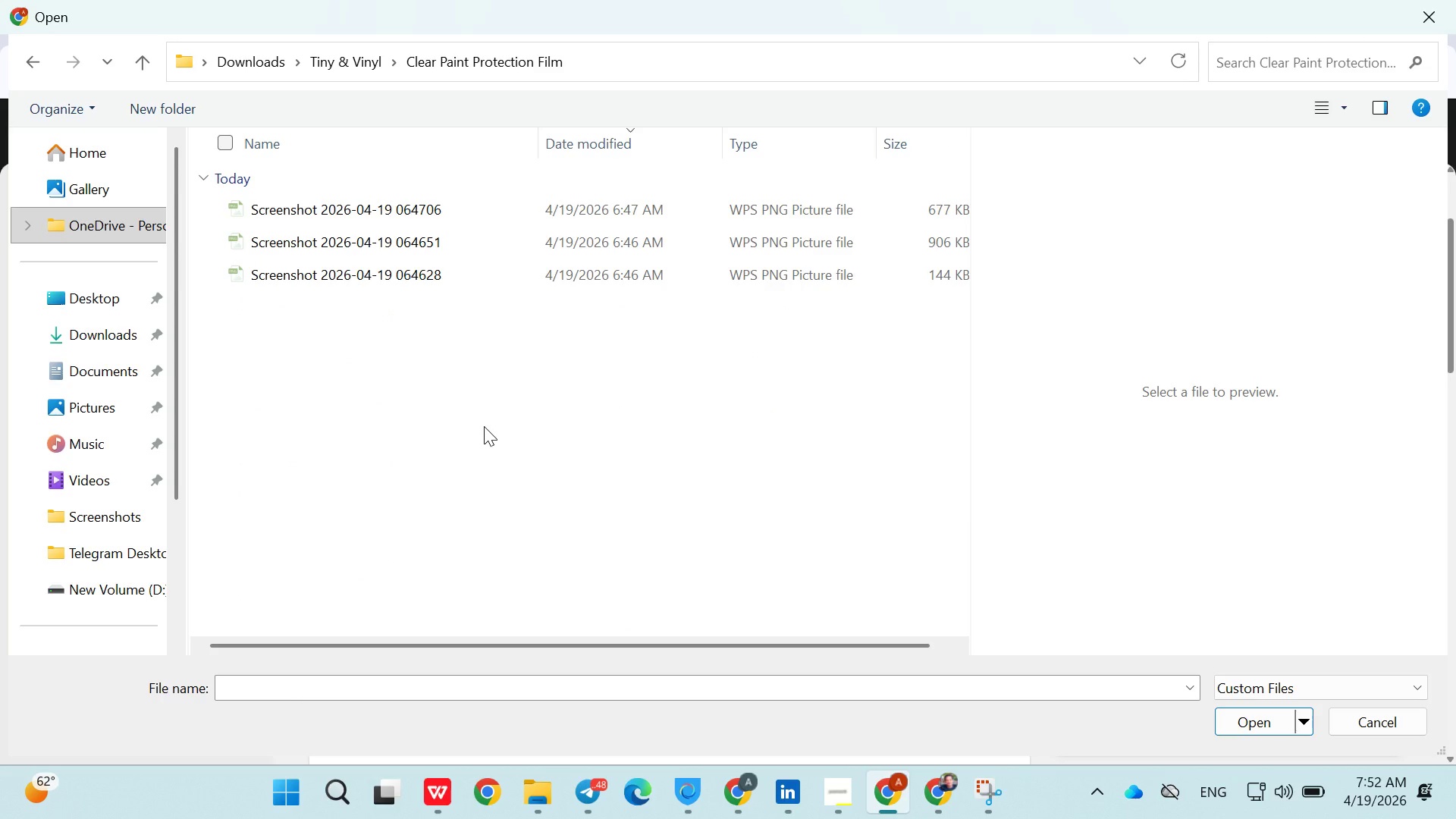 
key(Control+ControlLeft)
 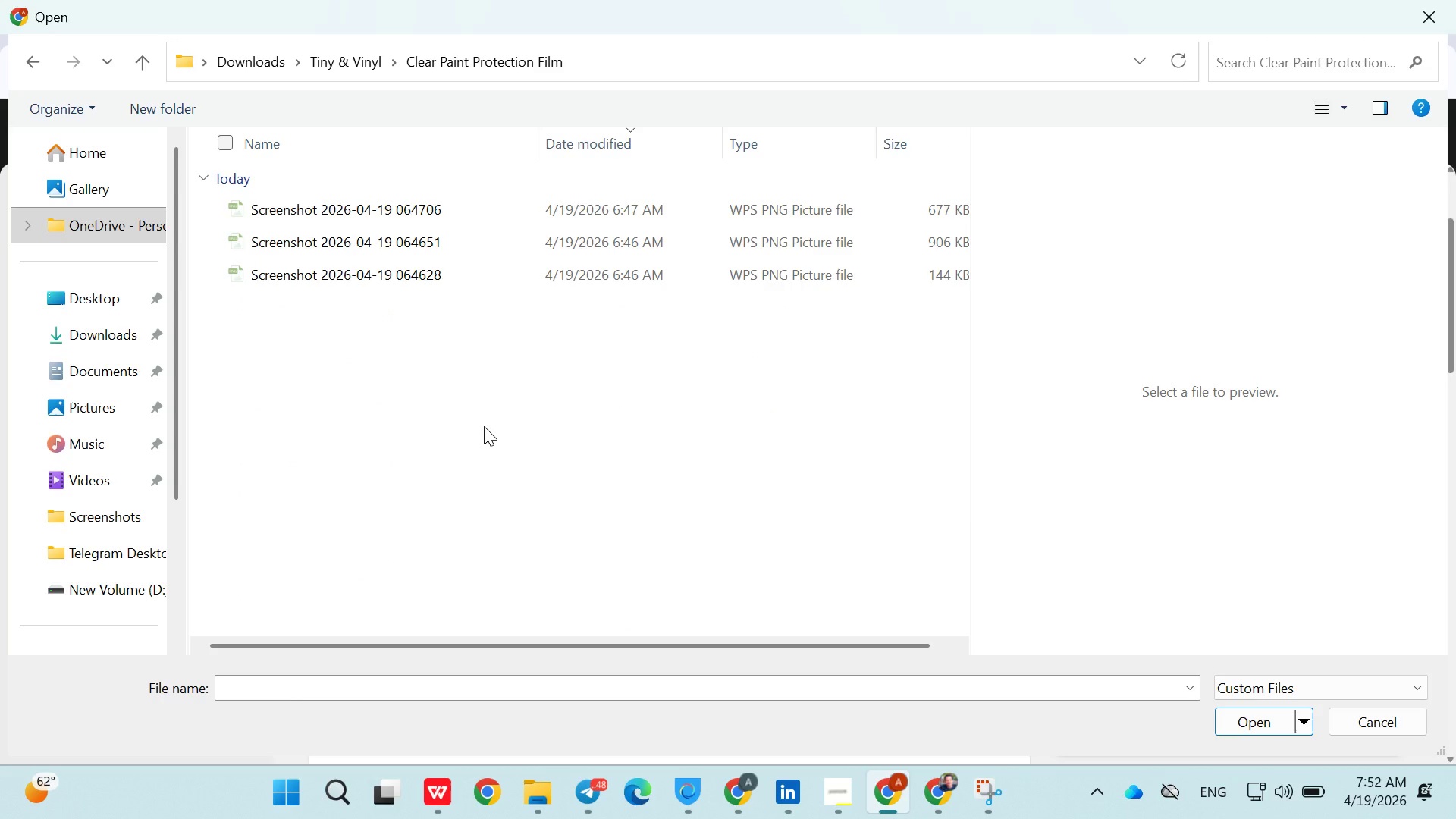 
key(Control+A)
 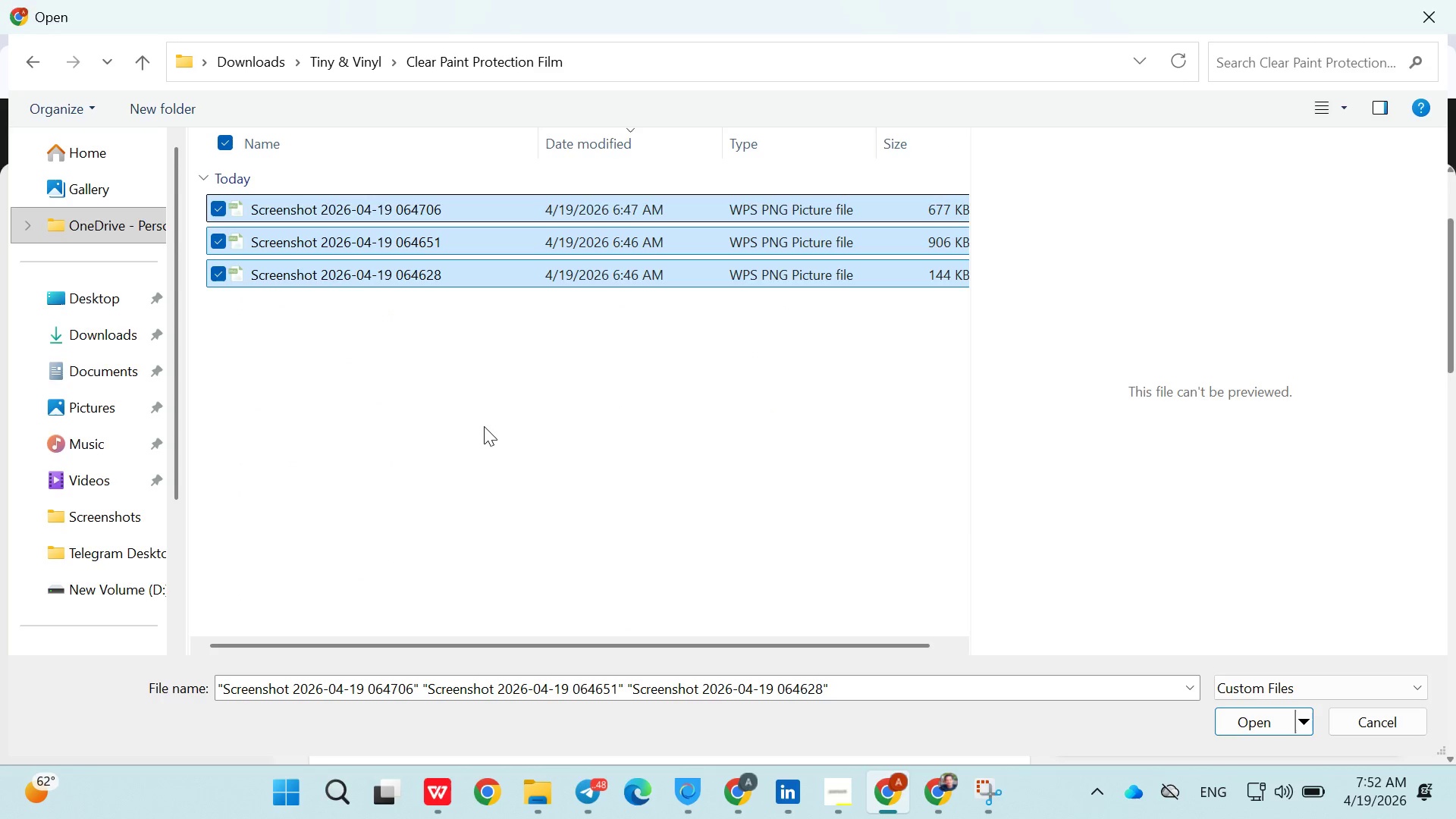 
key(Enter)
 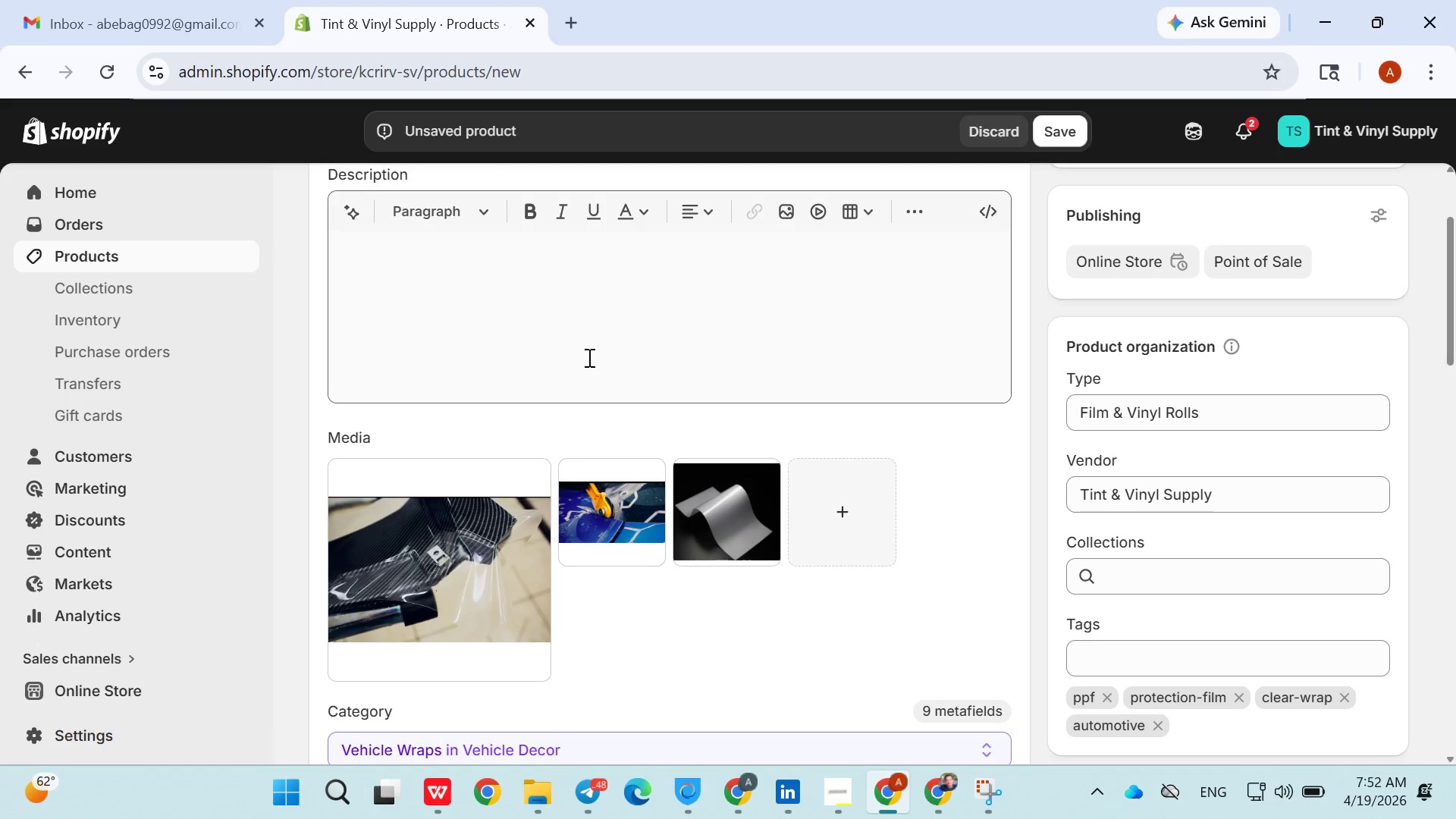 
wait(18.17)
 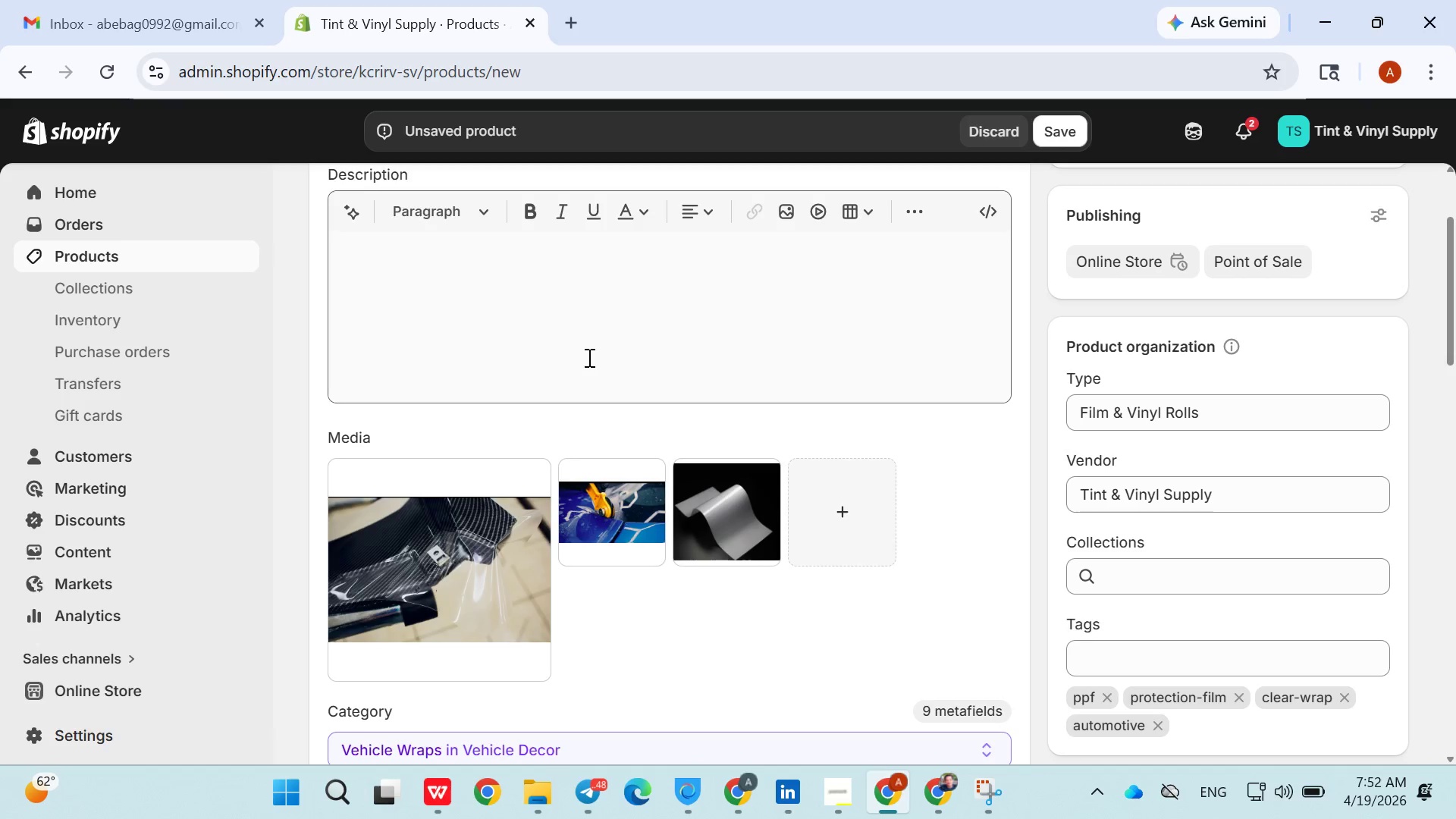 
left_click([543, 300])
 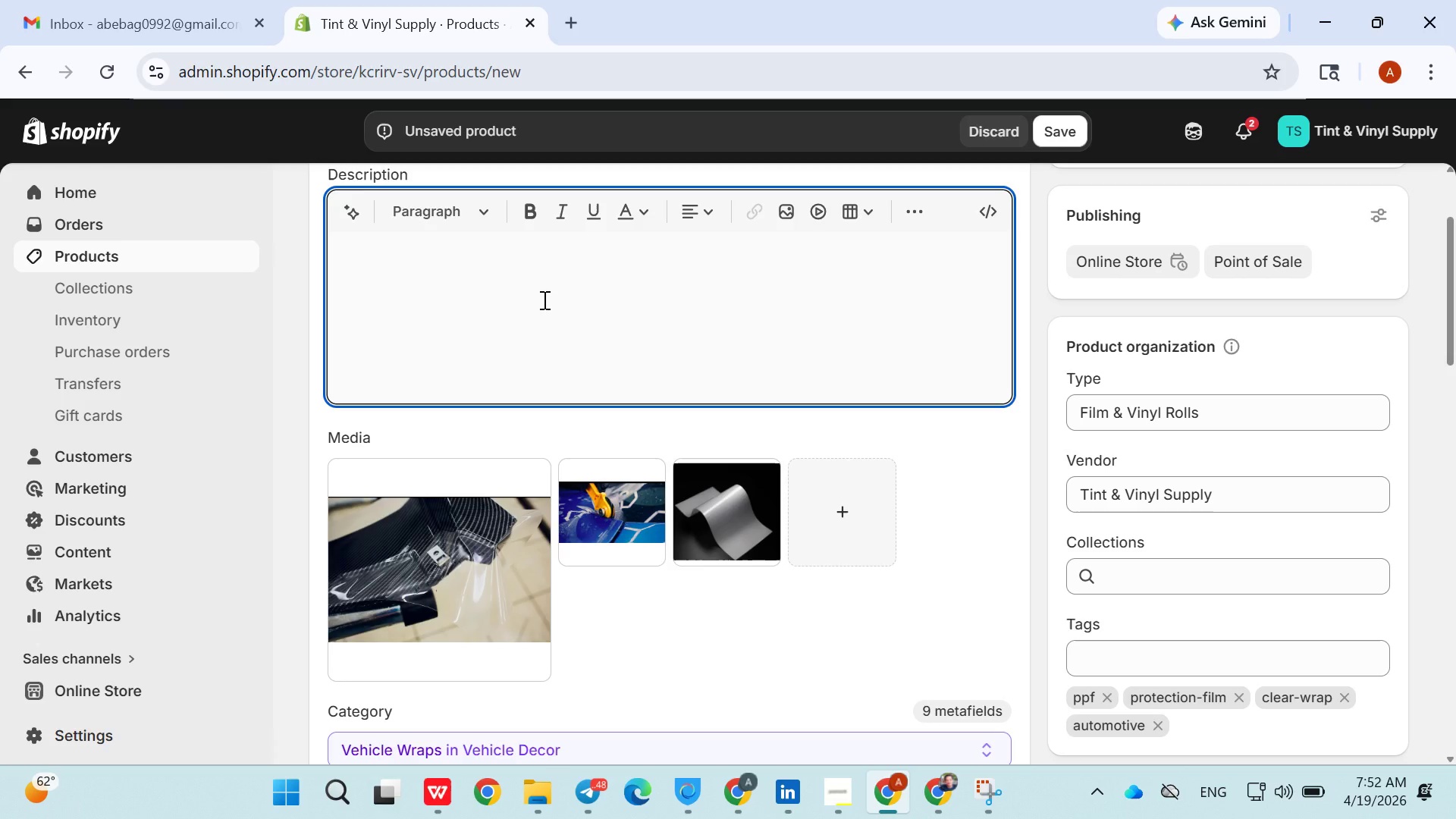 
wait(8.86)
 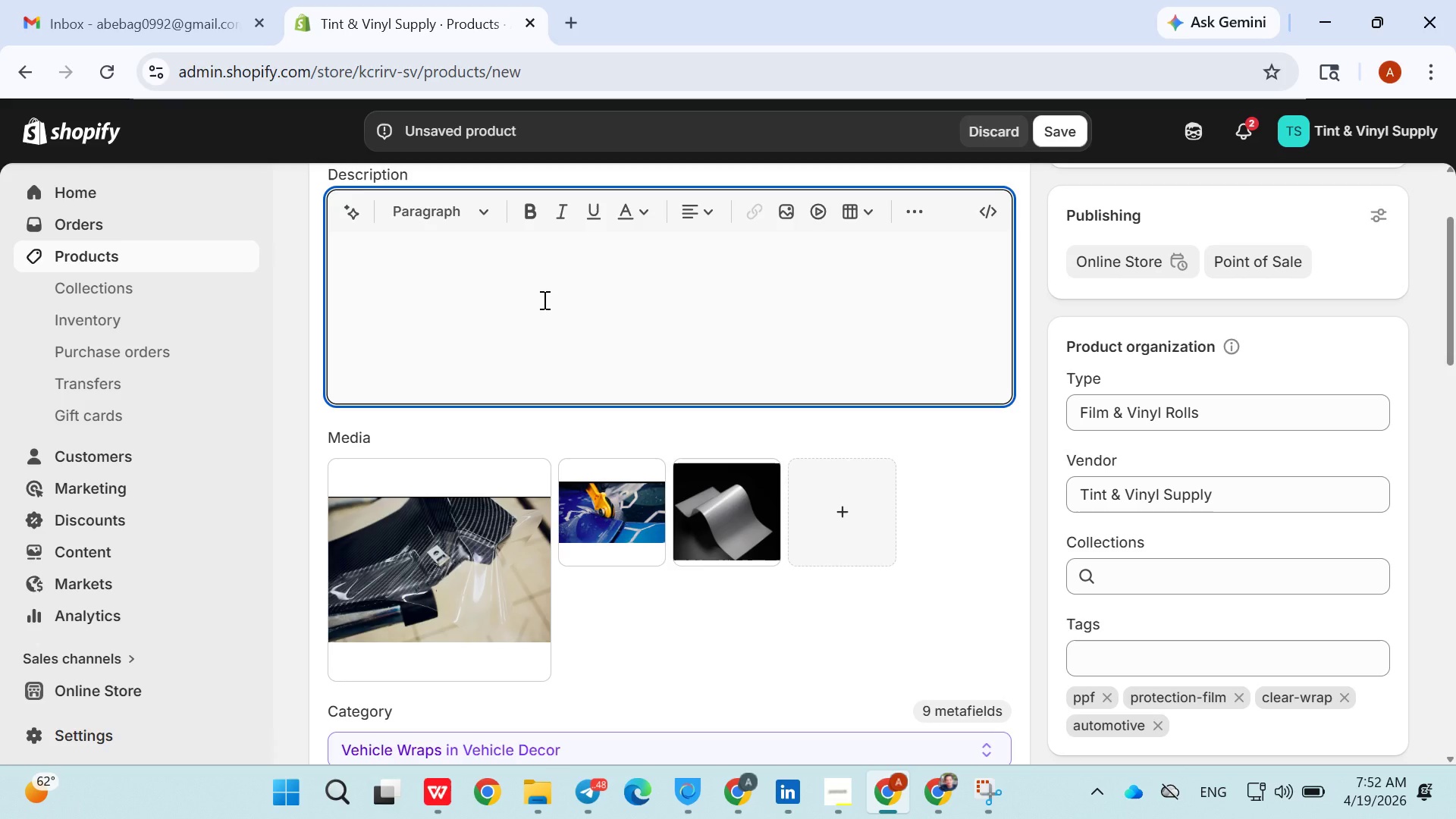 
left_click([591, 789])
 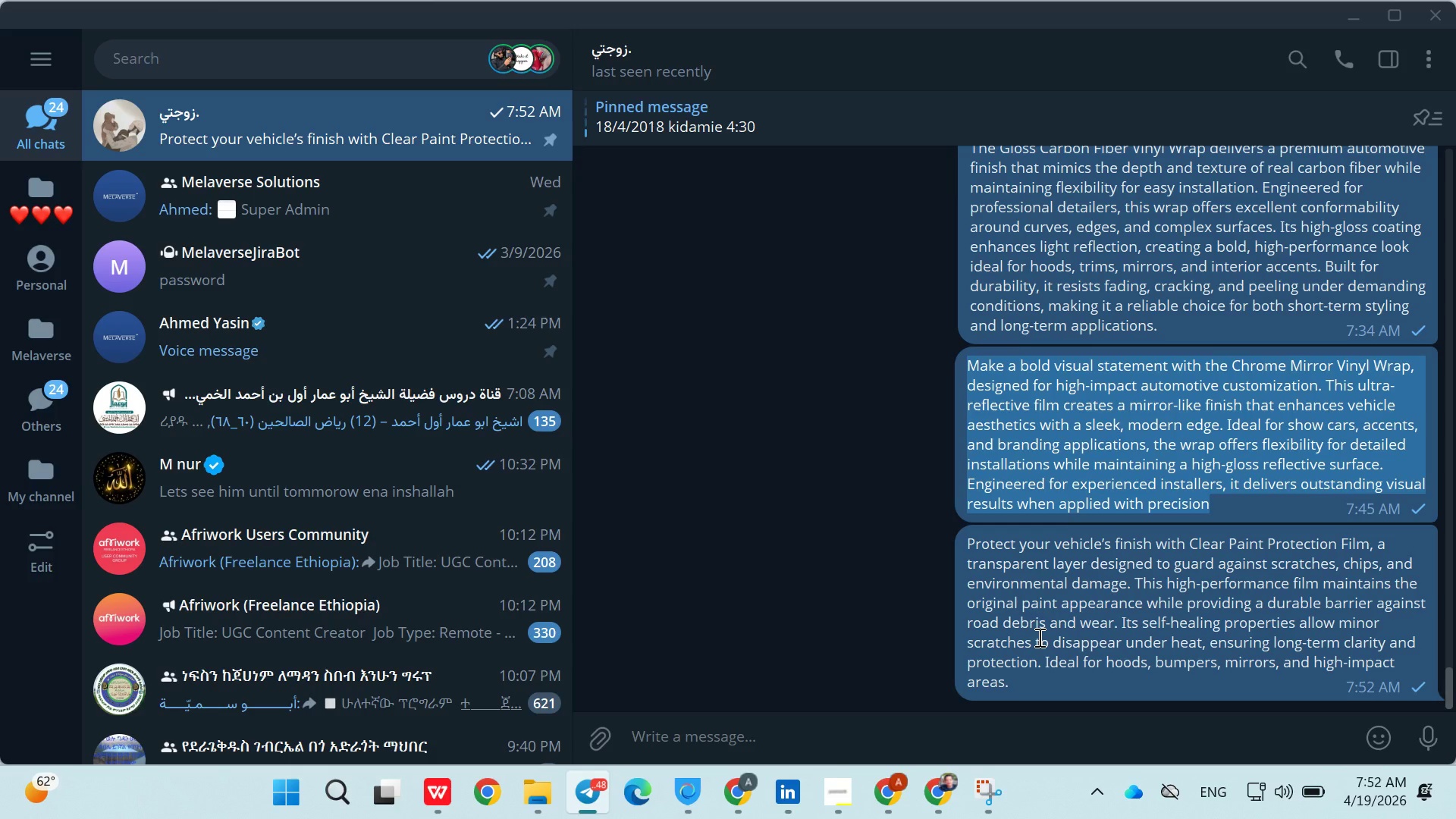 
double_click([1038, 637])
 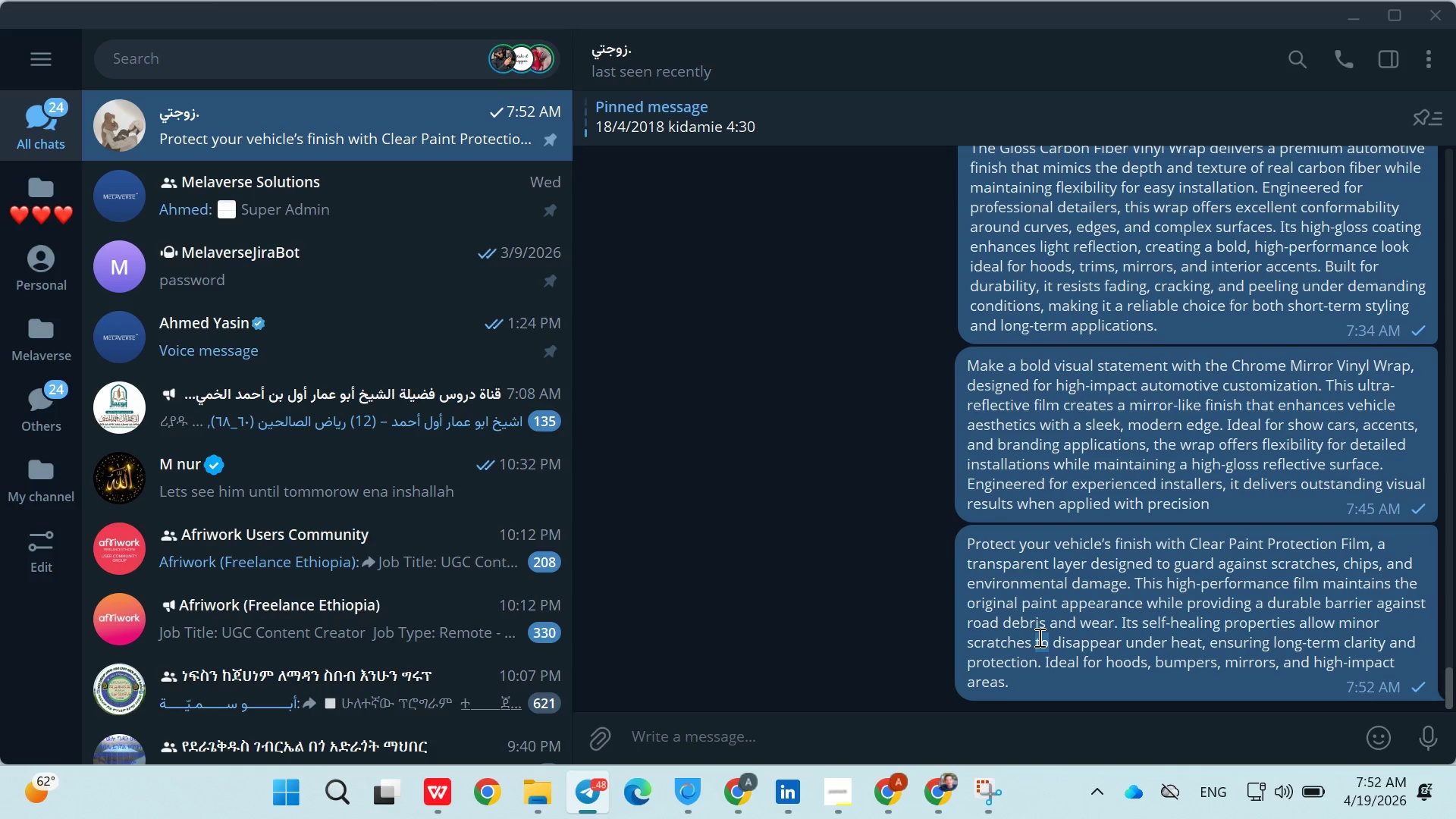 
triple_click([1038, 637])
 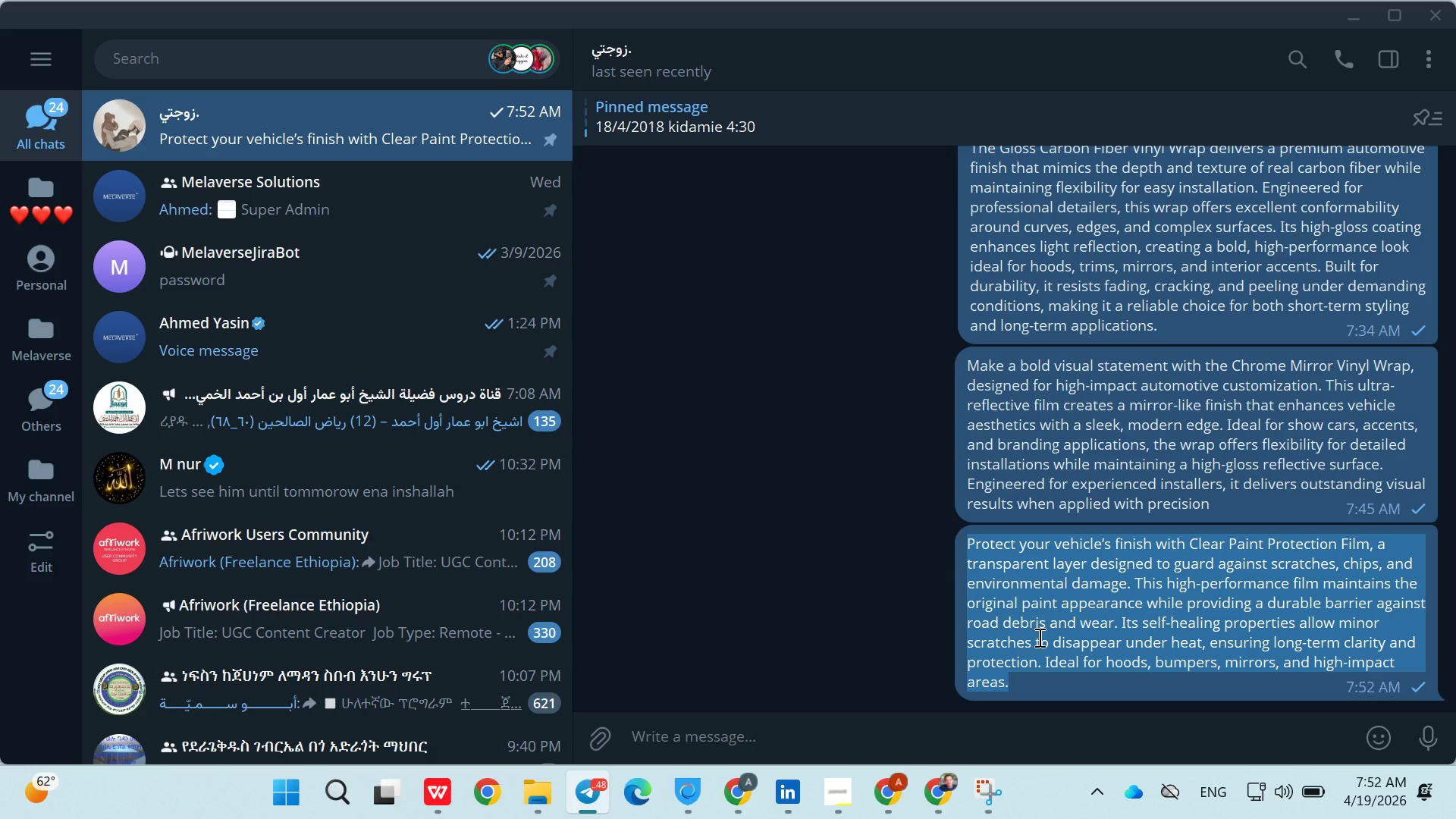 
key(Control+C)
 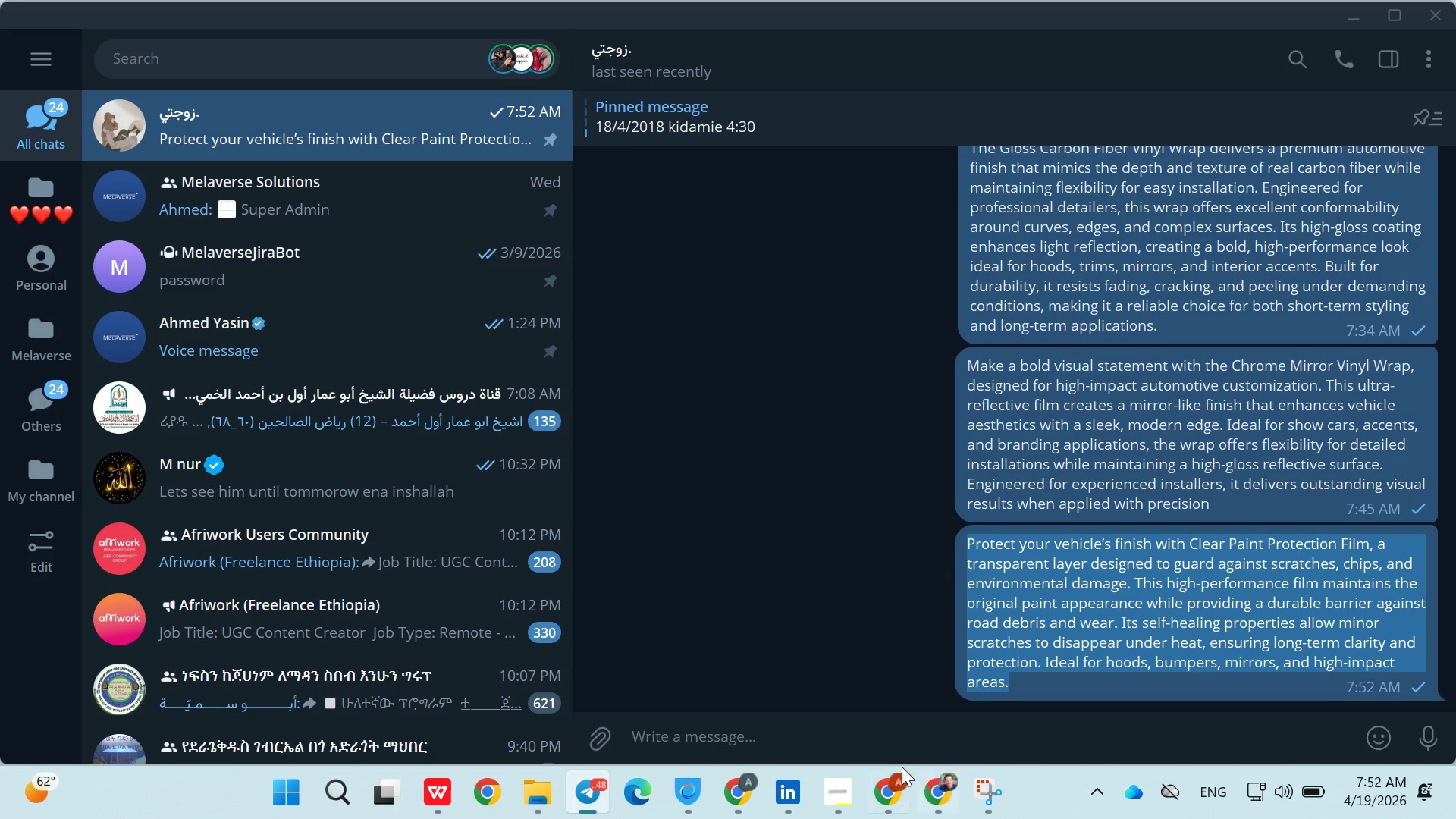 
left_click([896, 780])
 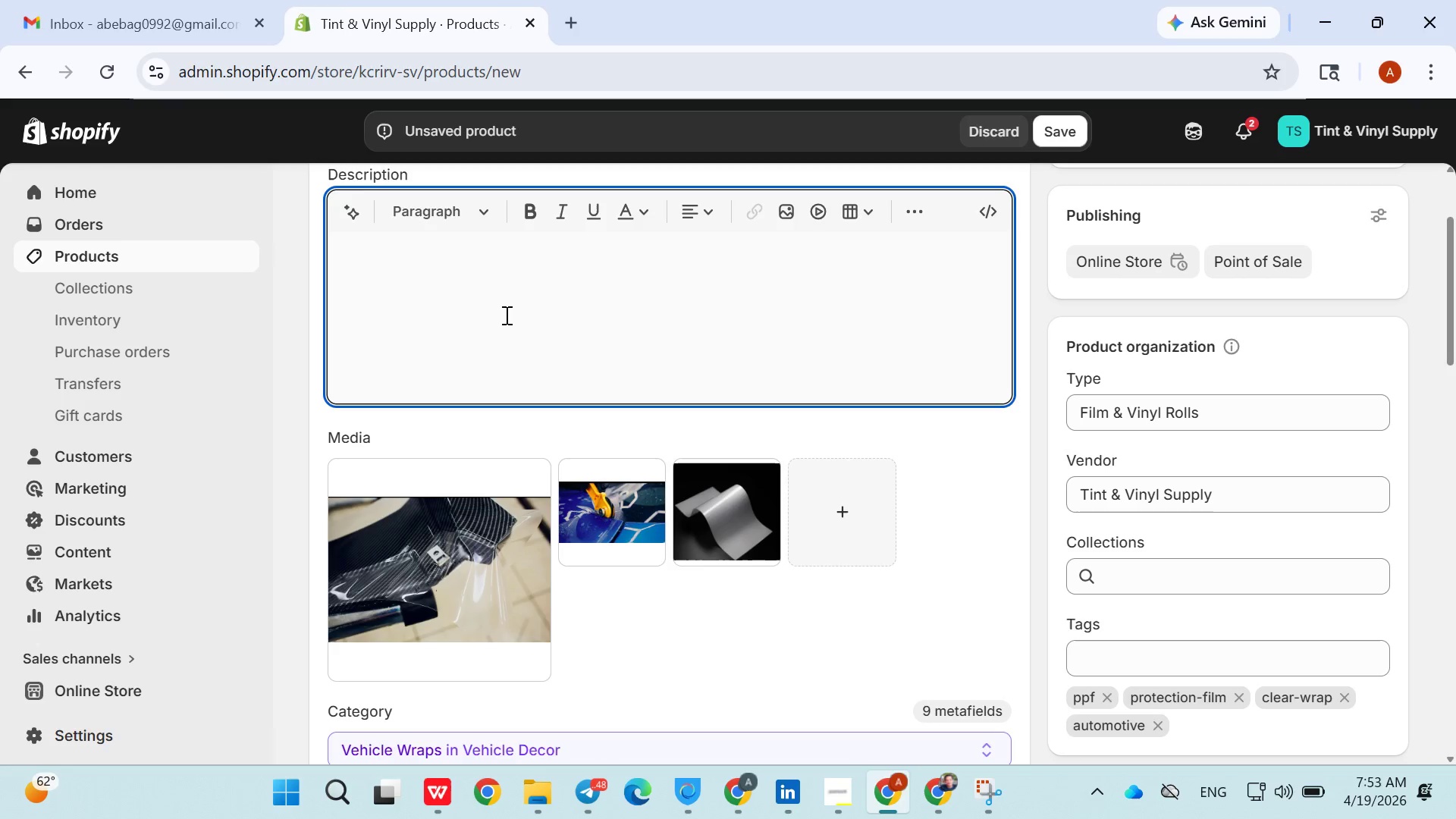 
key(Control+V)
 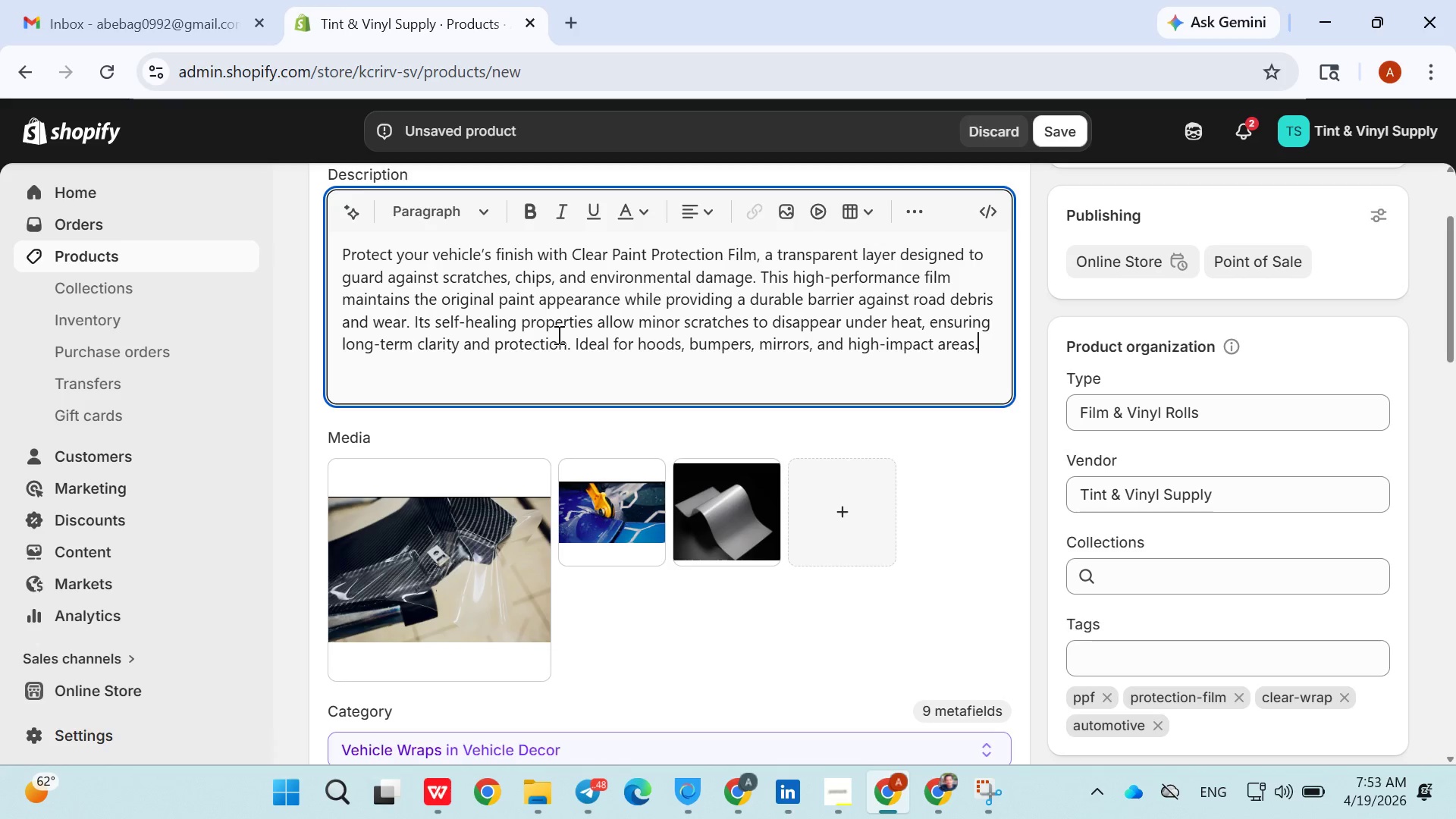 
left_click([560, 355])
 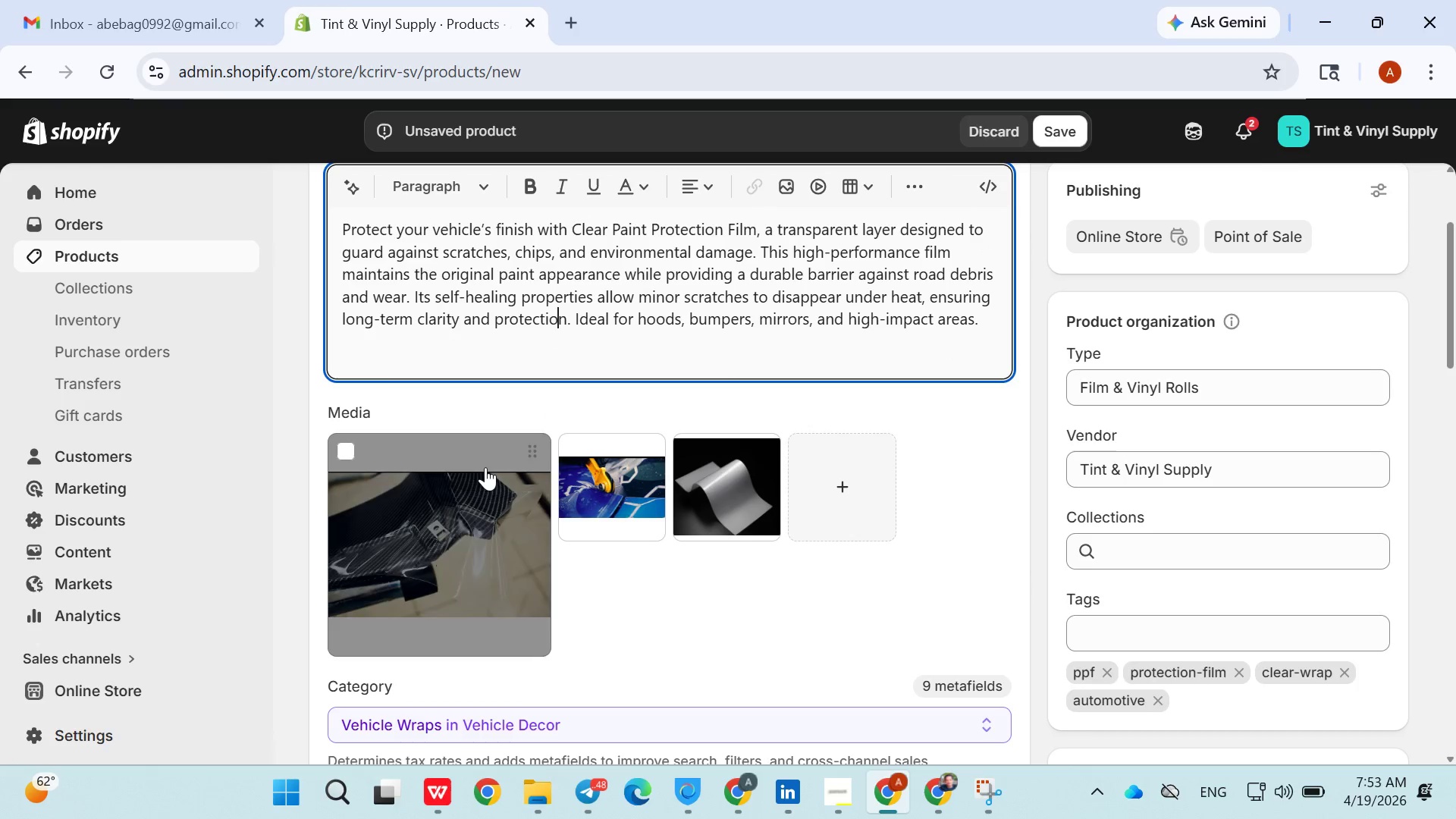 
left_click([468, 491])
 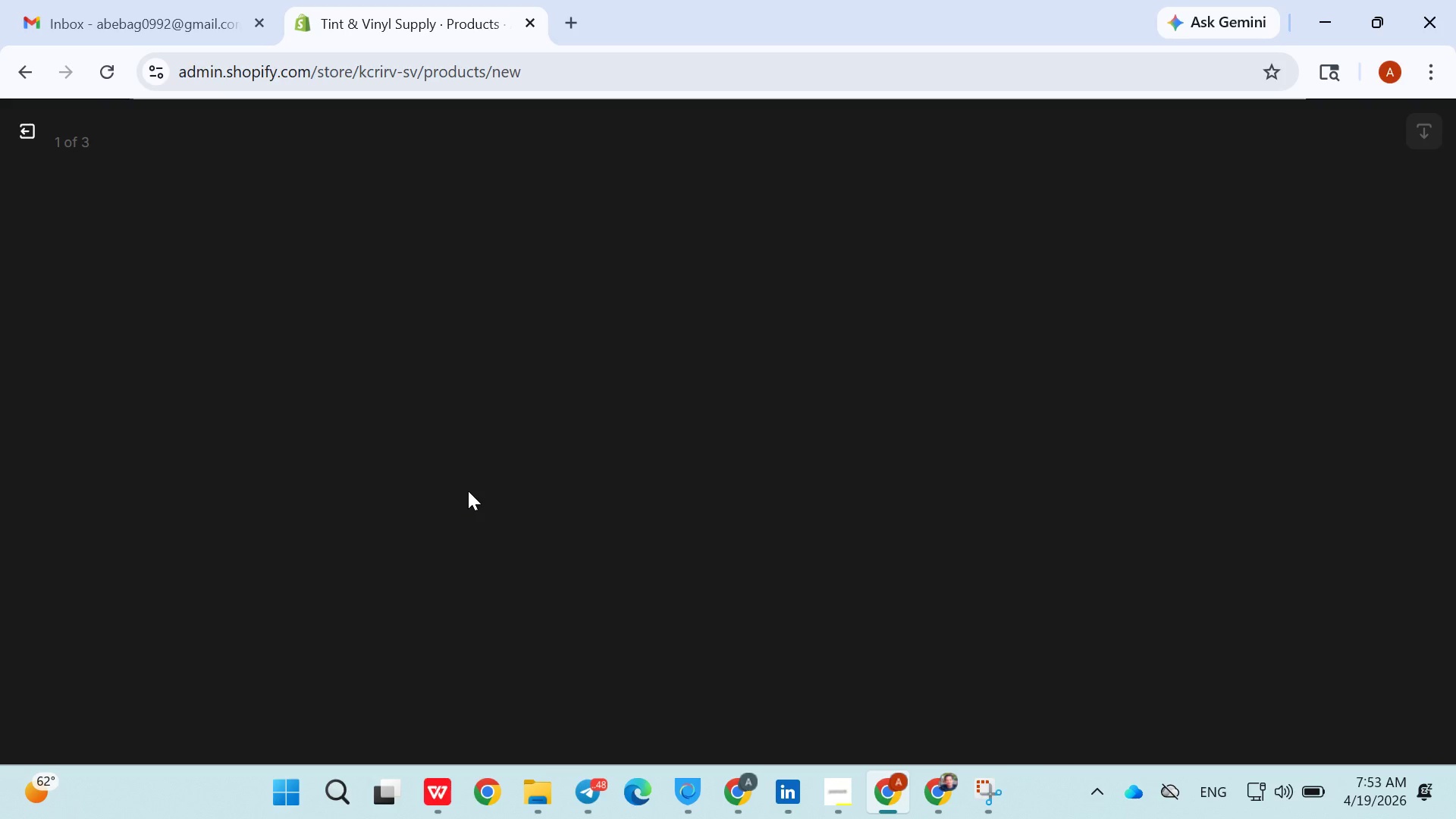 
wait(11.06)
 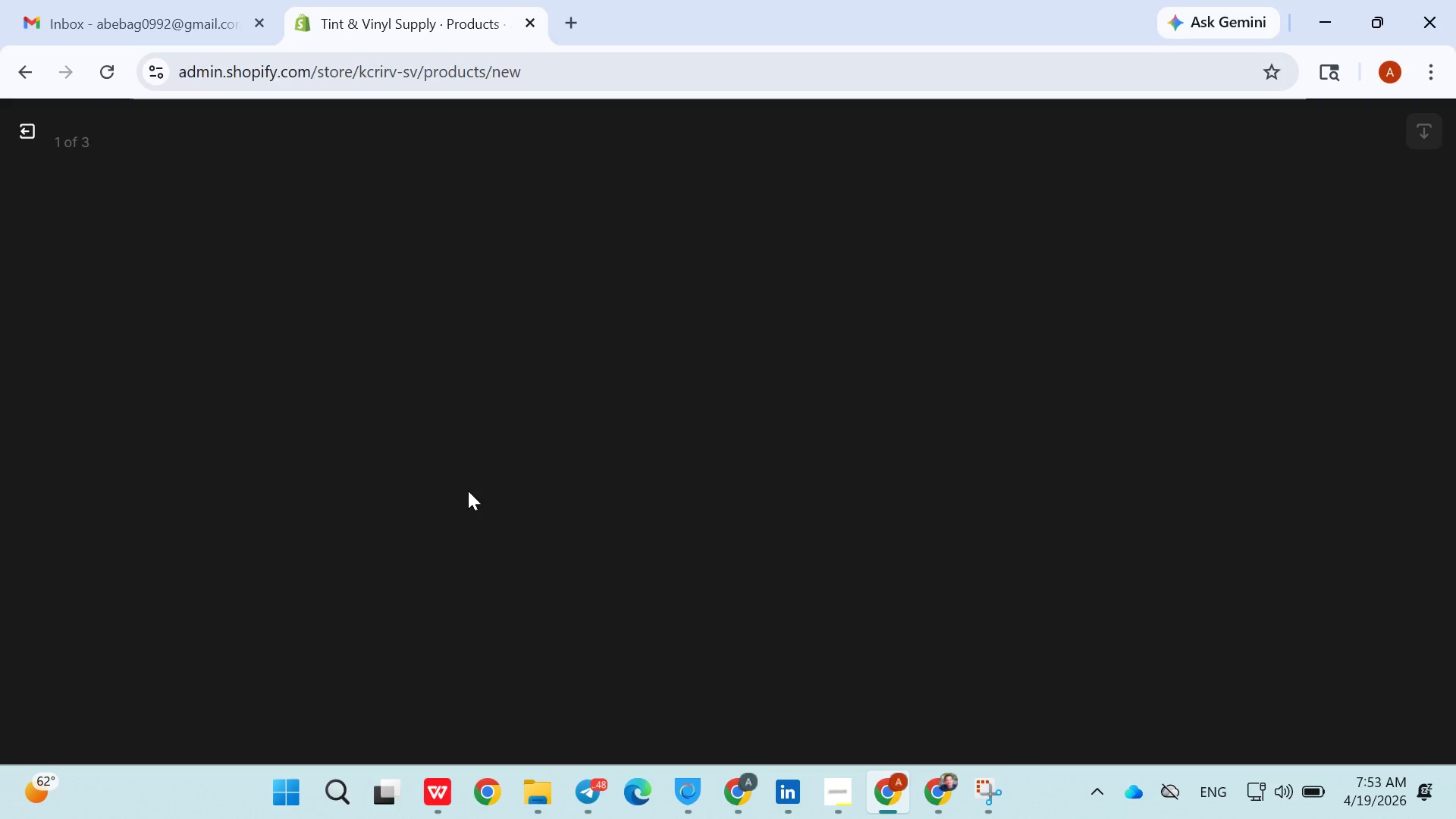 
left_click([1094, 401])
 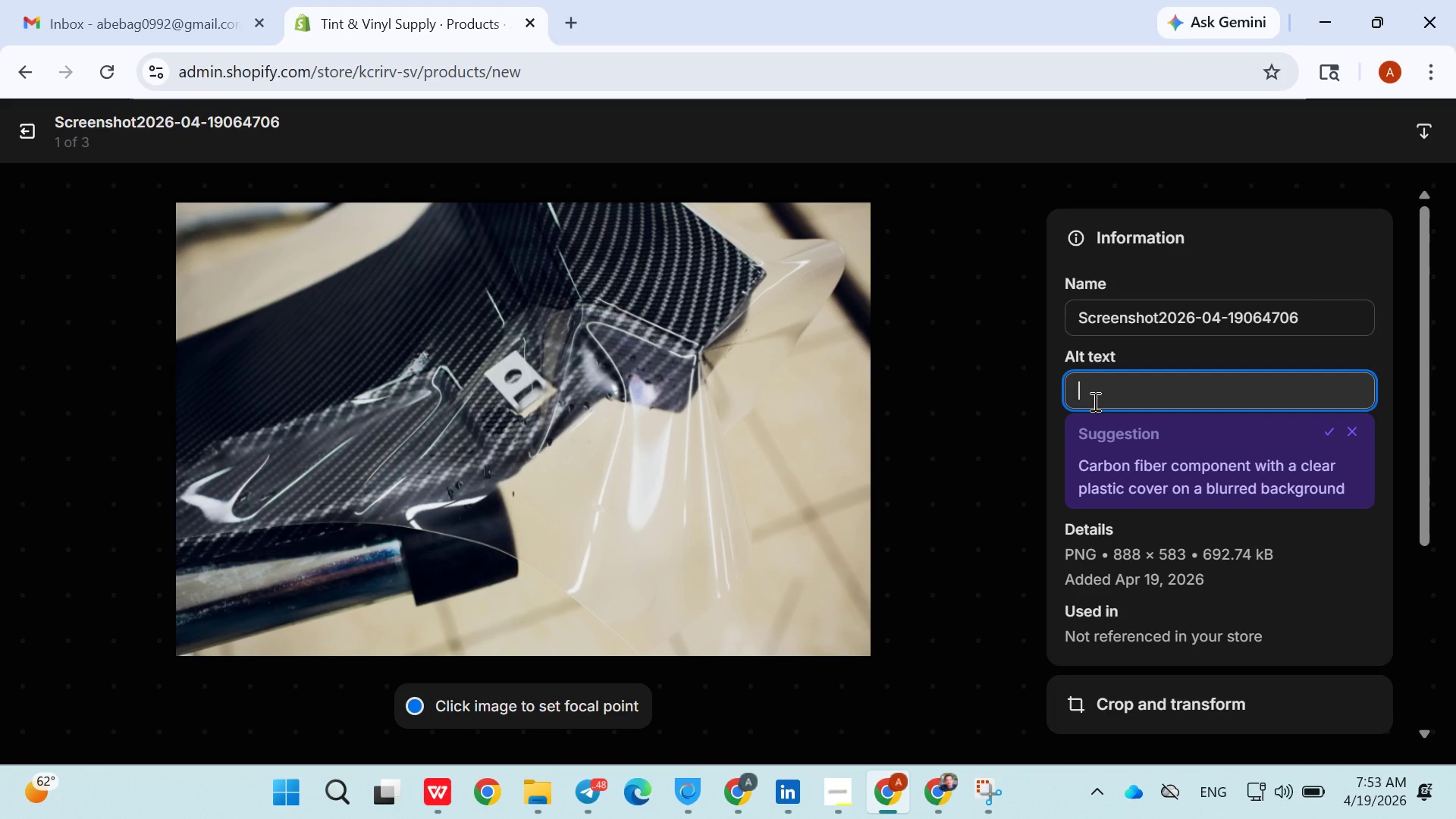 
wait(7.33)
 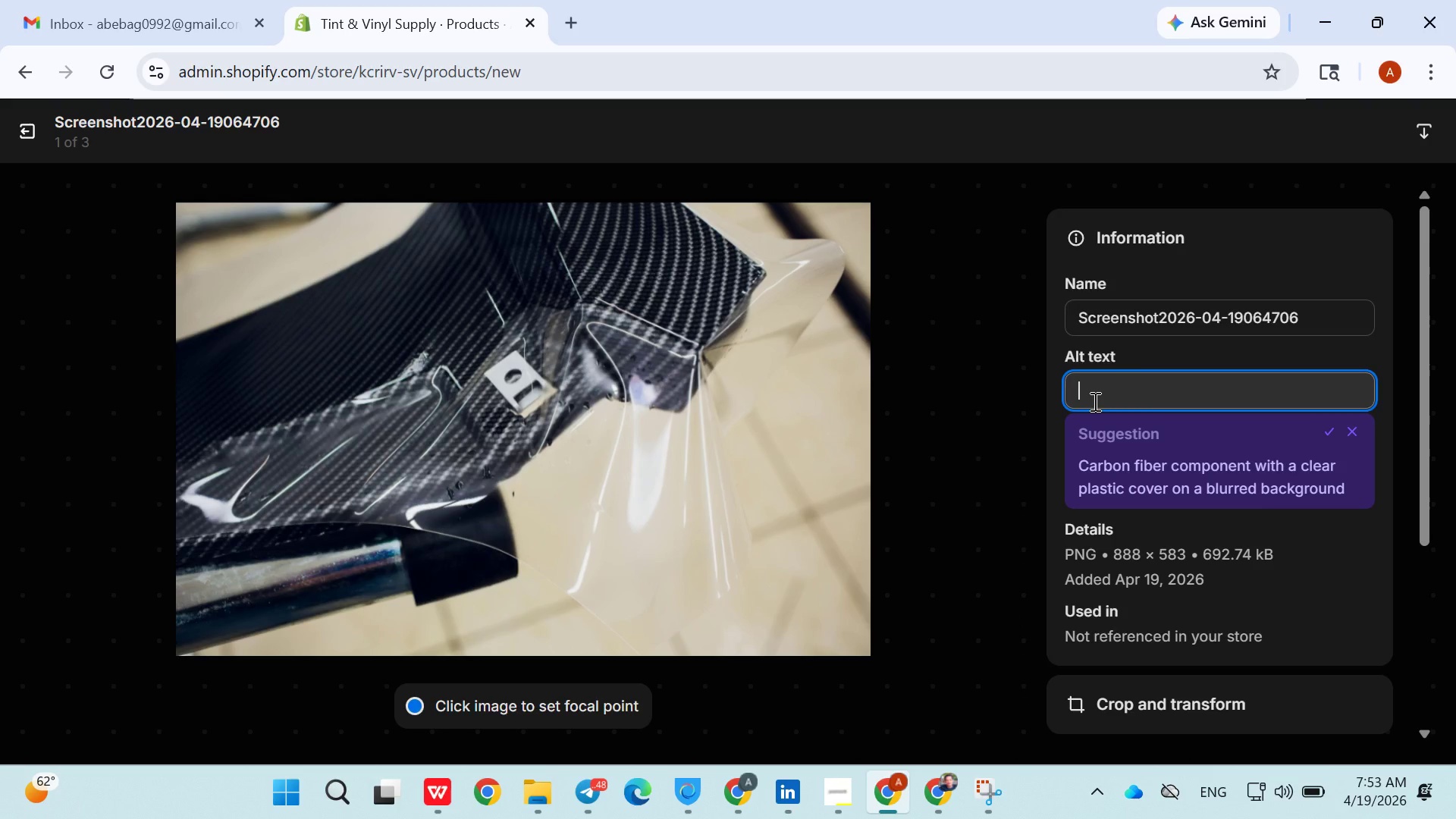 
type(clear paint protetion )
 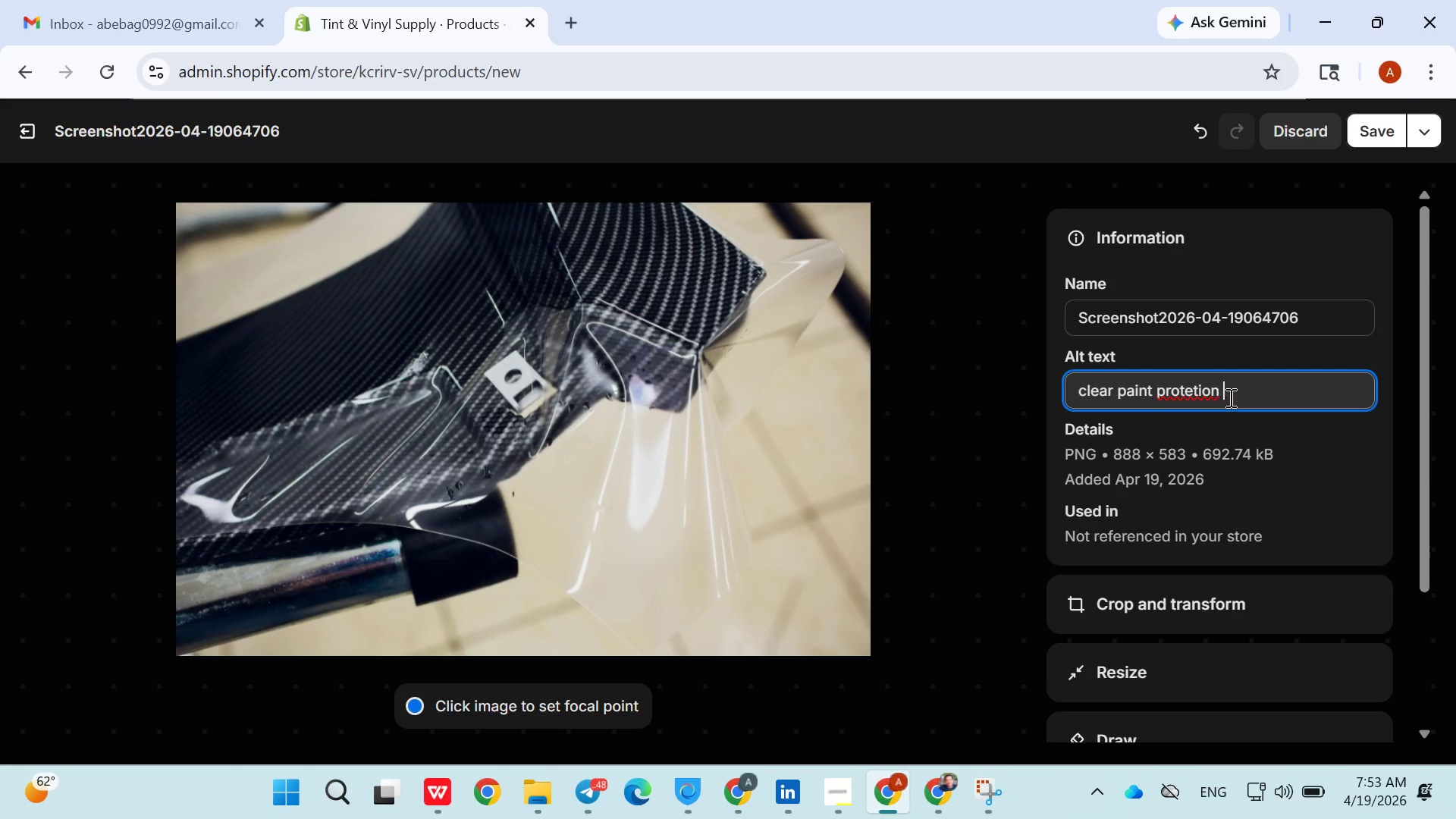 
double_click([1212, 395])
 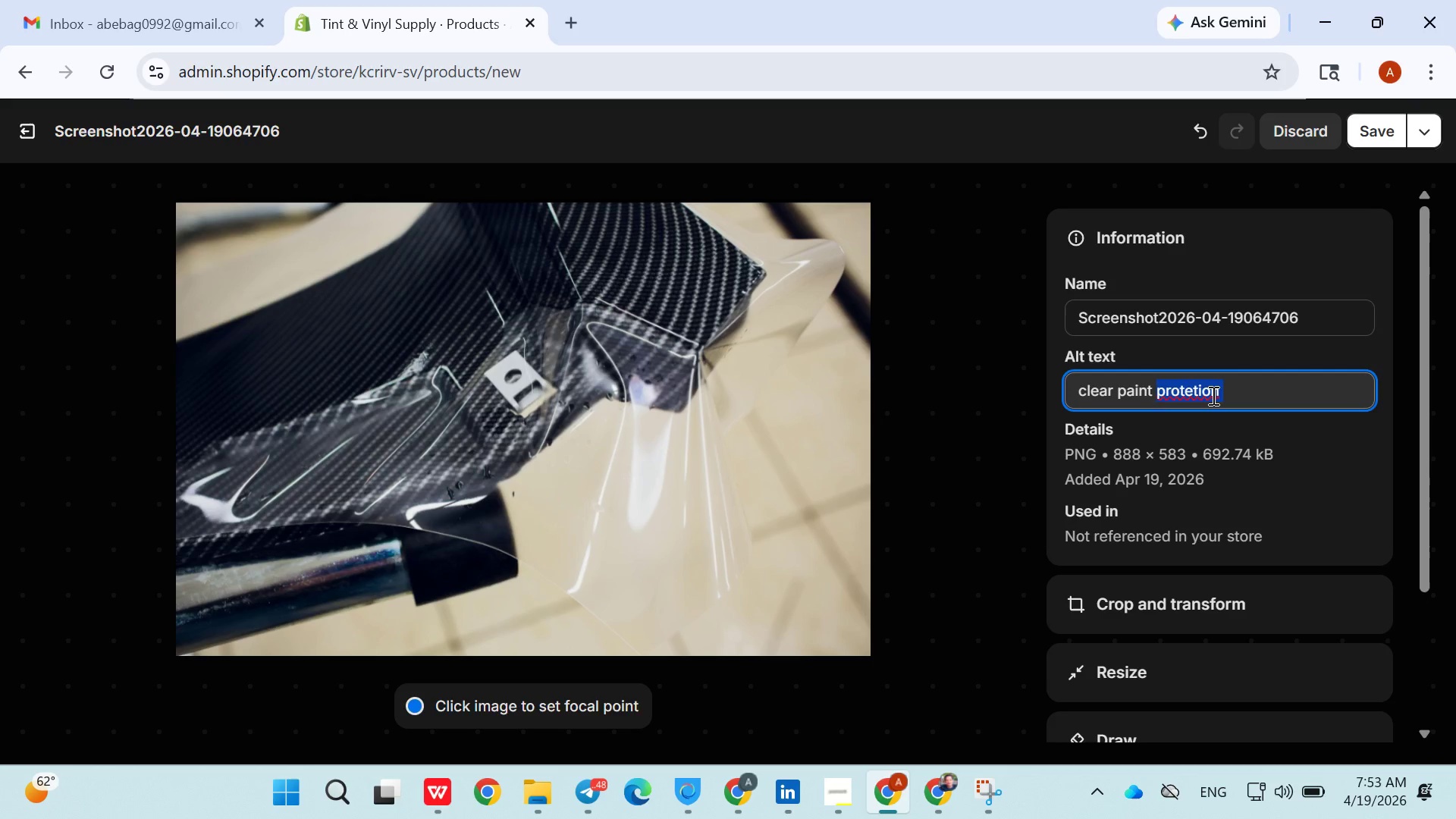 
type(protection film car hood)
 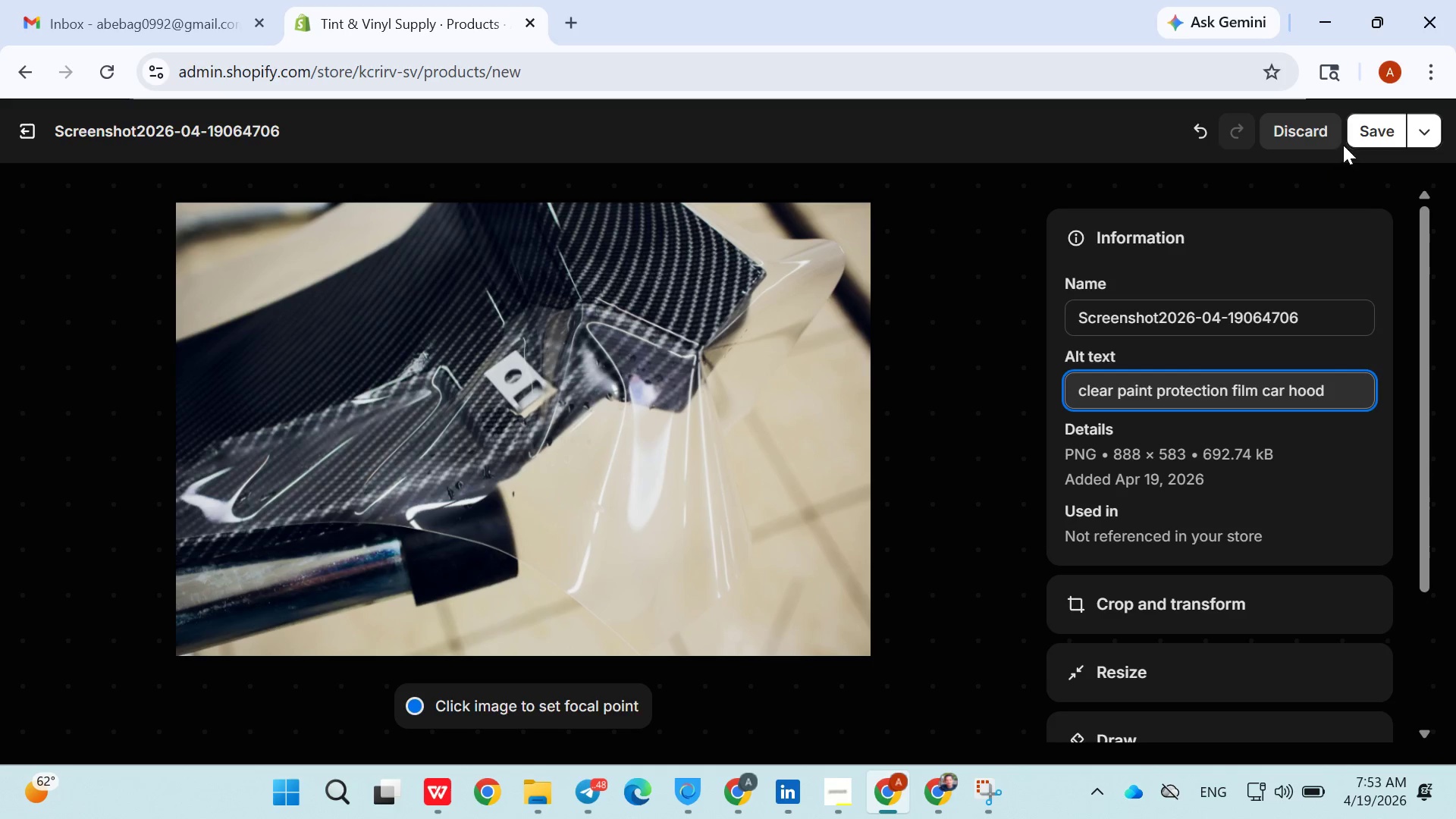 
left_click([1367, 133])
 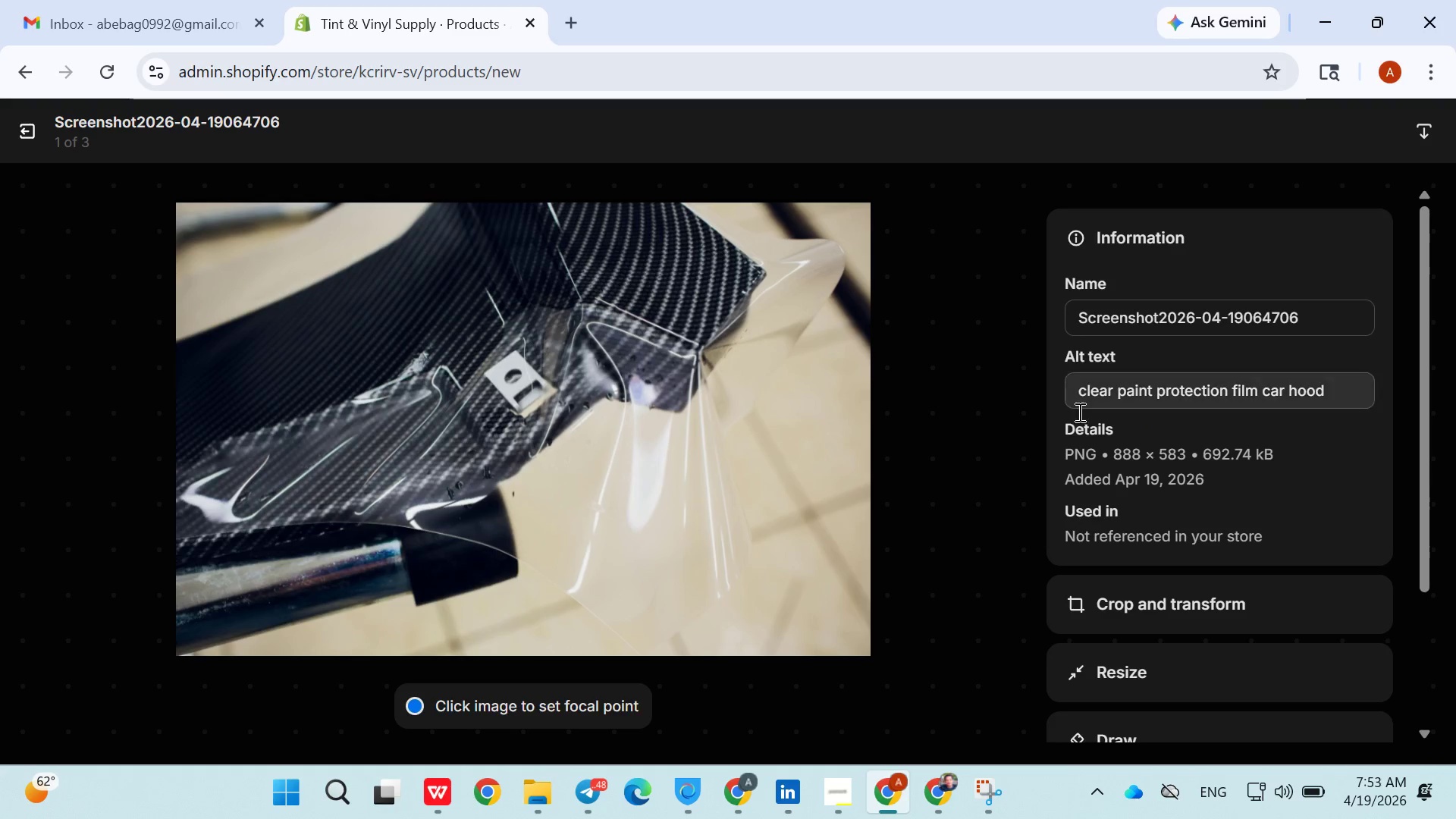 
left_click([997, 461])
 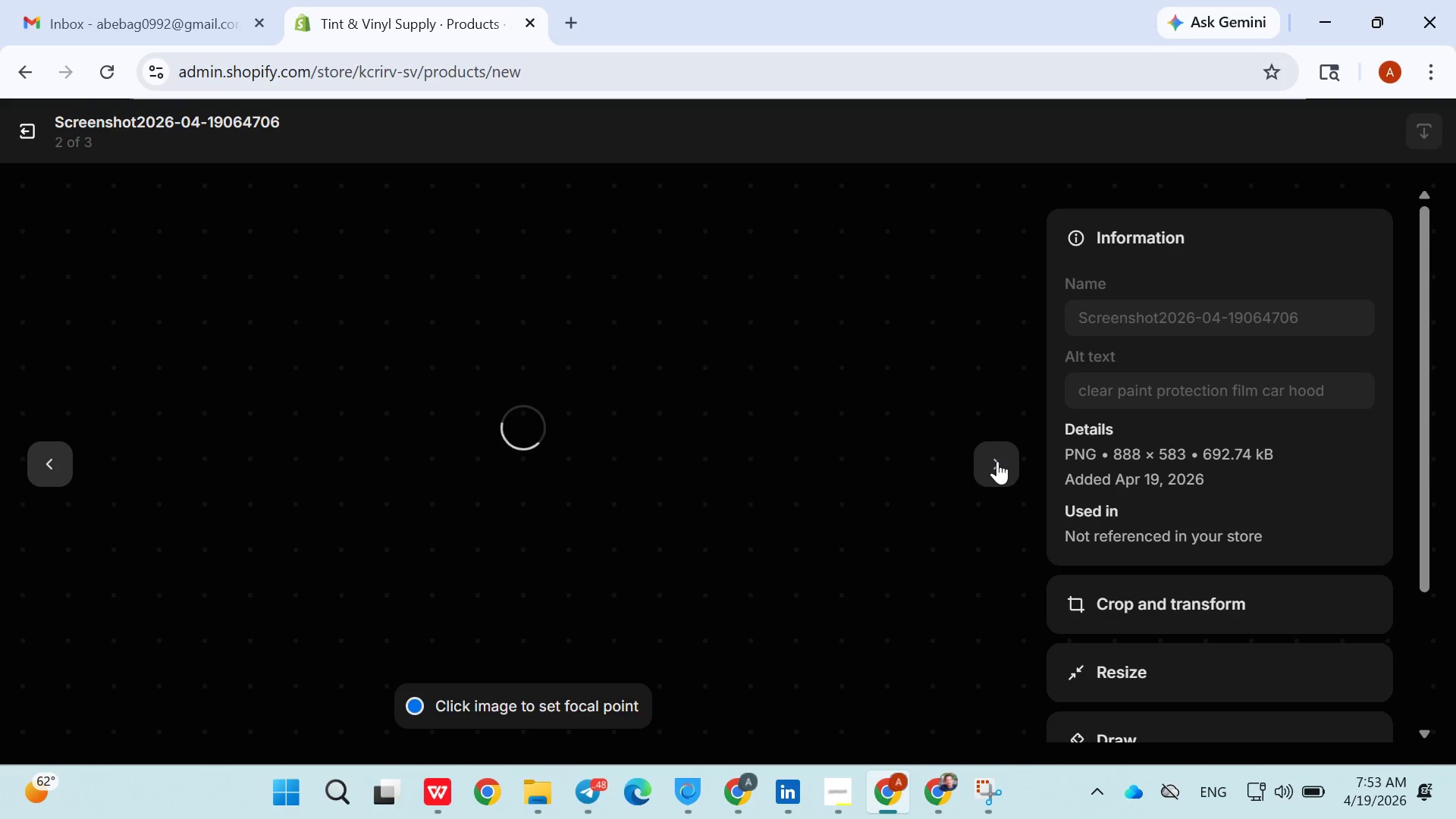 
wait(10.97)
 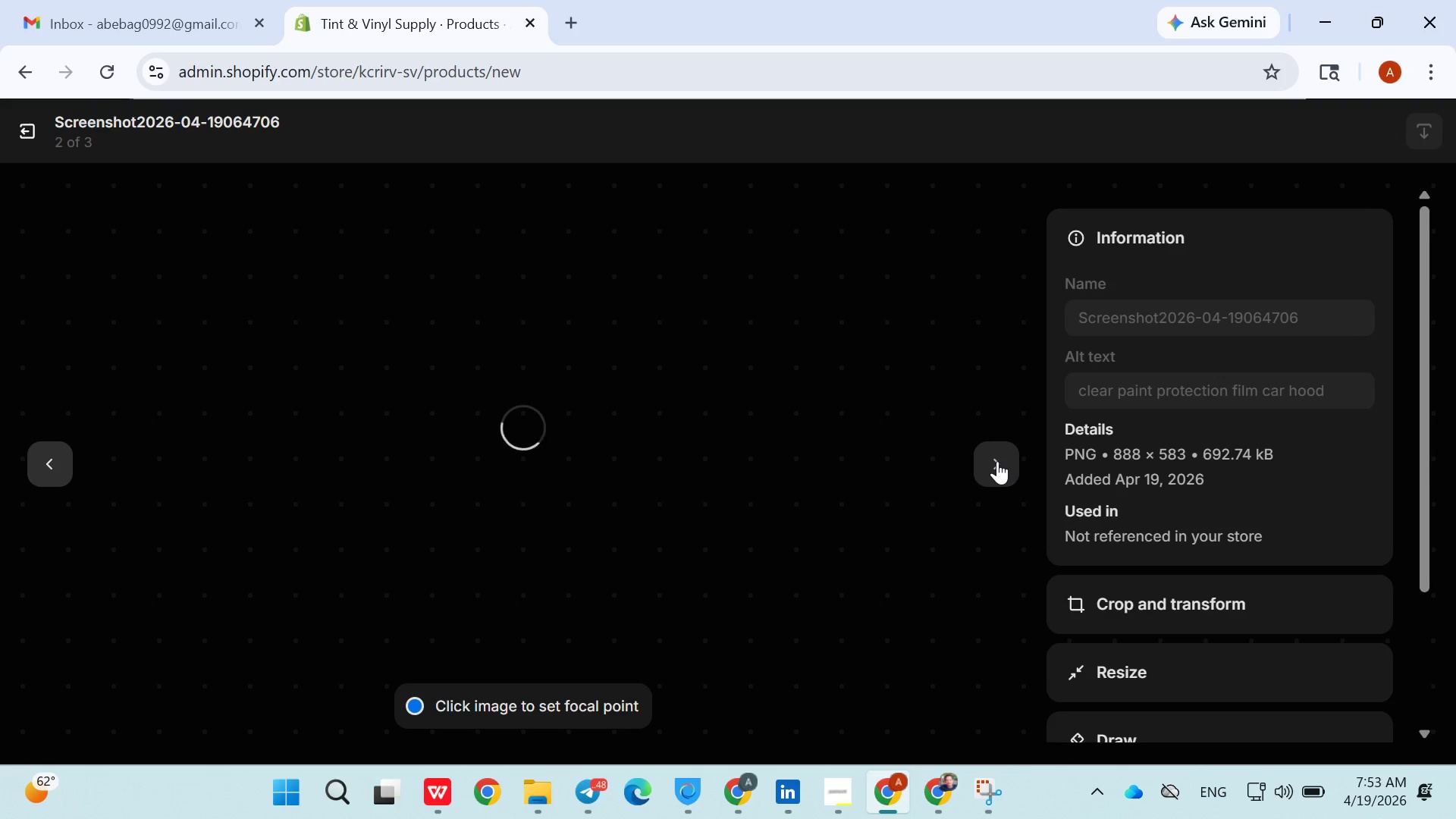 
left_click([1104, 397])
 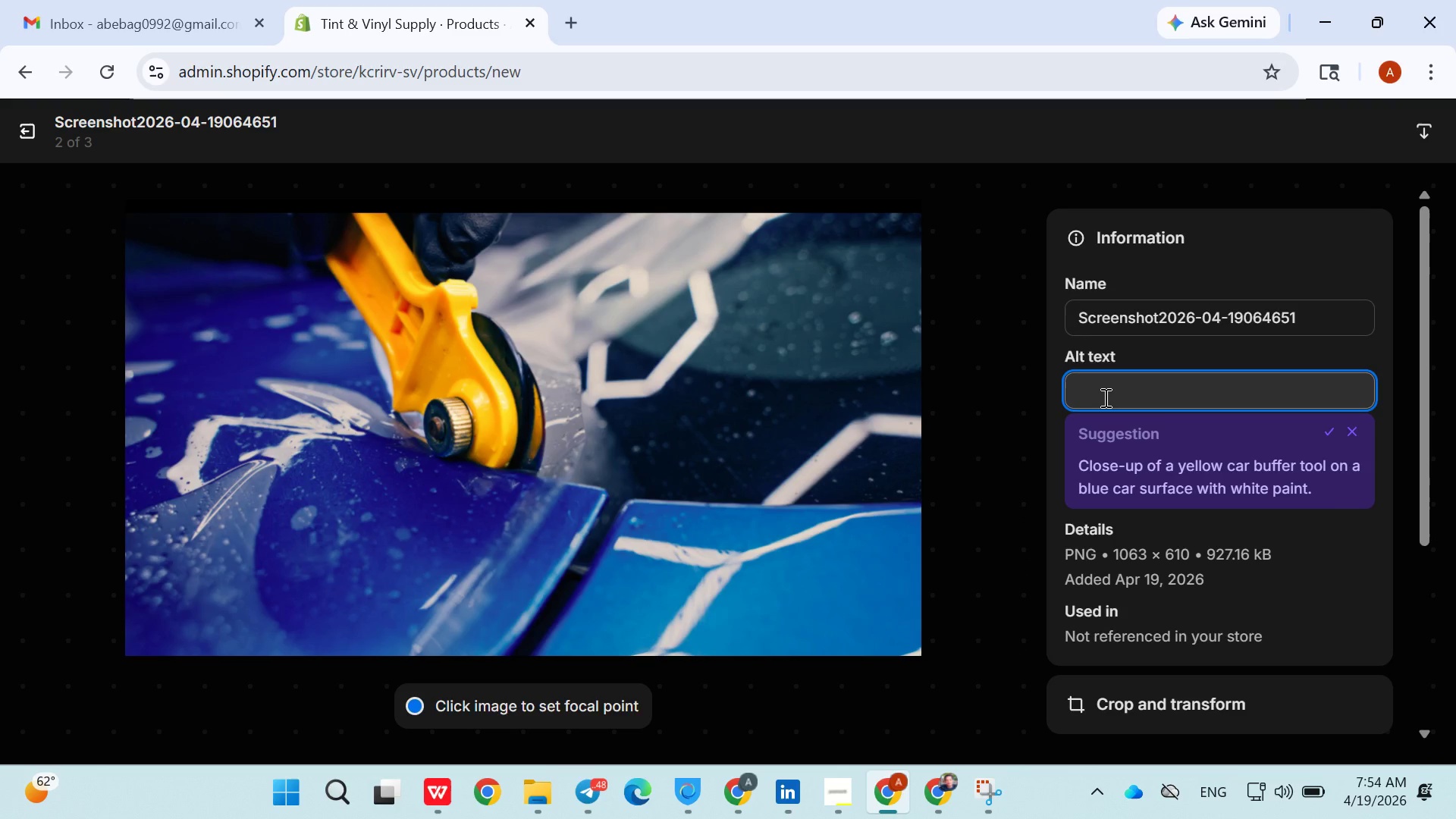 
type(trasparent )
 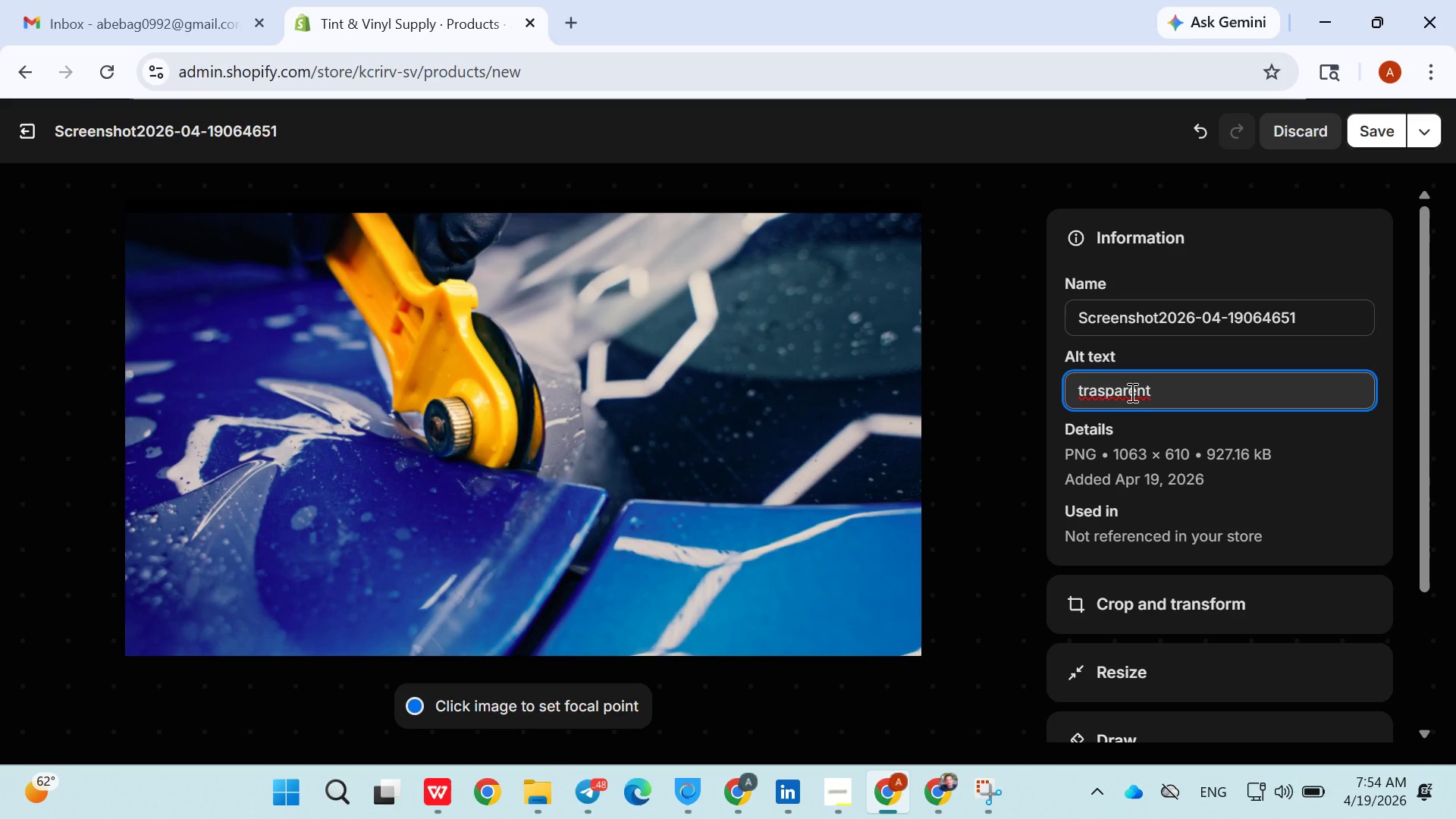 
wait(5.17)
 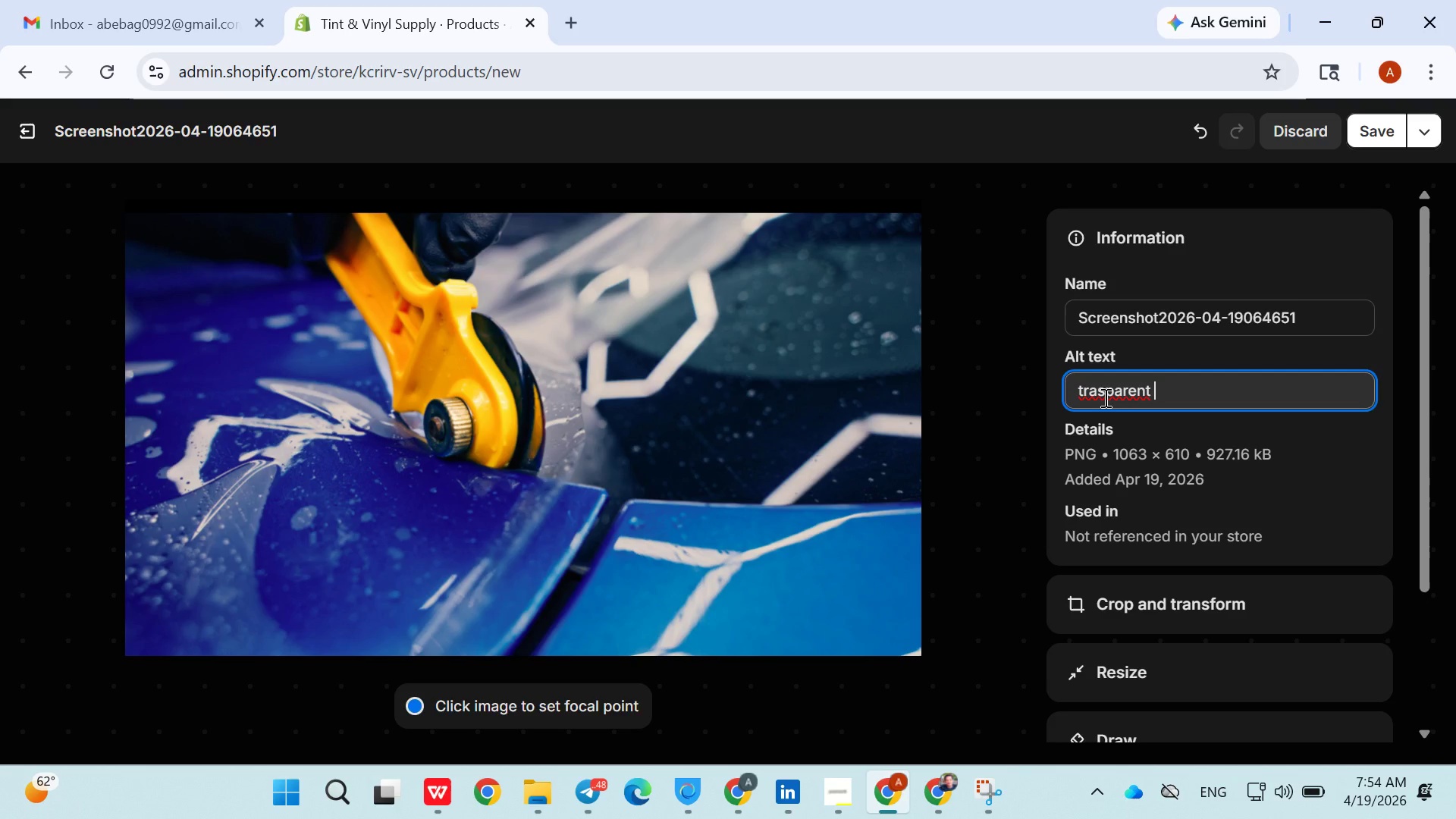 
left_click([1096, 395])
 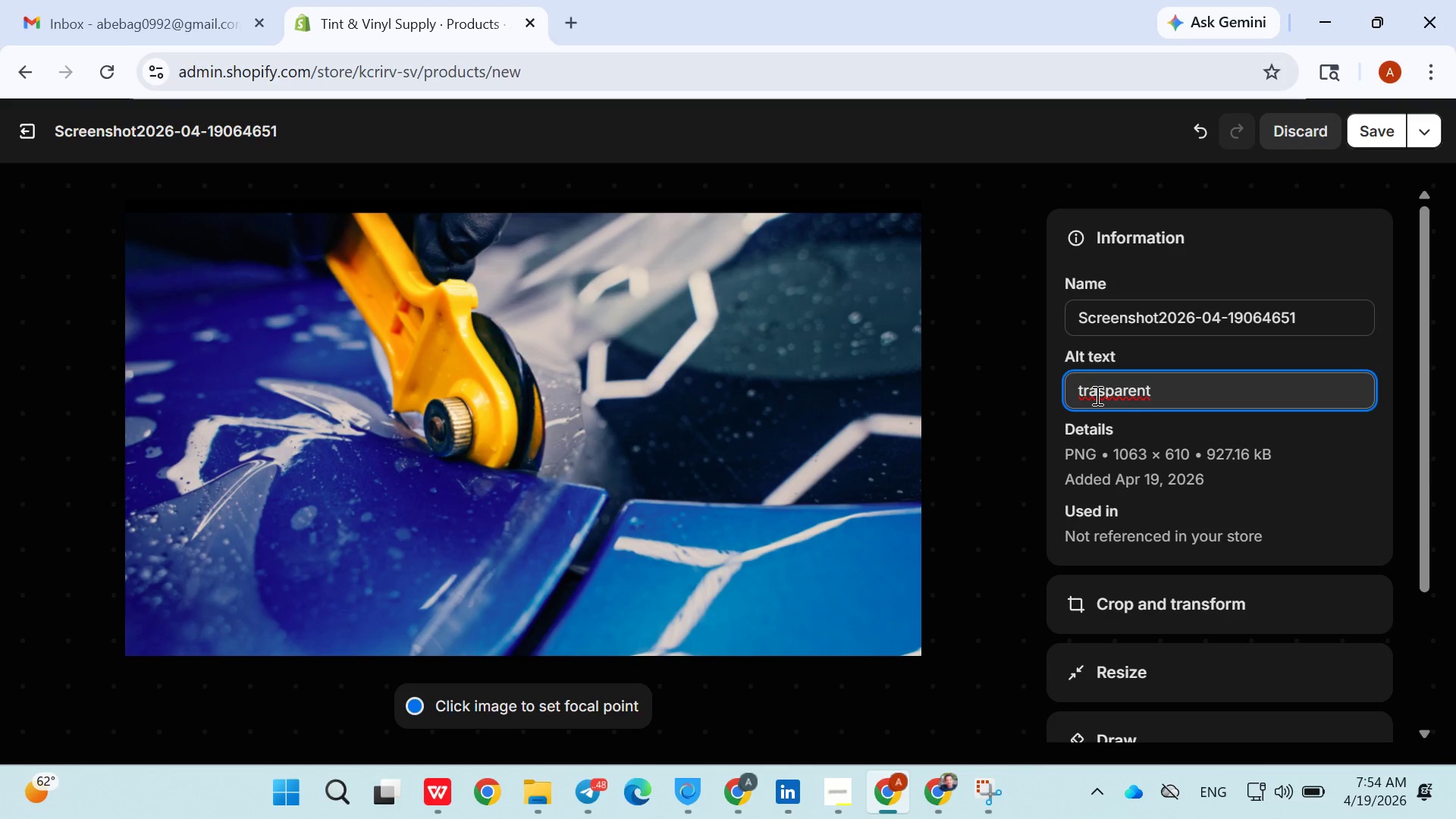 
key(N)
 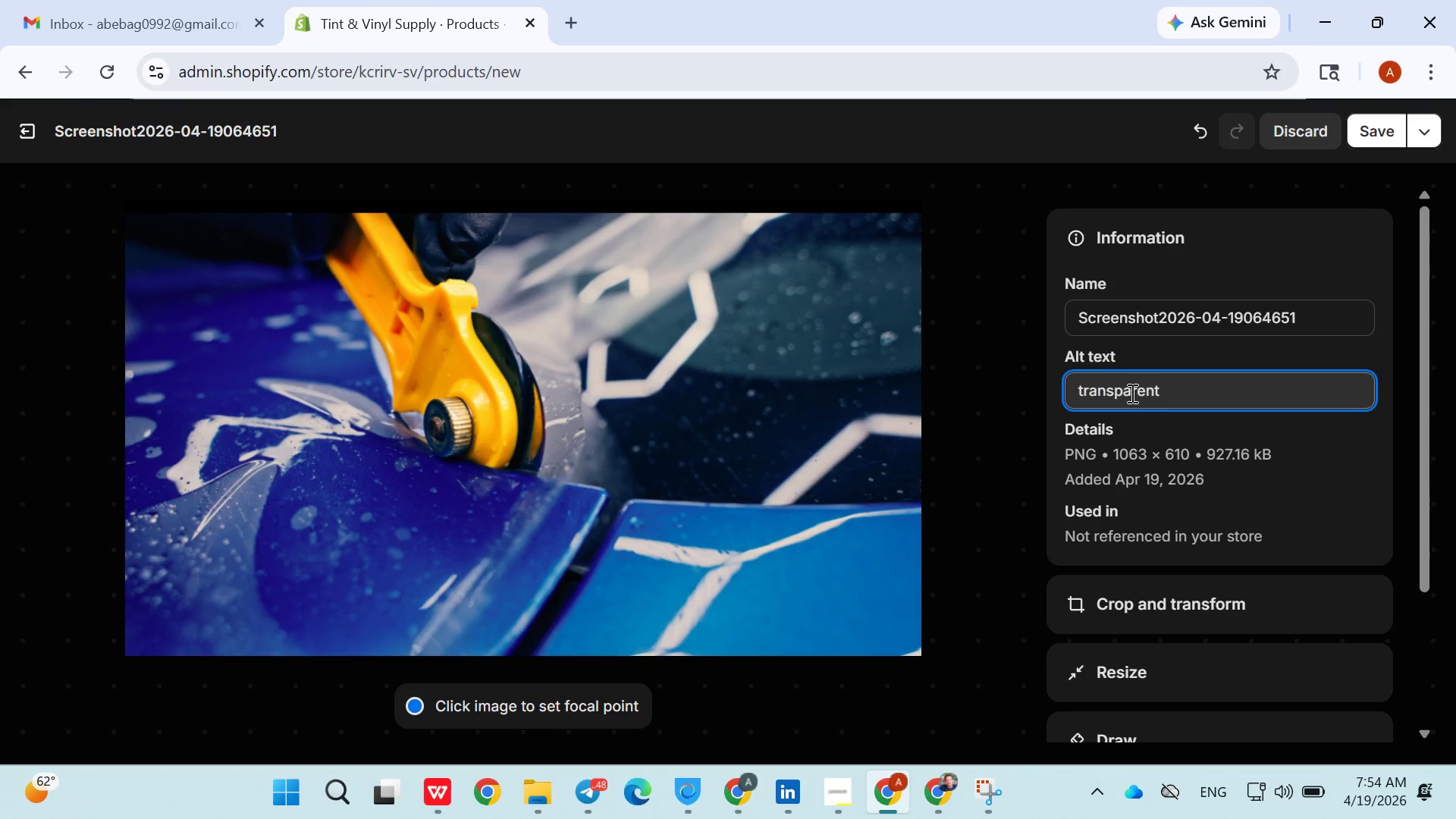 
left_click([1177, 397])
 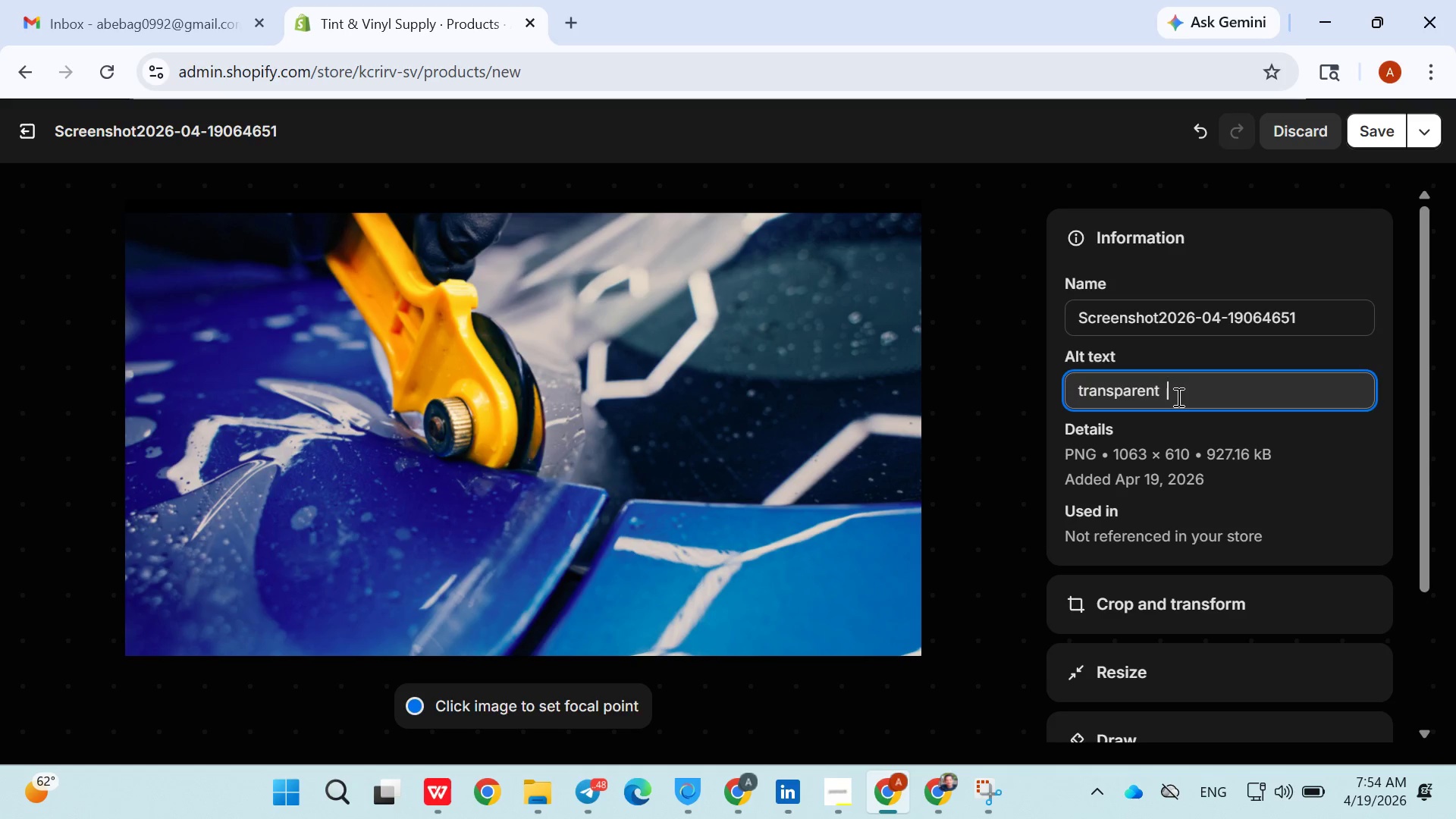 
type( ppf wrap close up)
 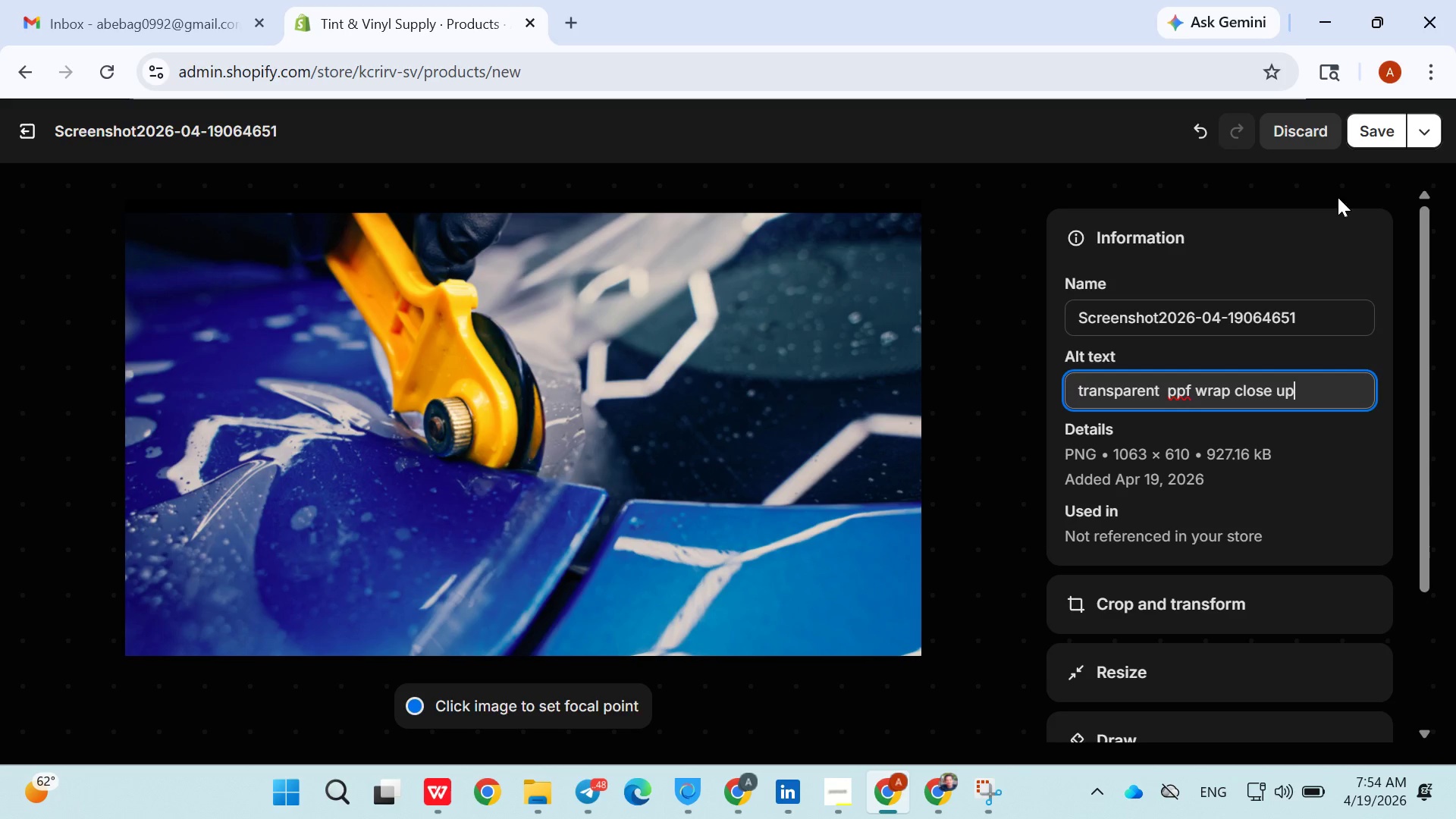 
left_click([1391, 134])
 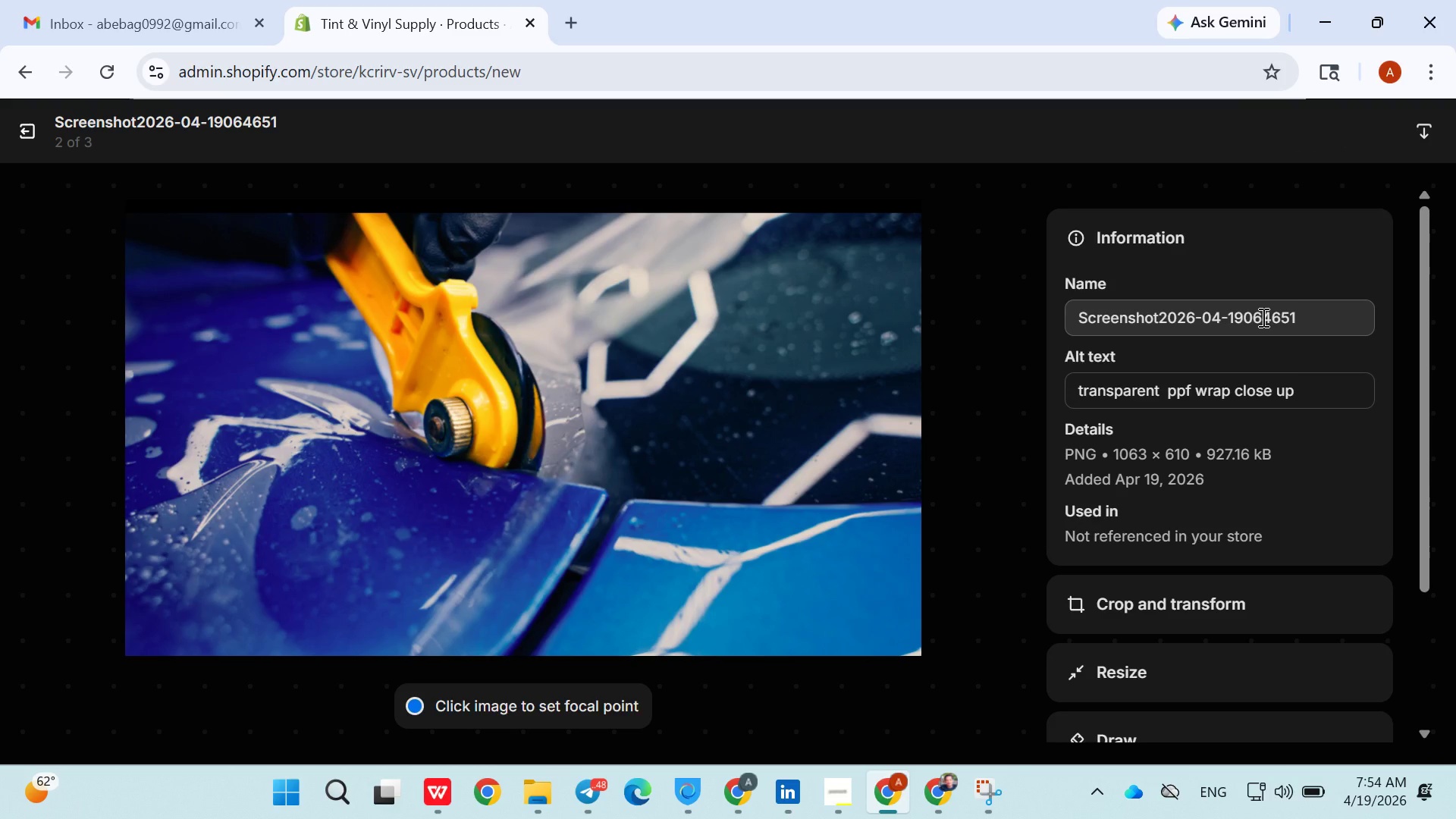 
left_click([998, 476])
 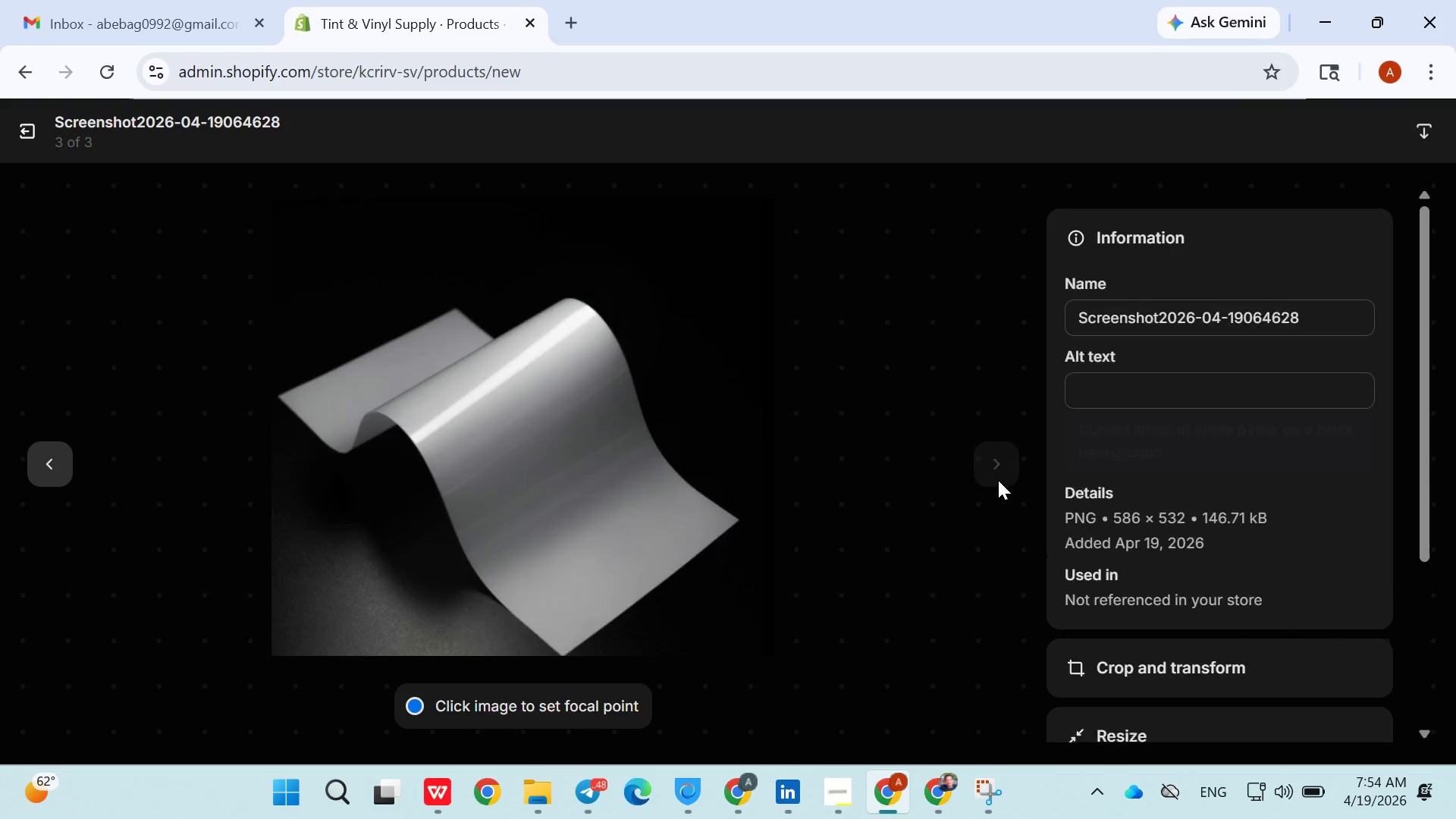 
left_click([1101, 399])
 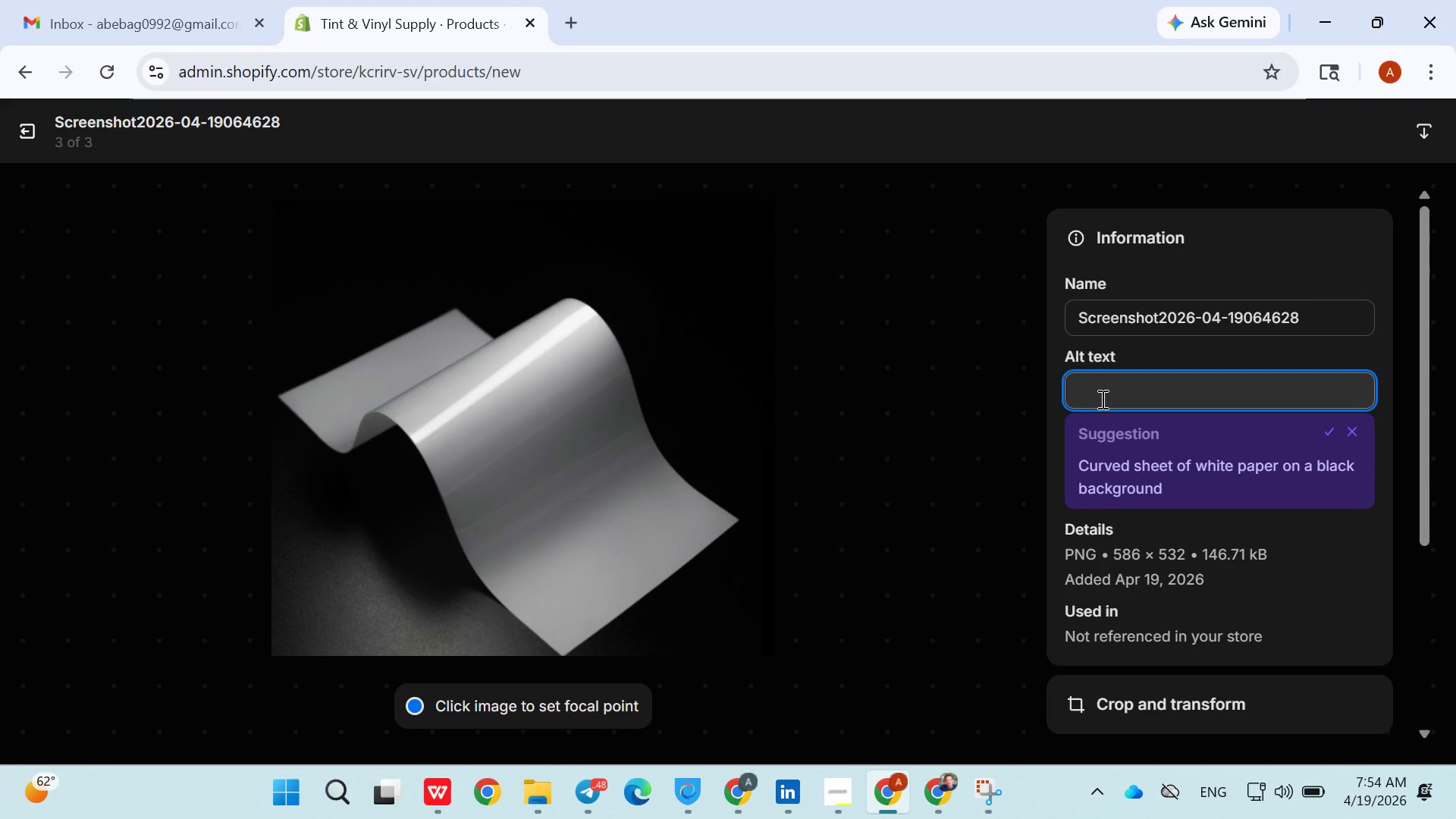 
type(car surface protection fim)
key(Backspace)
type(lm detail)
 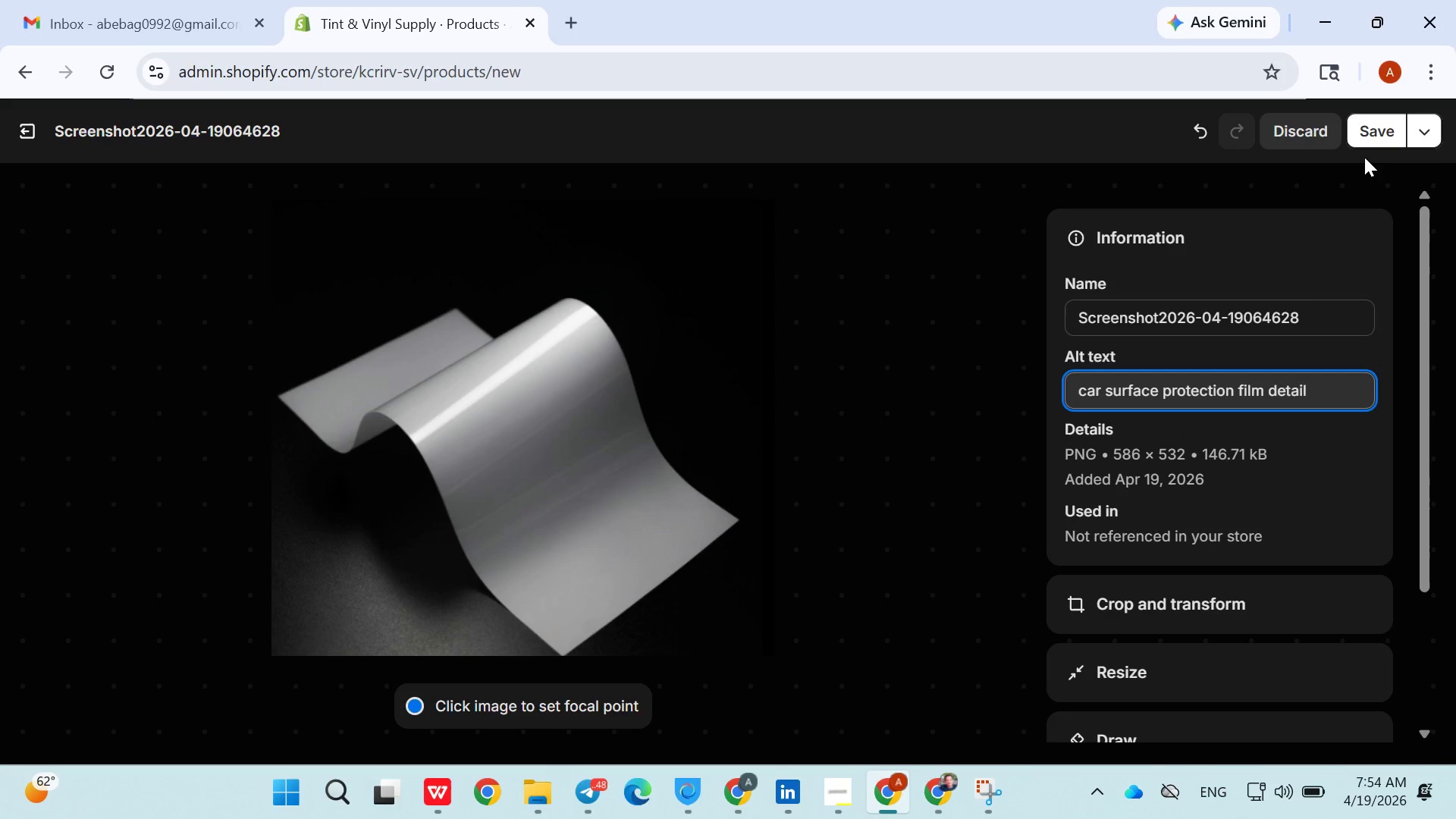 
left_click([1366, 149])
 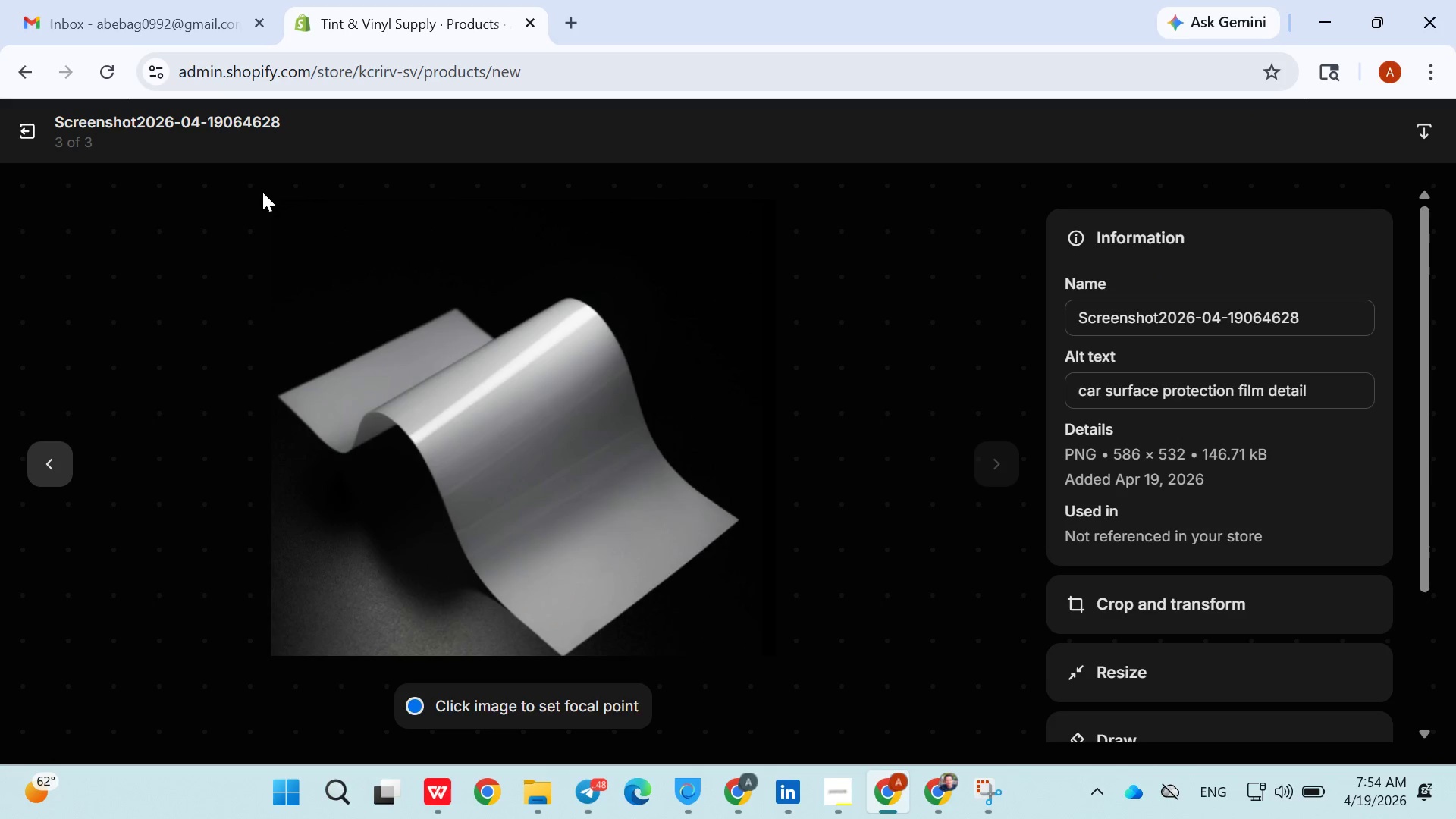 
left_click([30, 139])
 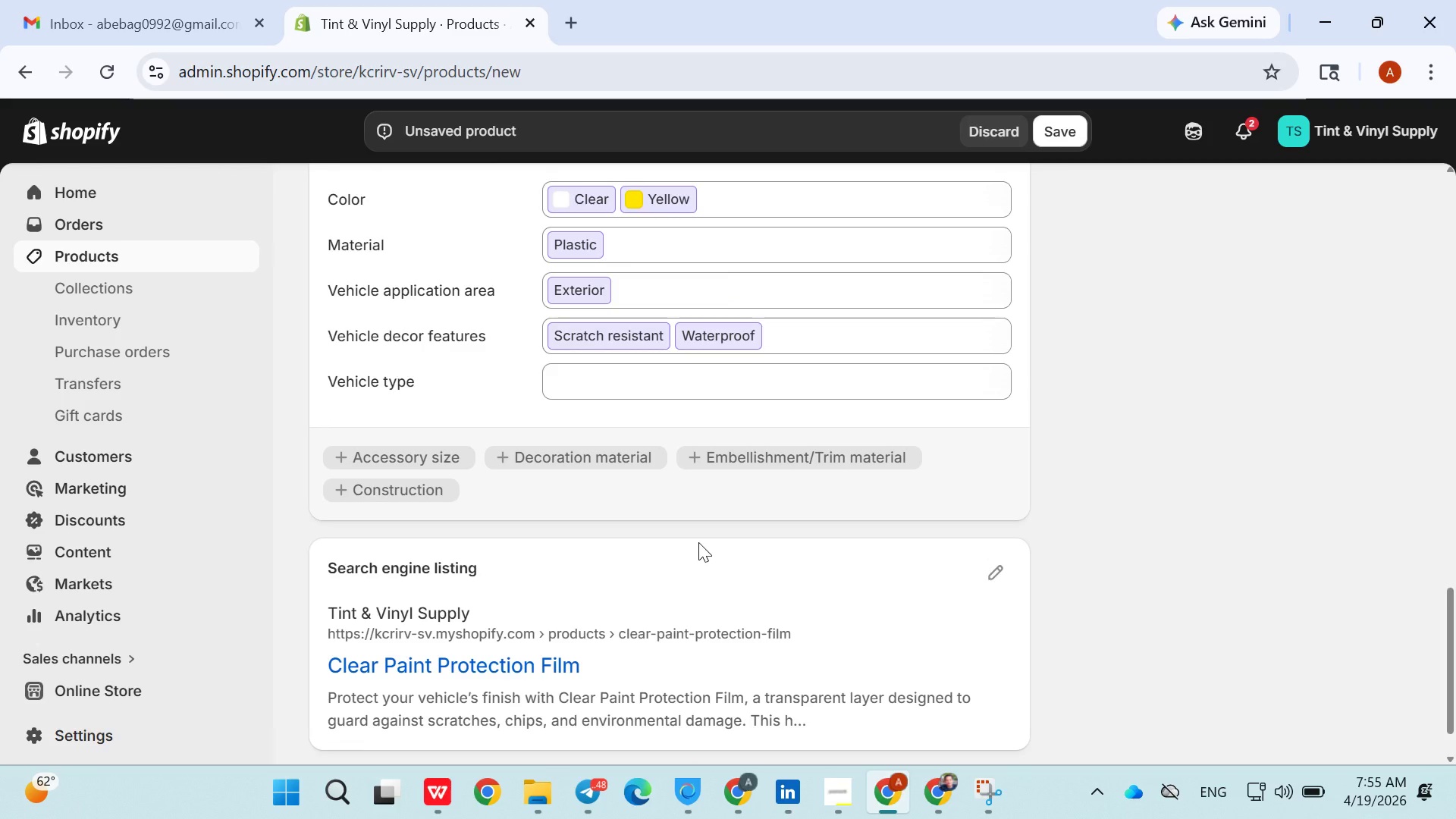 
wait(6.64)
 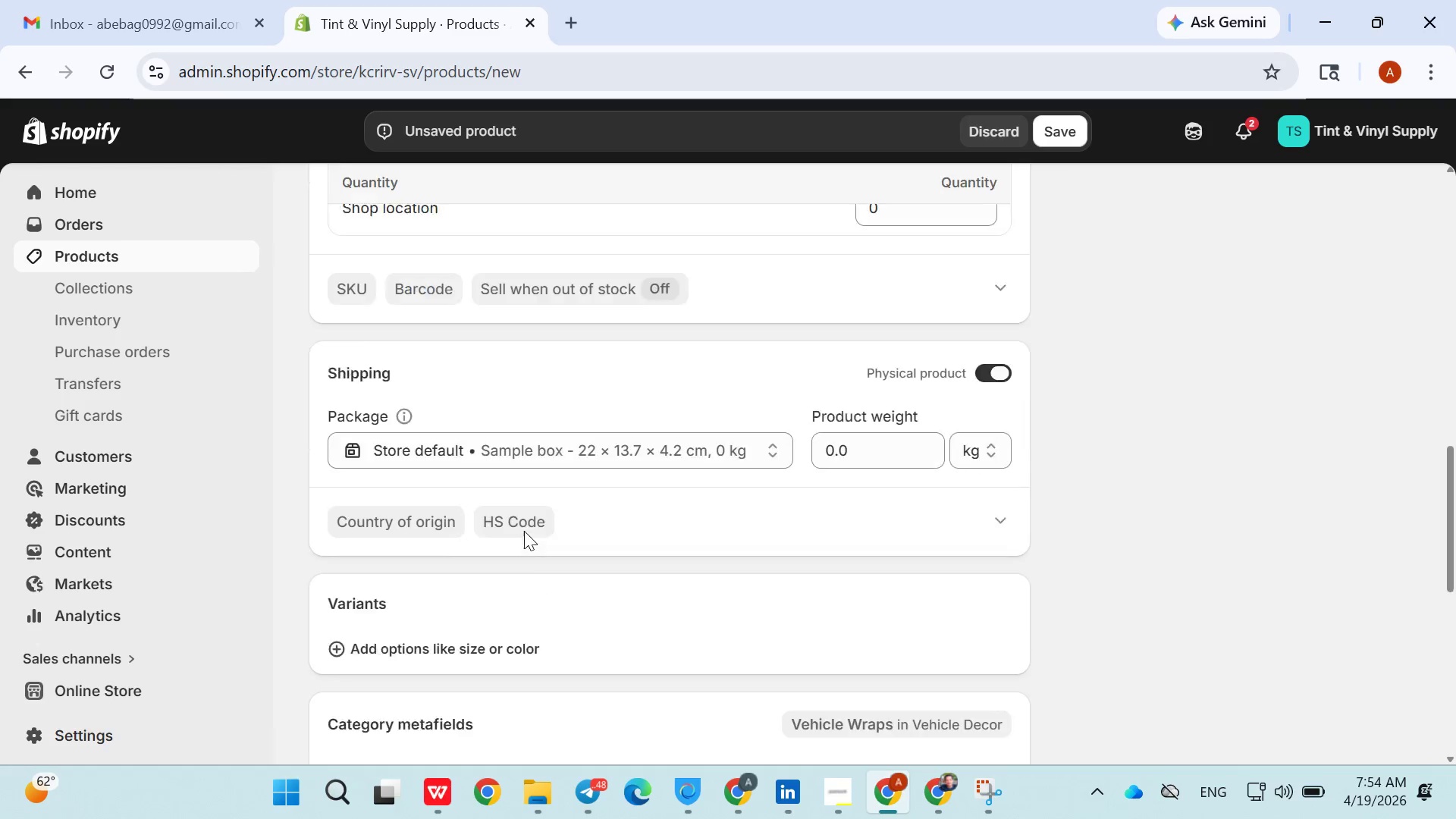 
left_click([995, 578])
 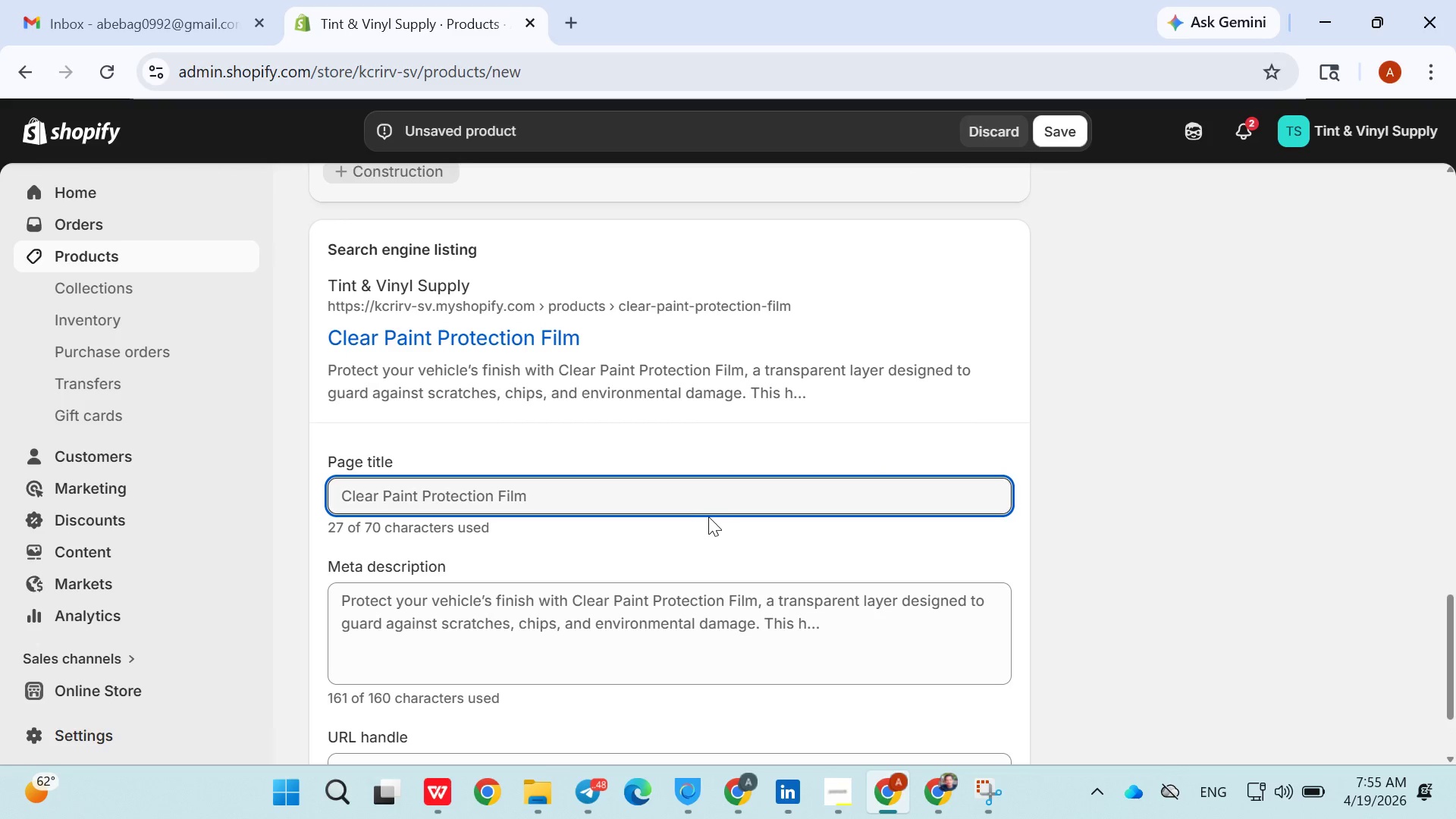 
left_click([636, 503])
 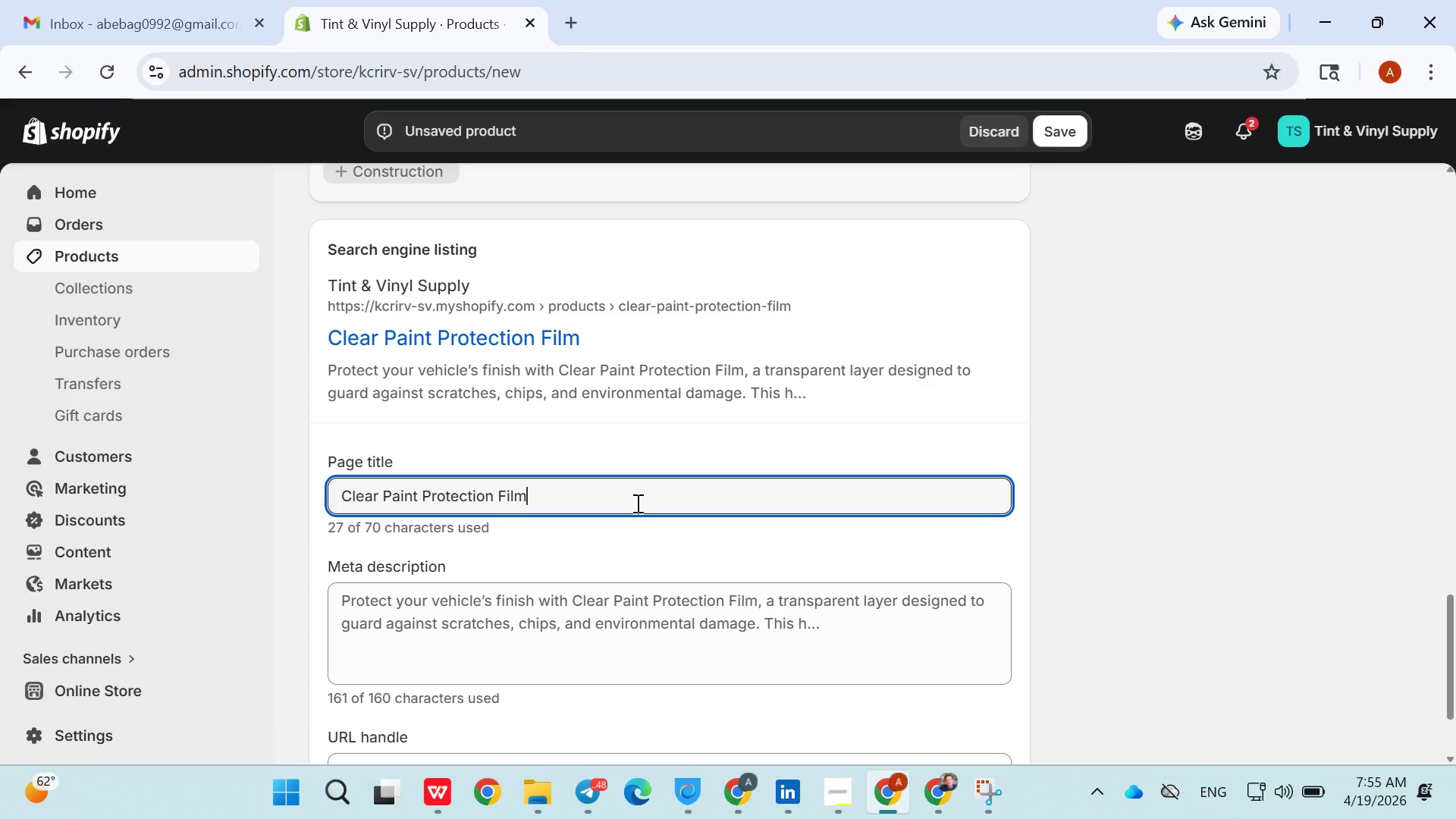 
type( [Break] Clear Car Wrap Protection)
 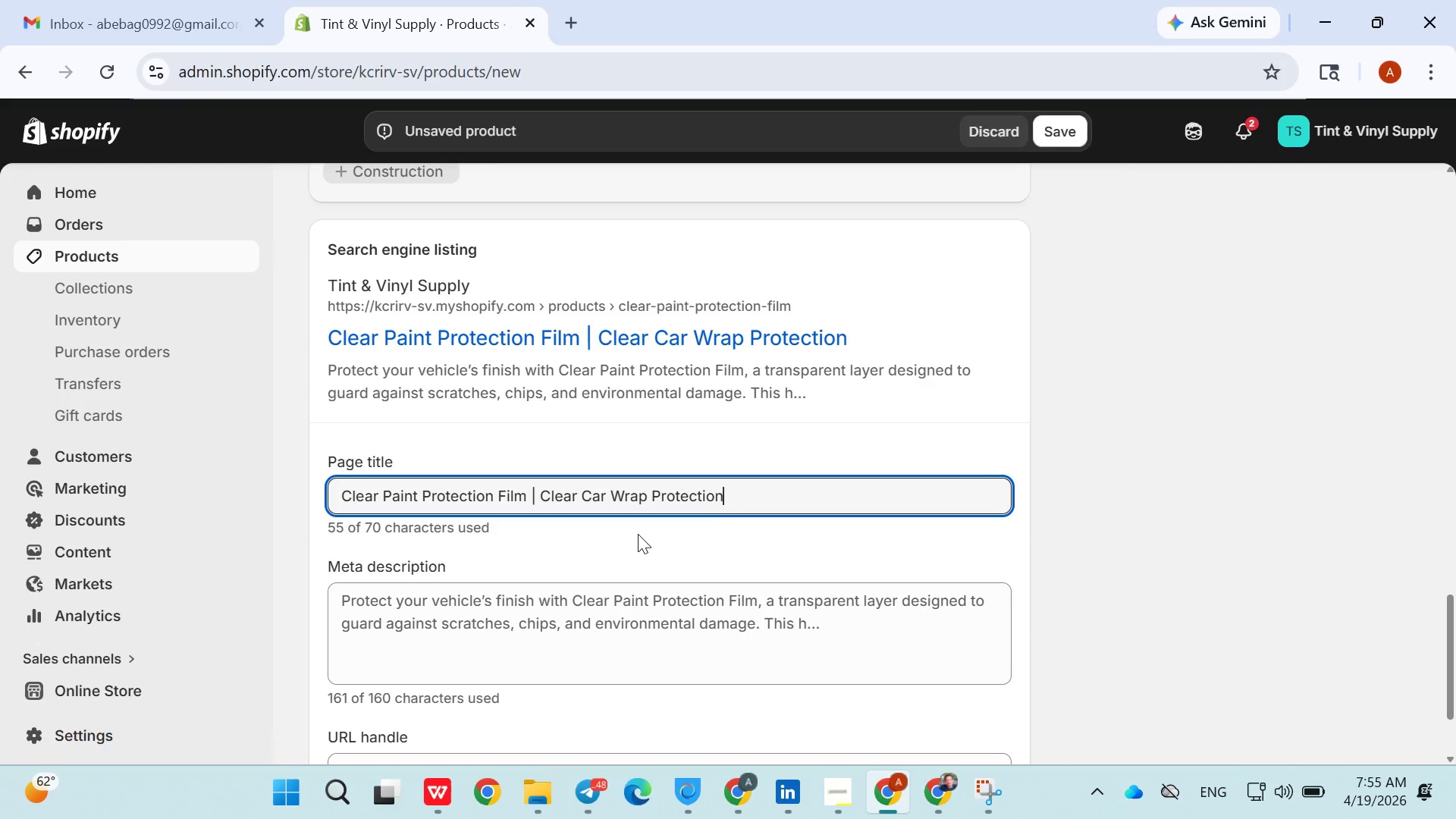 
double_click([629, 610])
 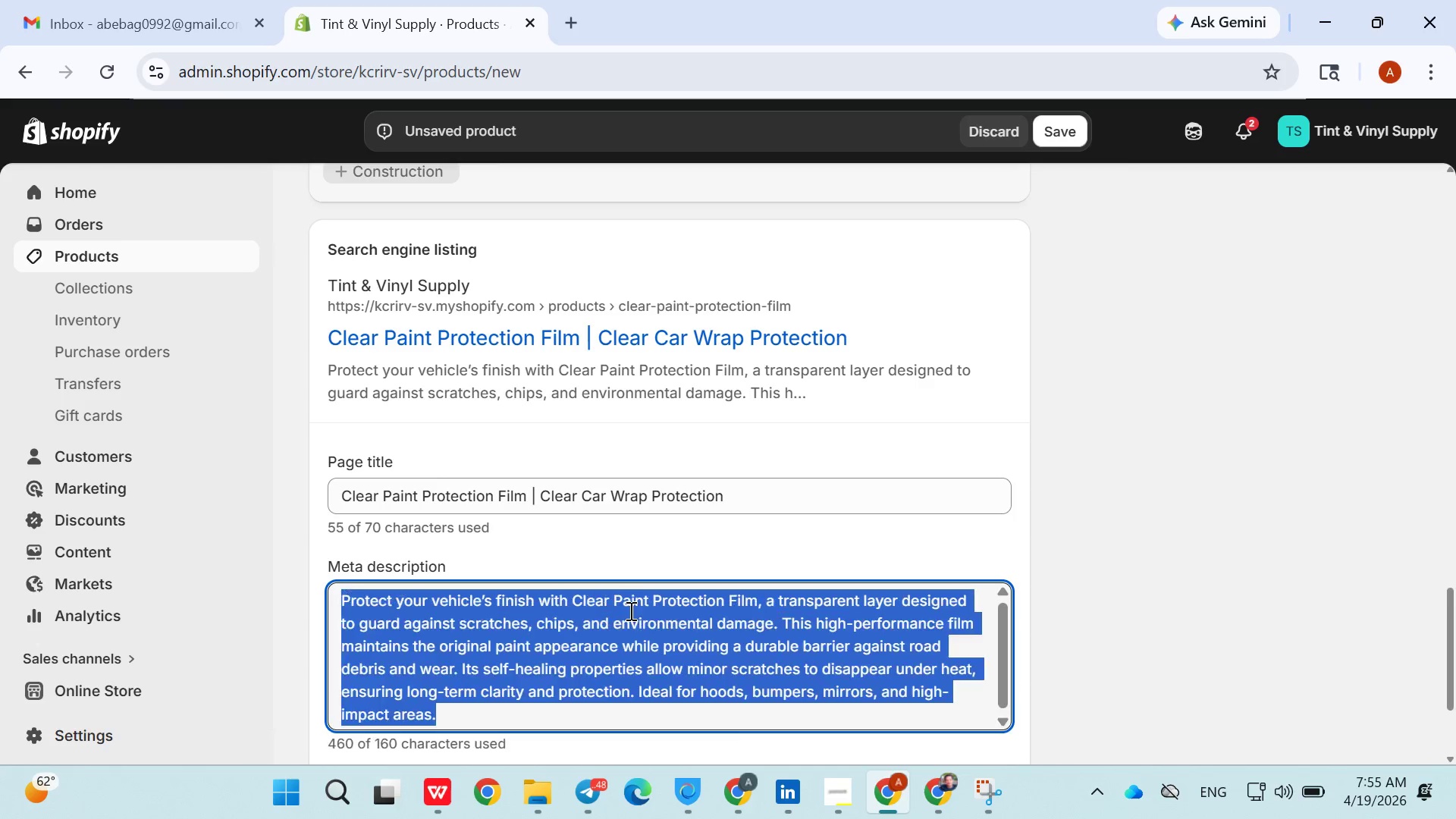 
triple_click([629, 610])
 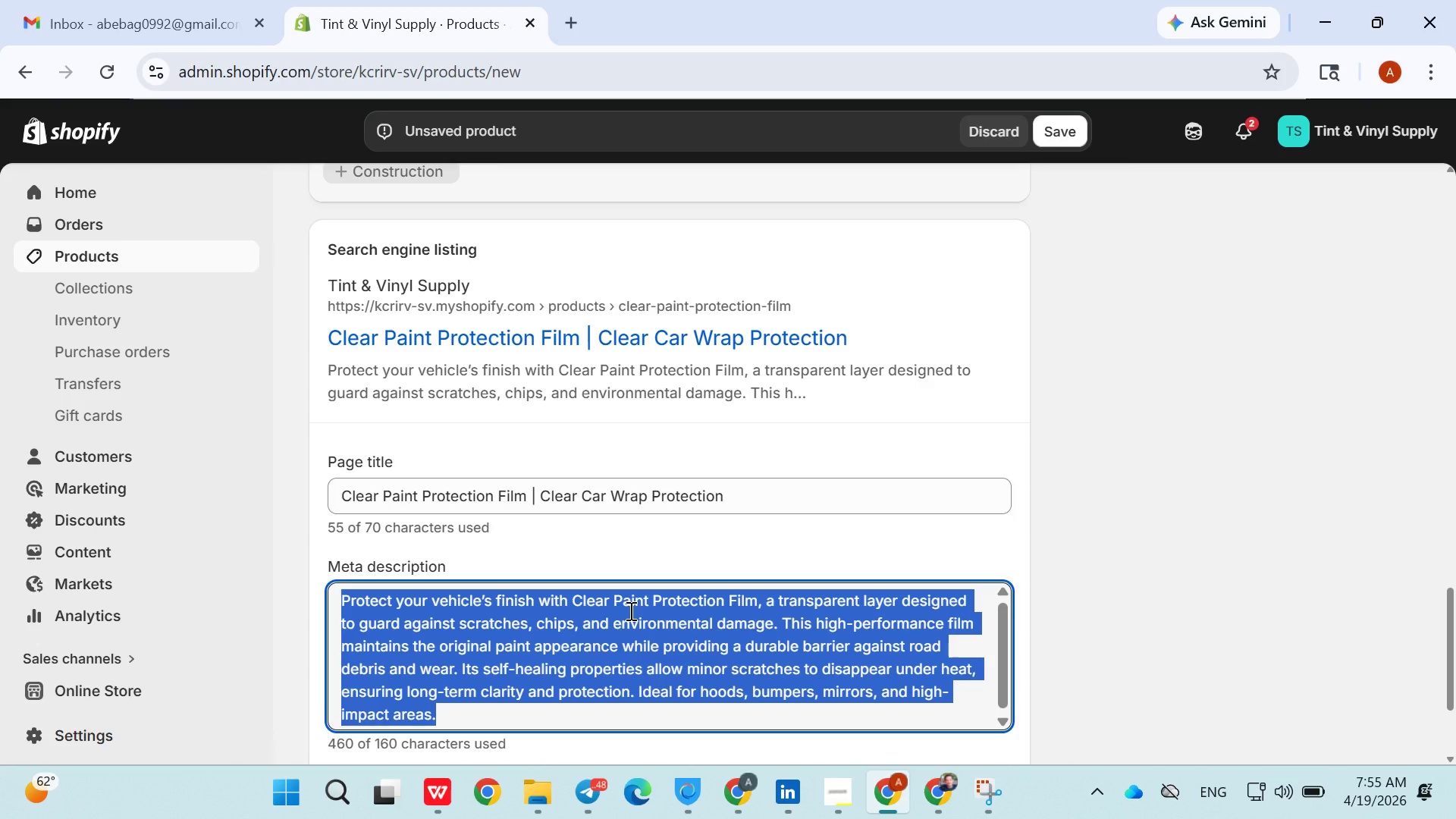 
key(Backspace)
 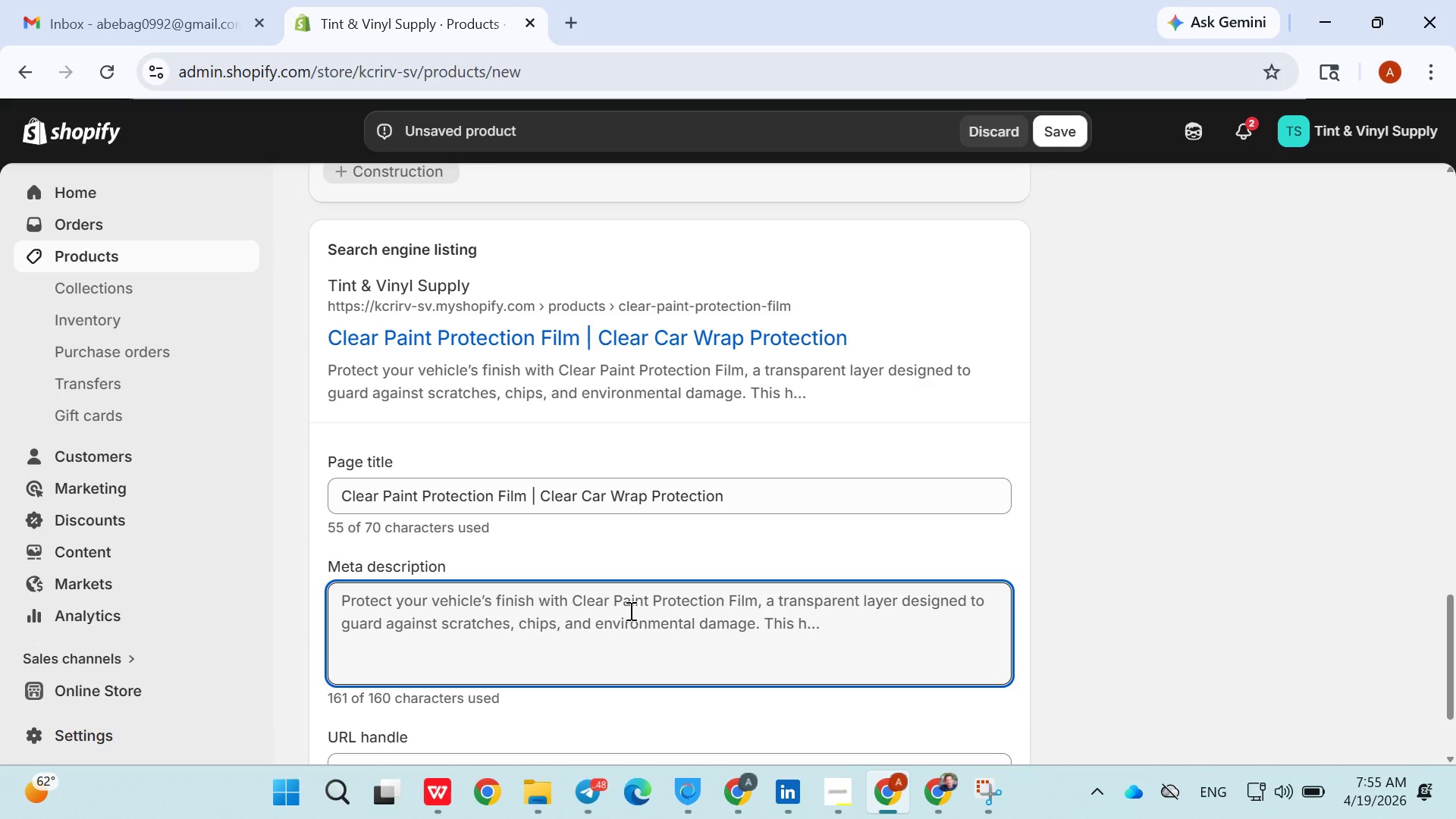 
wait(5.45)
 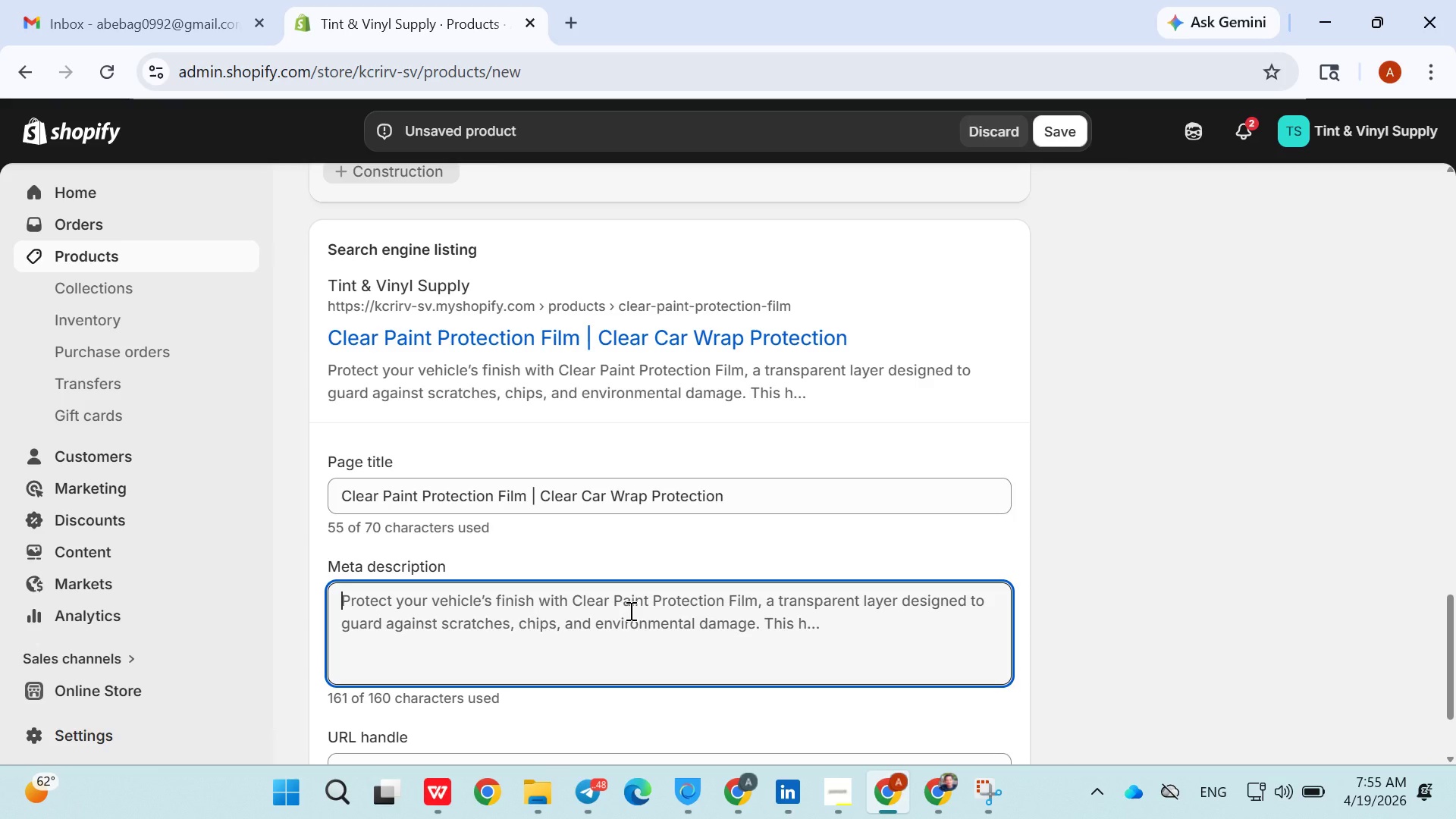 
type(Clear PPF film for cars )
key(Backspace)
type(. Protect paint from scraches, cip)
key(Backspace)
key(Backspace)
key(Backspace)
type(hips)
 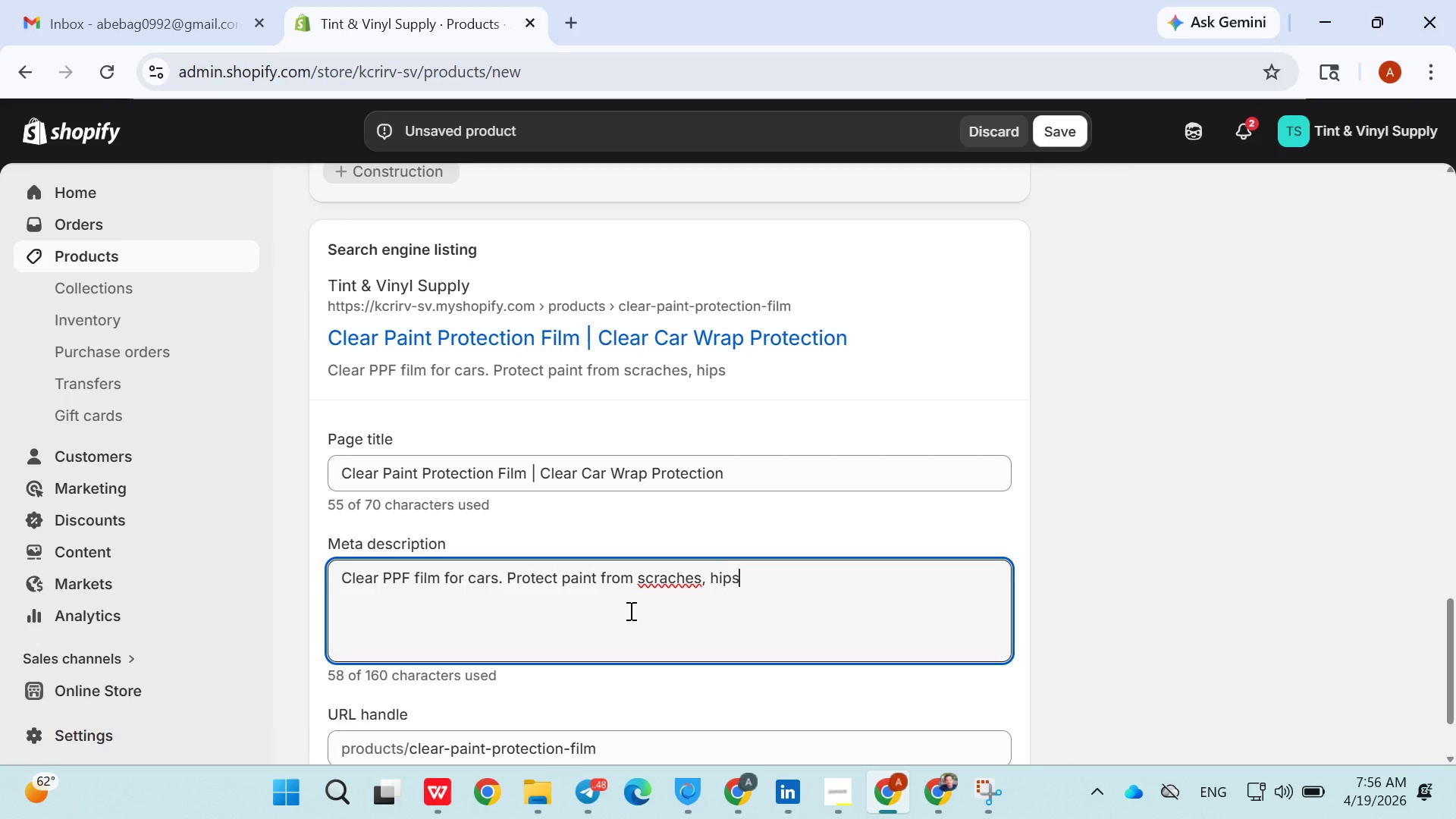 
wait(7.47)
 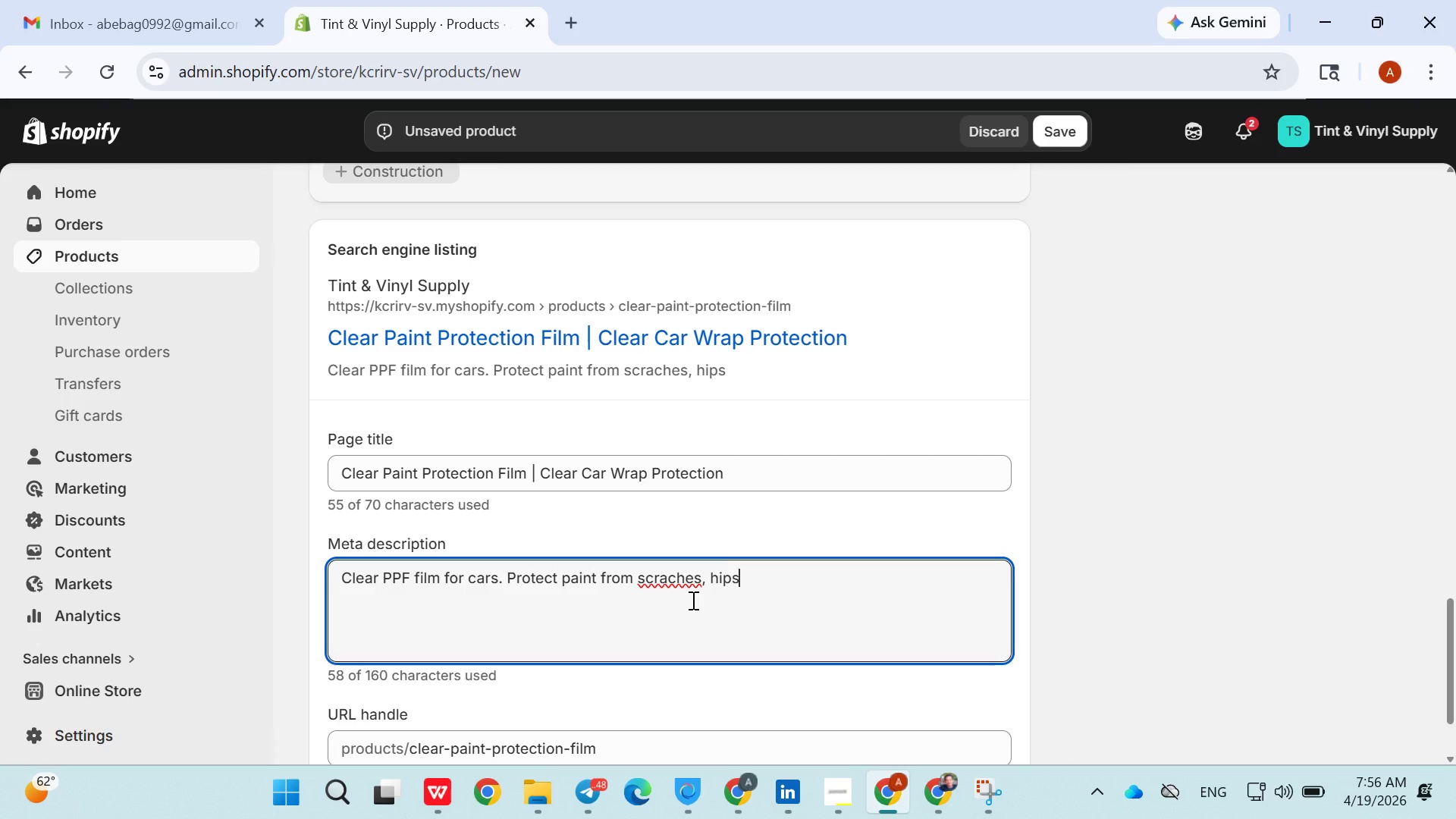 
left_click([675, 585])
 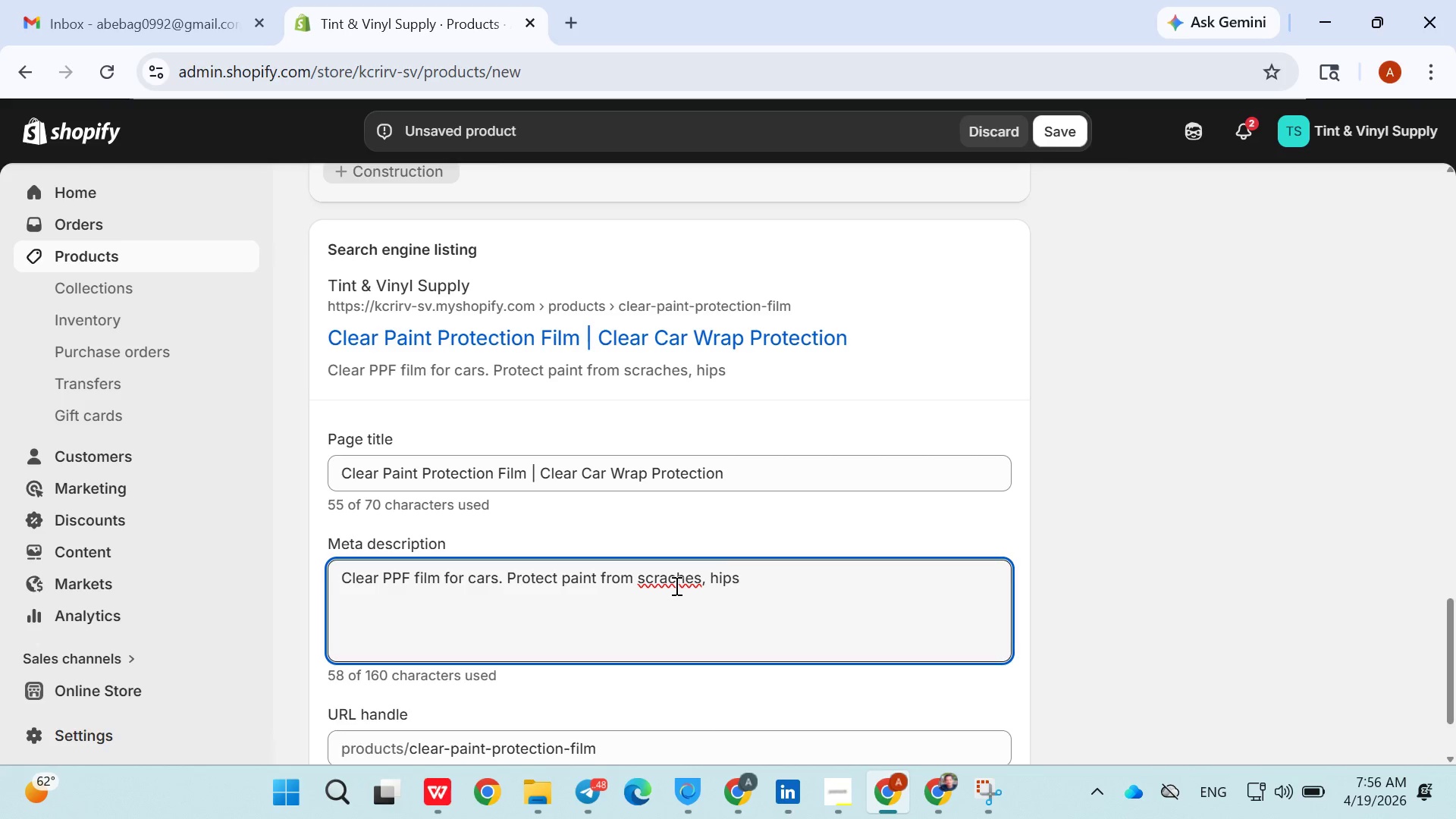 
key(T)
 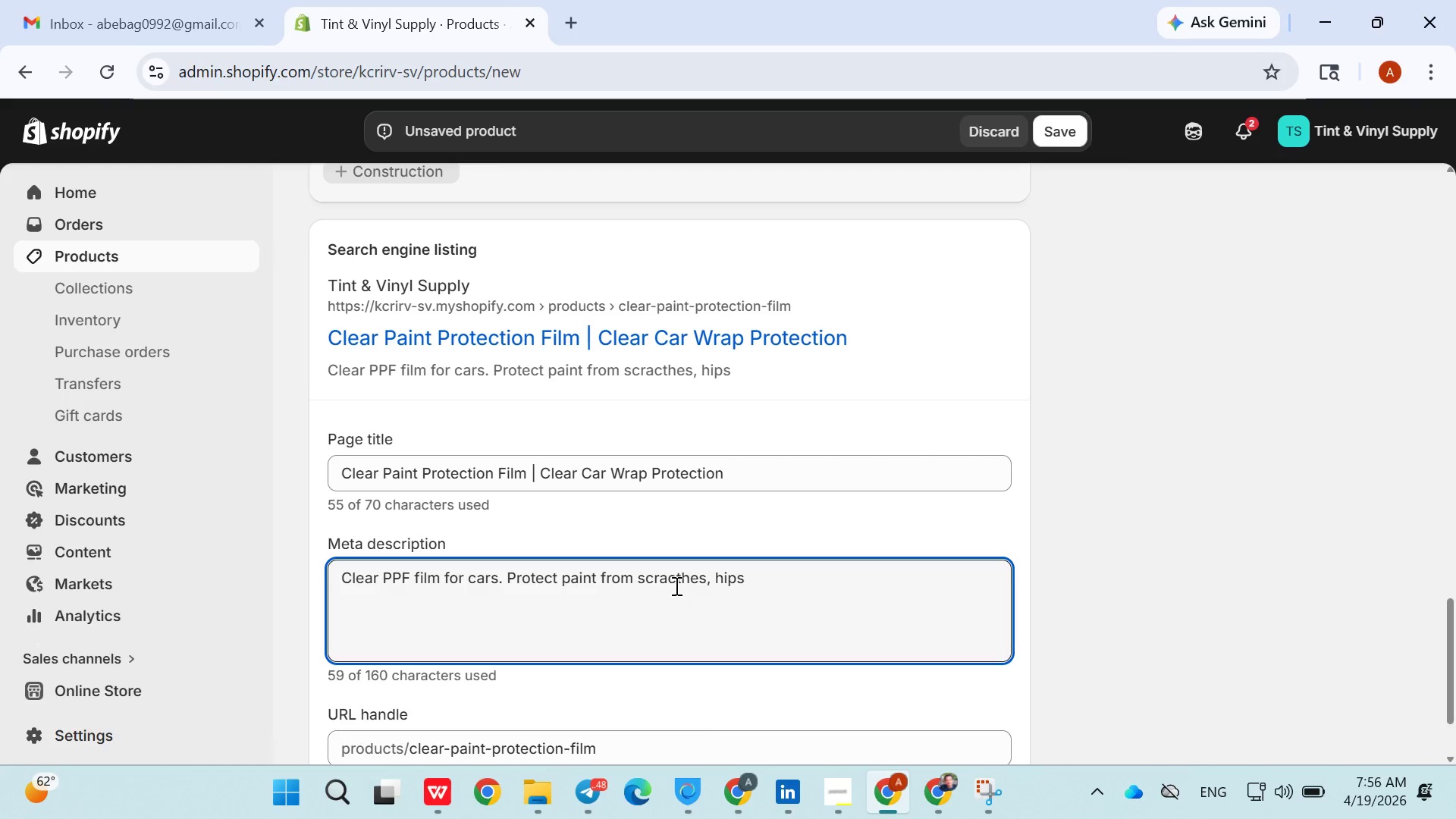 
key(Backspace)
 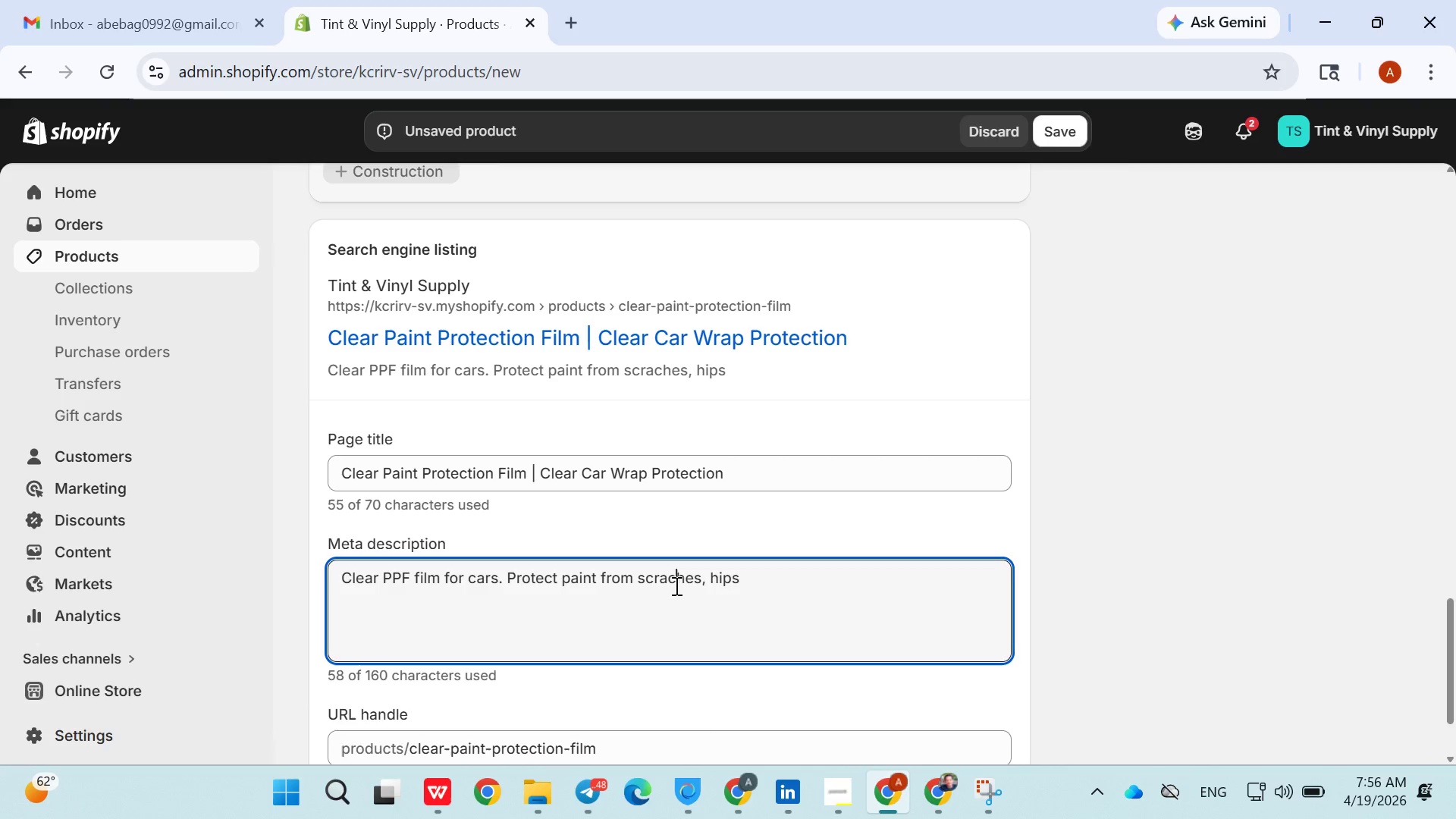 
key(ArrowLeft)
 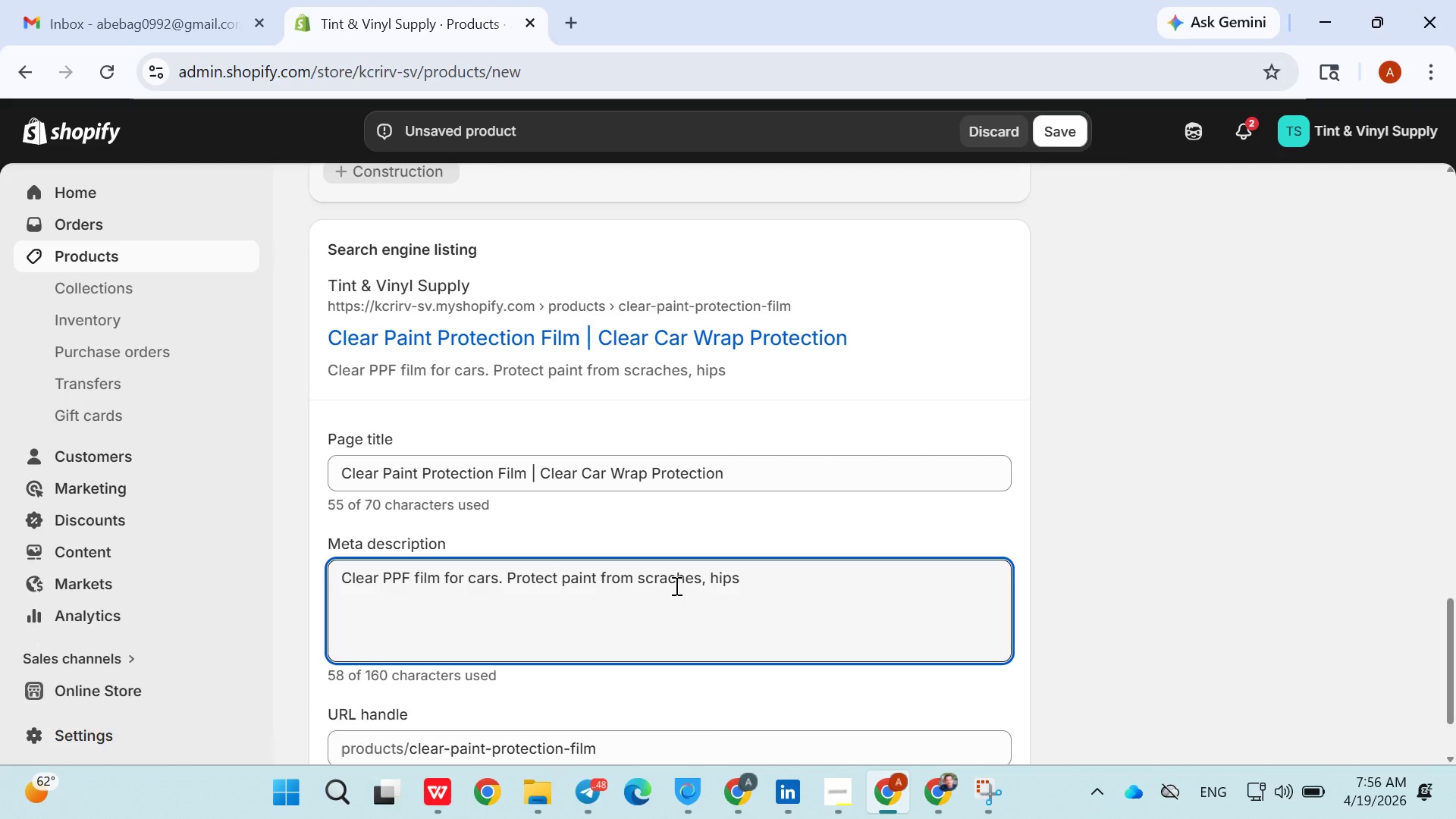 
key(T)
 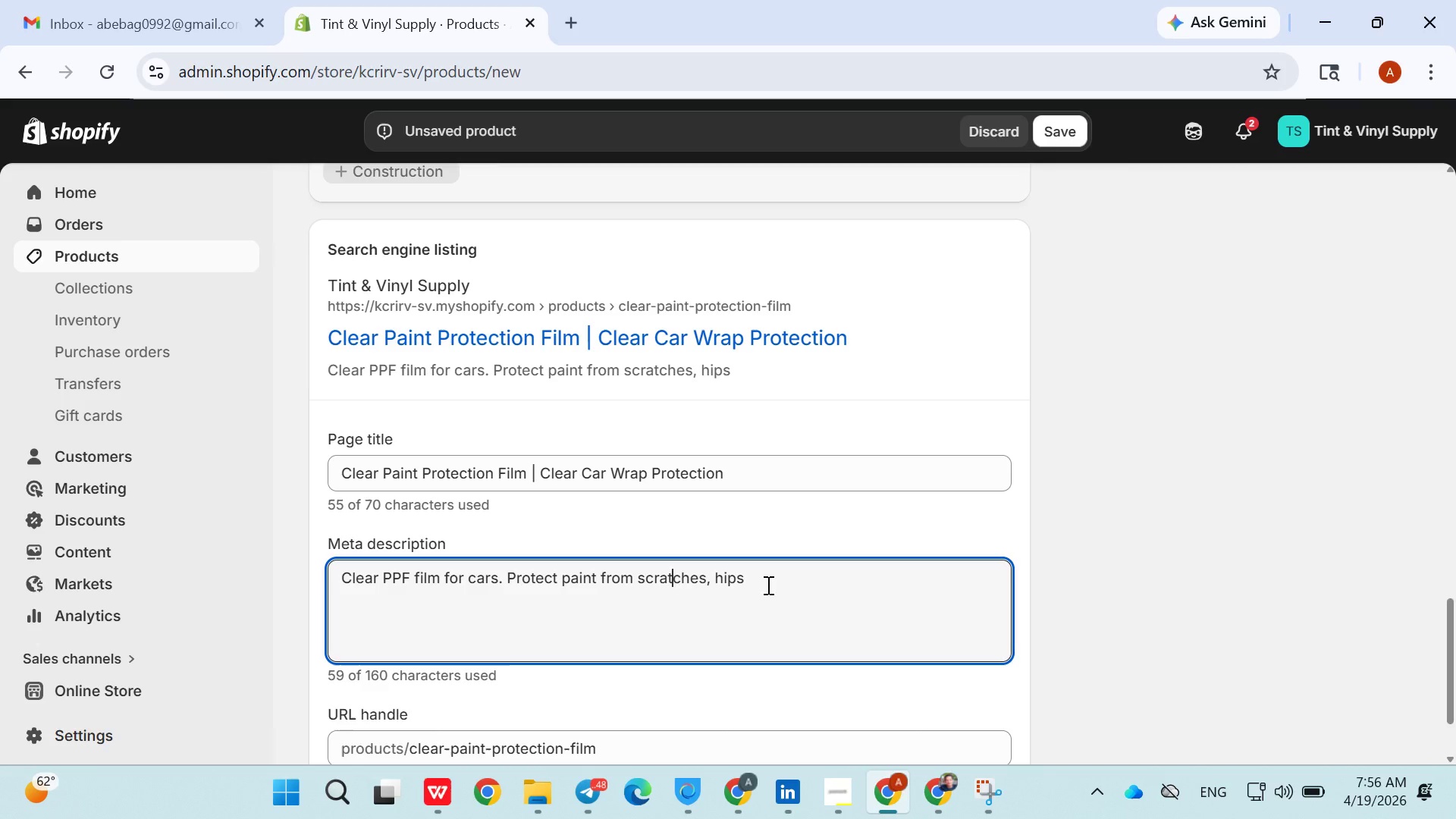 
left_click([773, 585])
 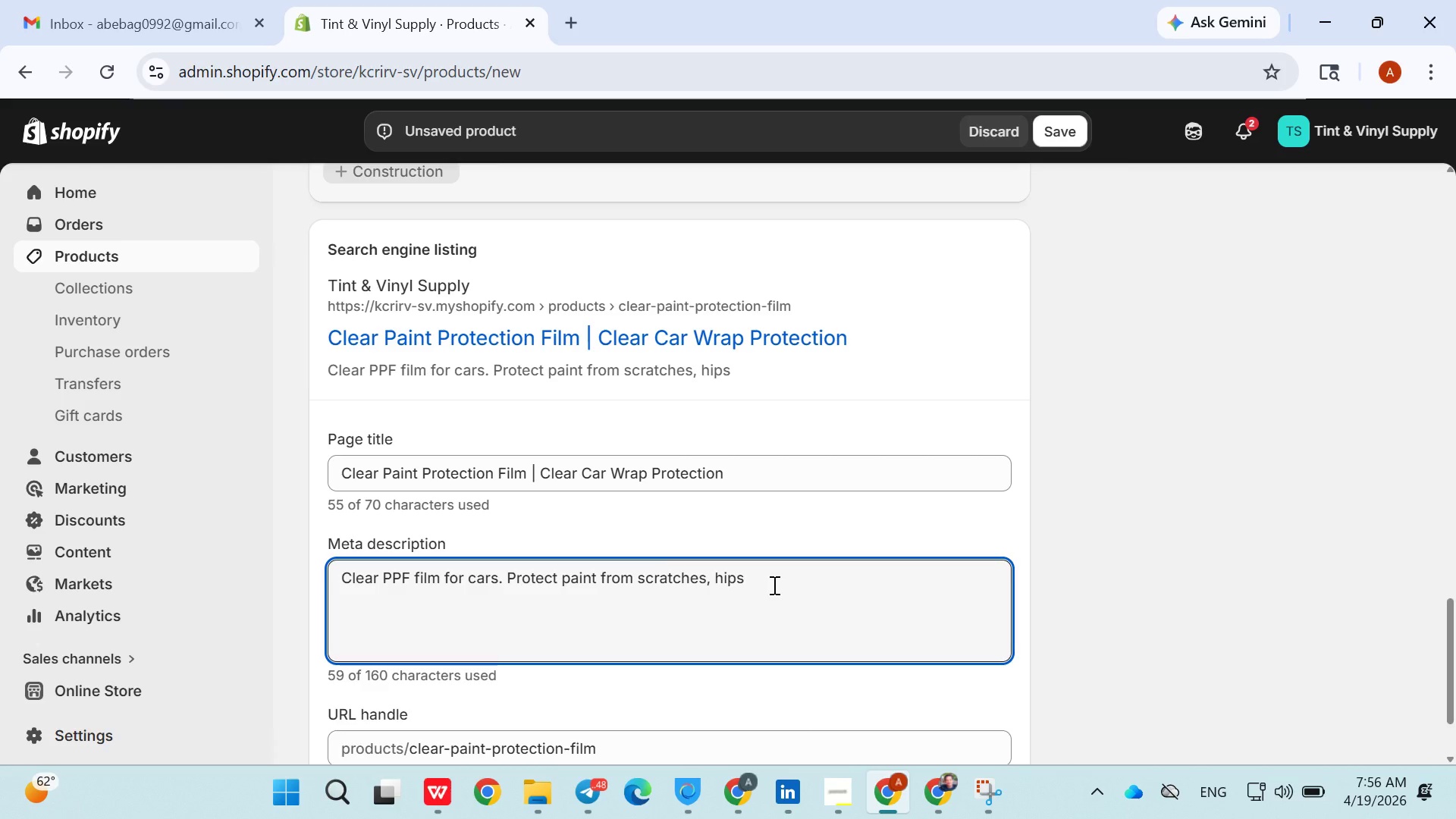 
type(, and damage)
 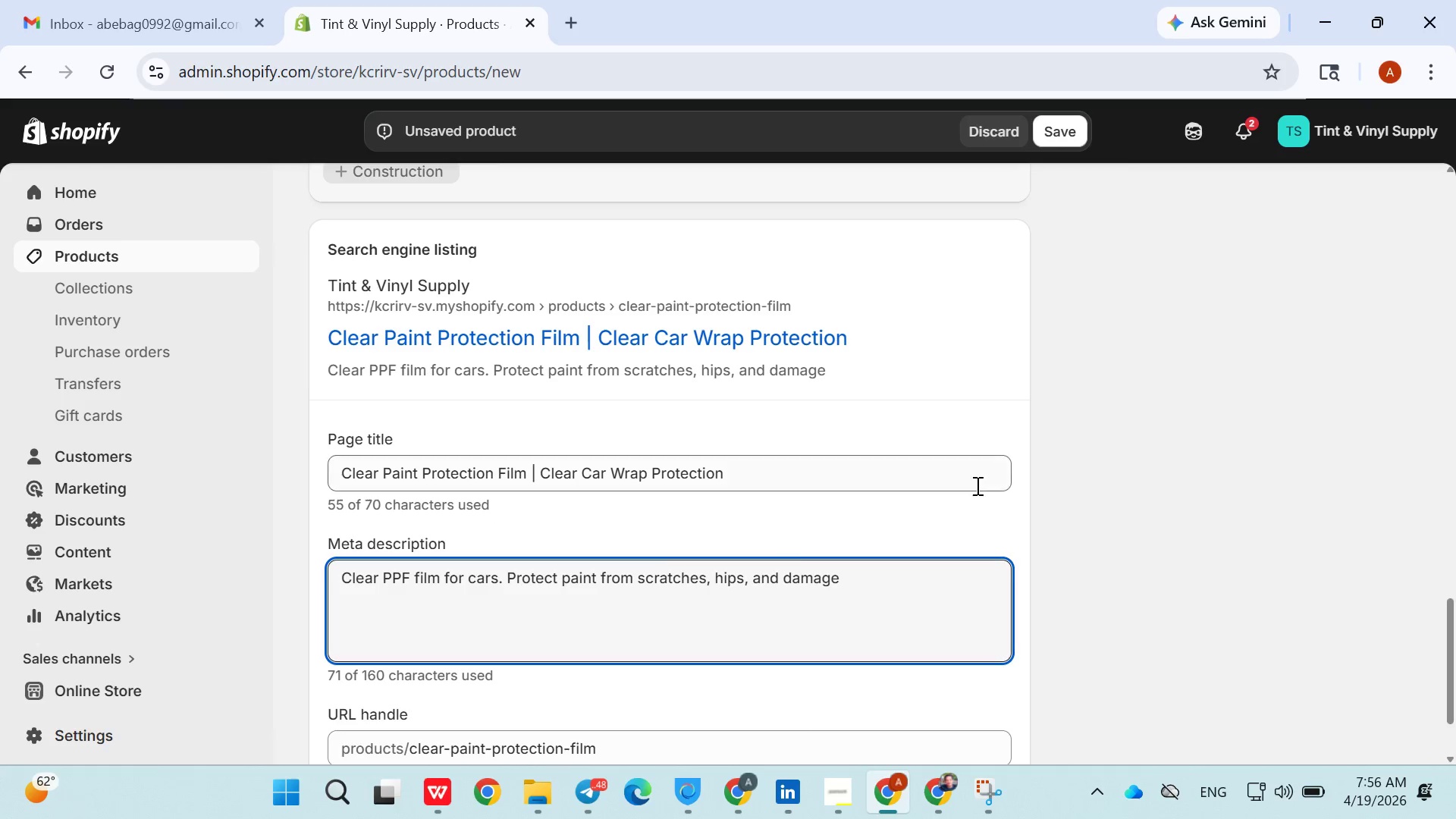 
left_click([1089, 503])
 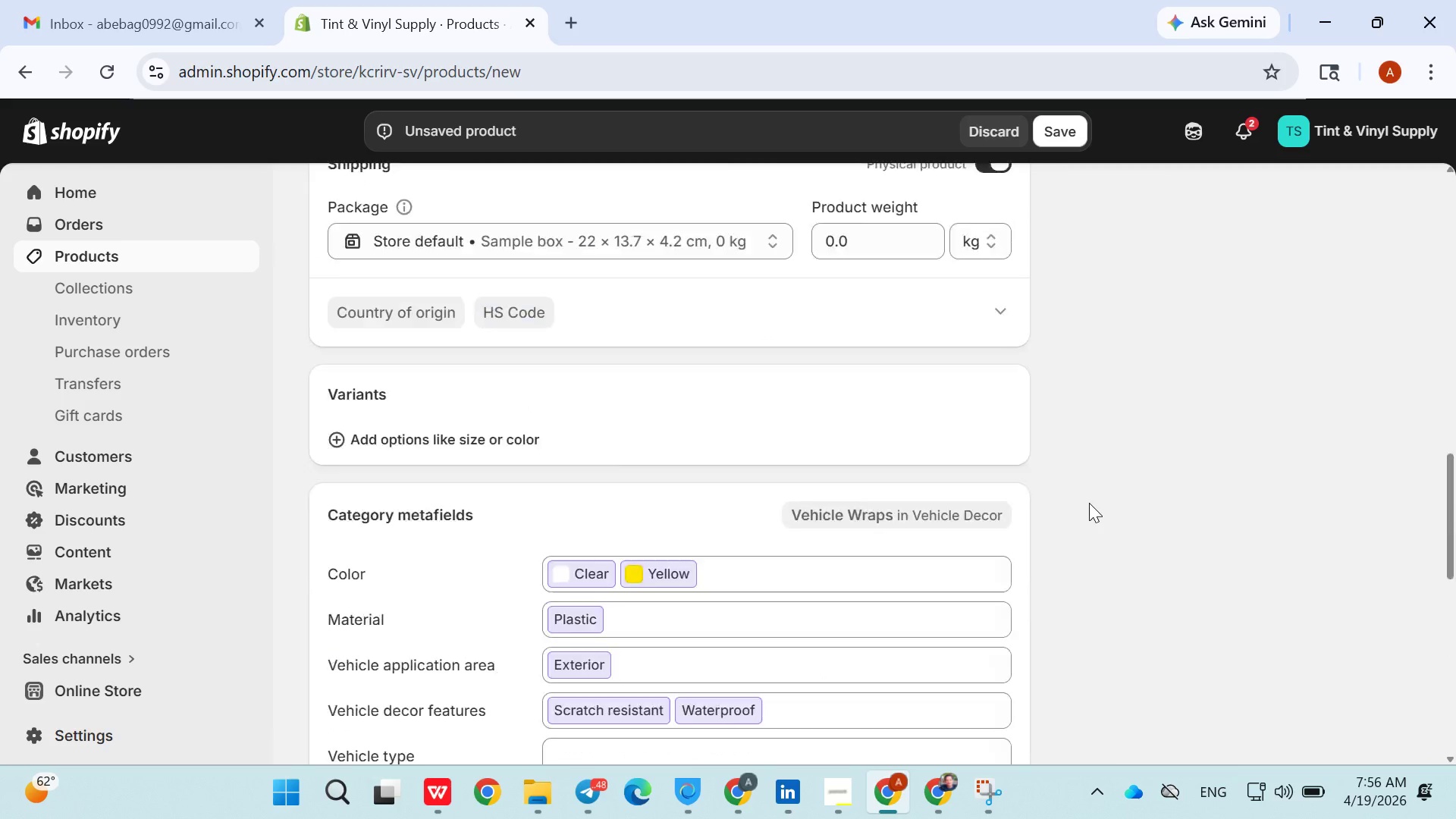 
wait(6.61)
 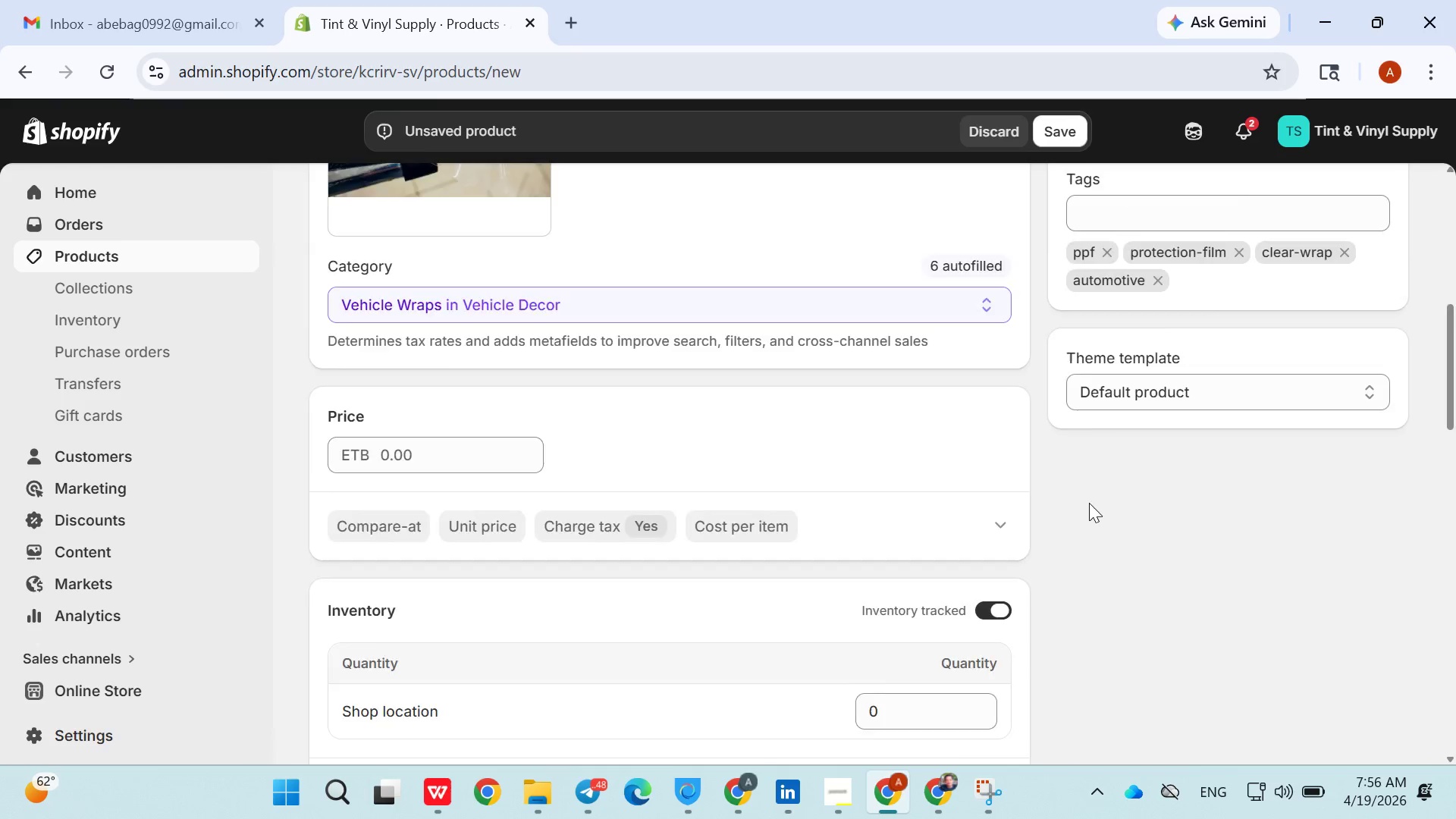 
left_click([1062, 120])
 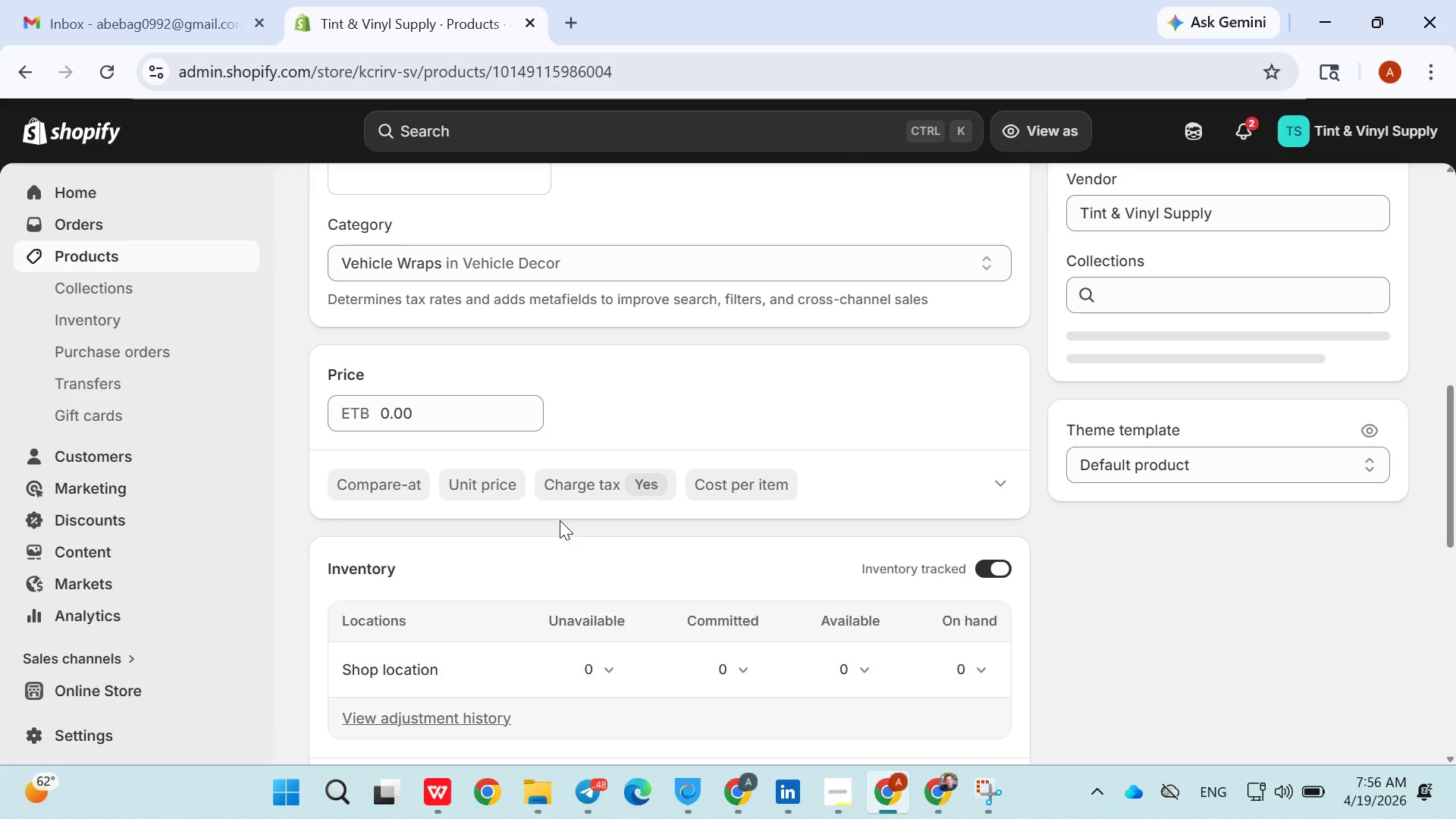 
wait(19.28)
 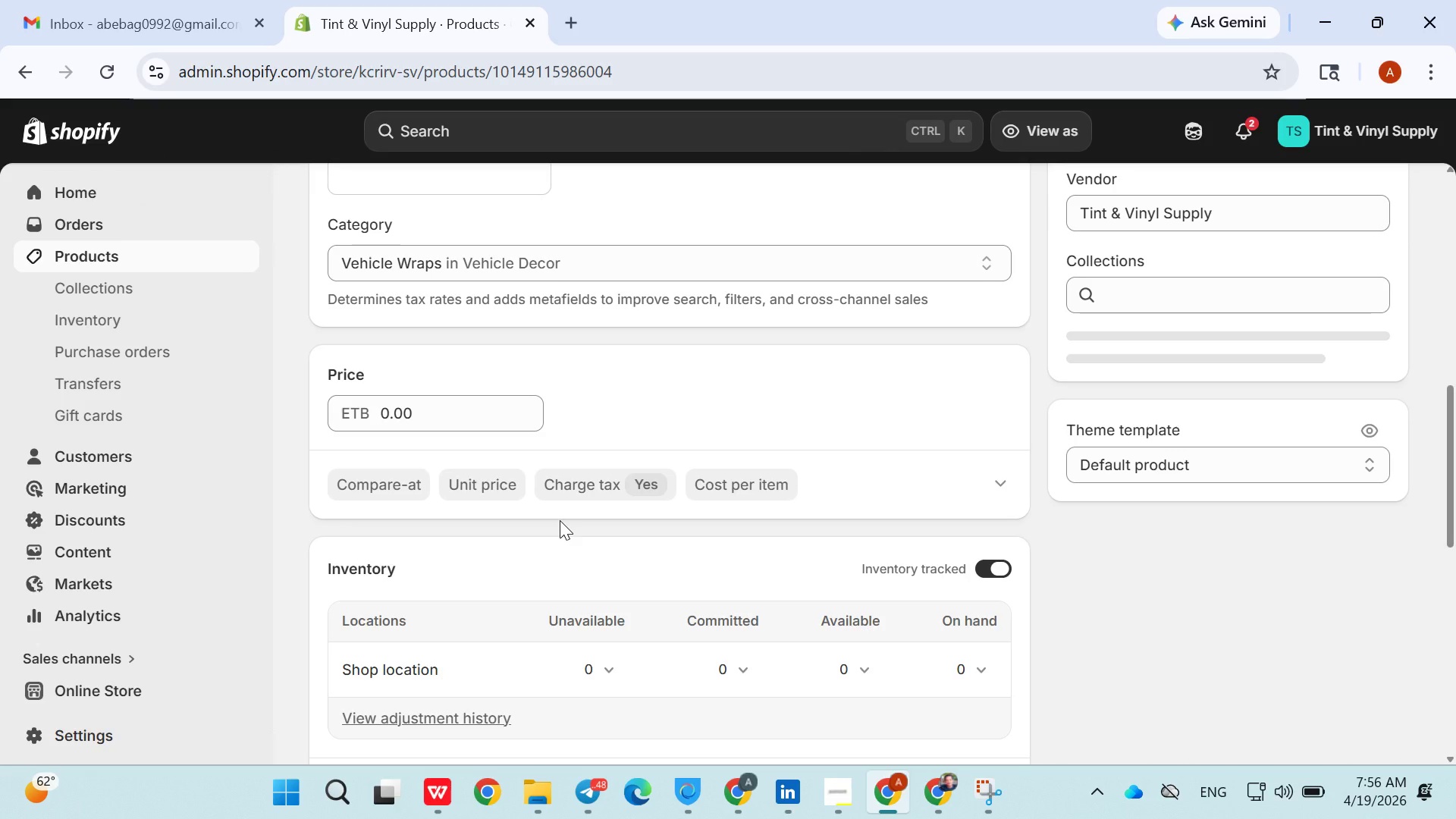 
left_click([428, 701])
 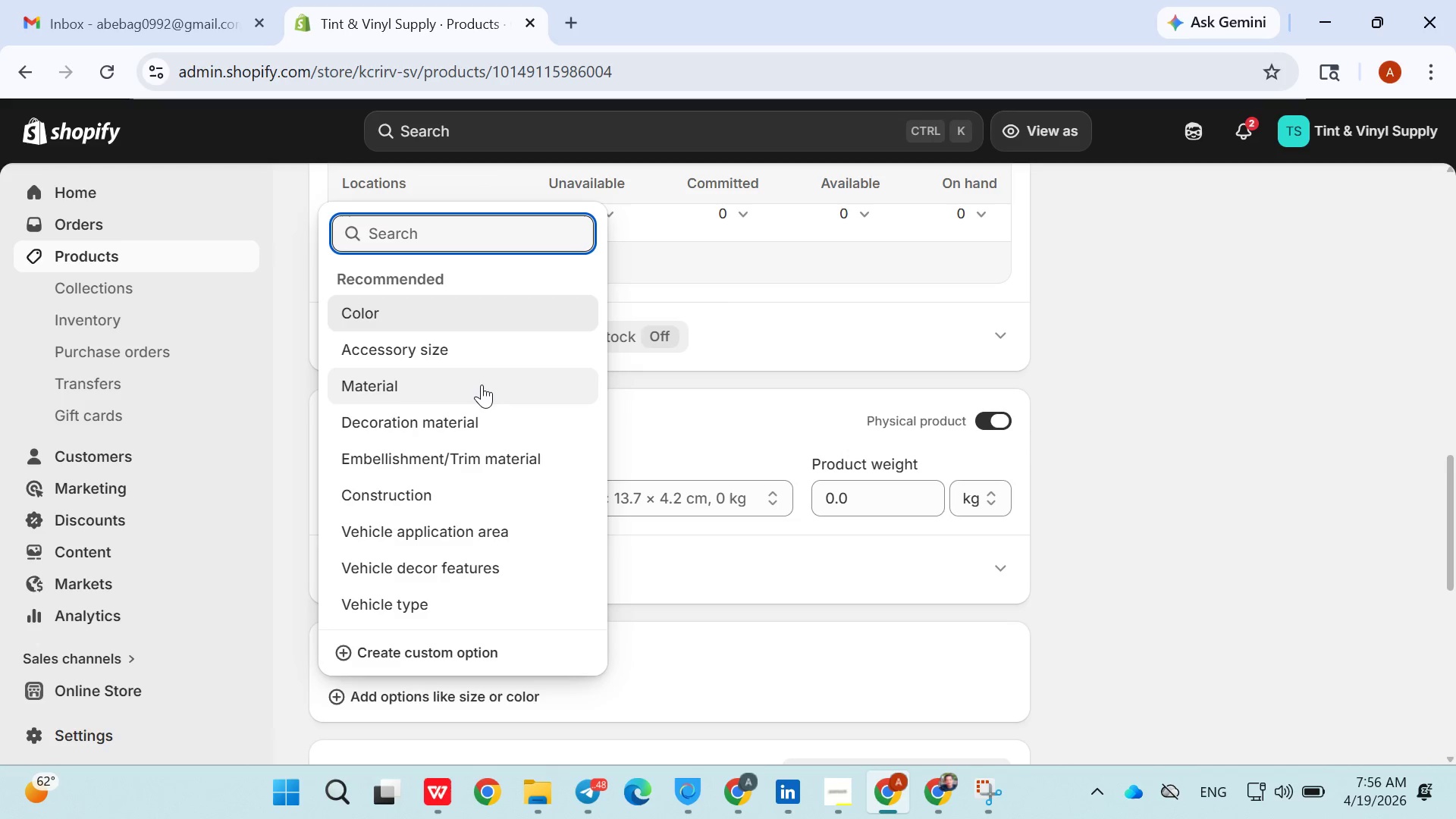 
wait(8.94)
 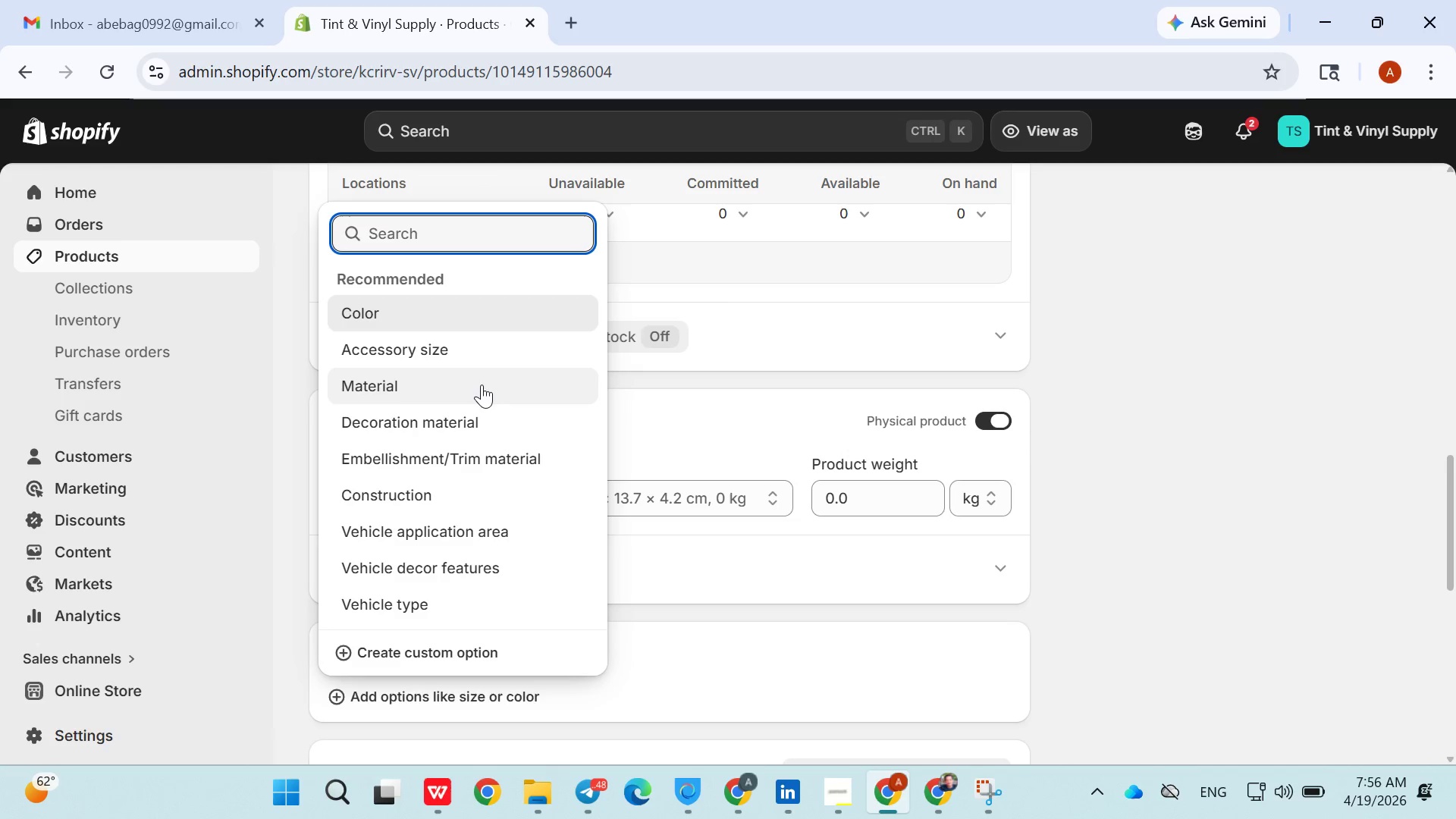 
type(si)
 